 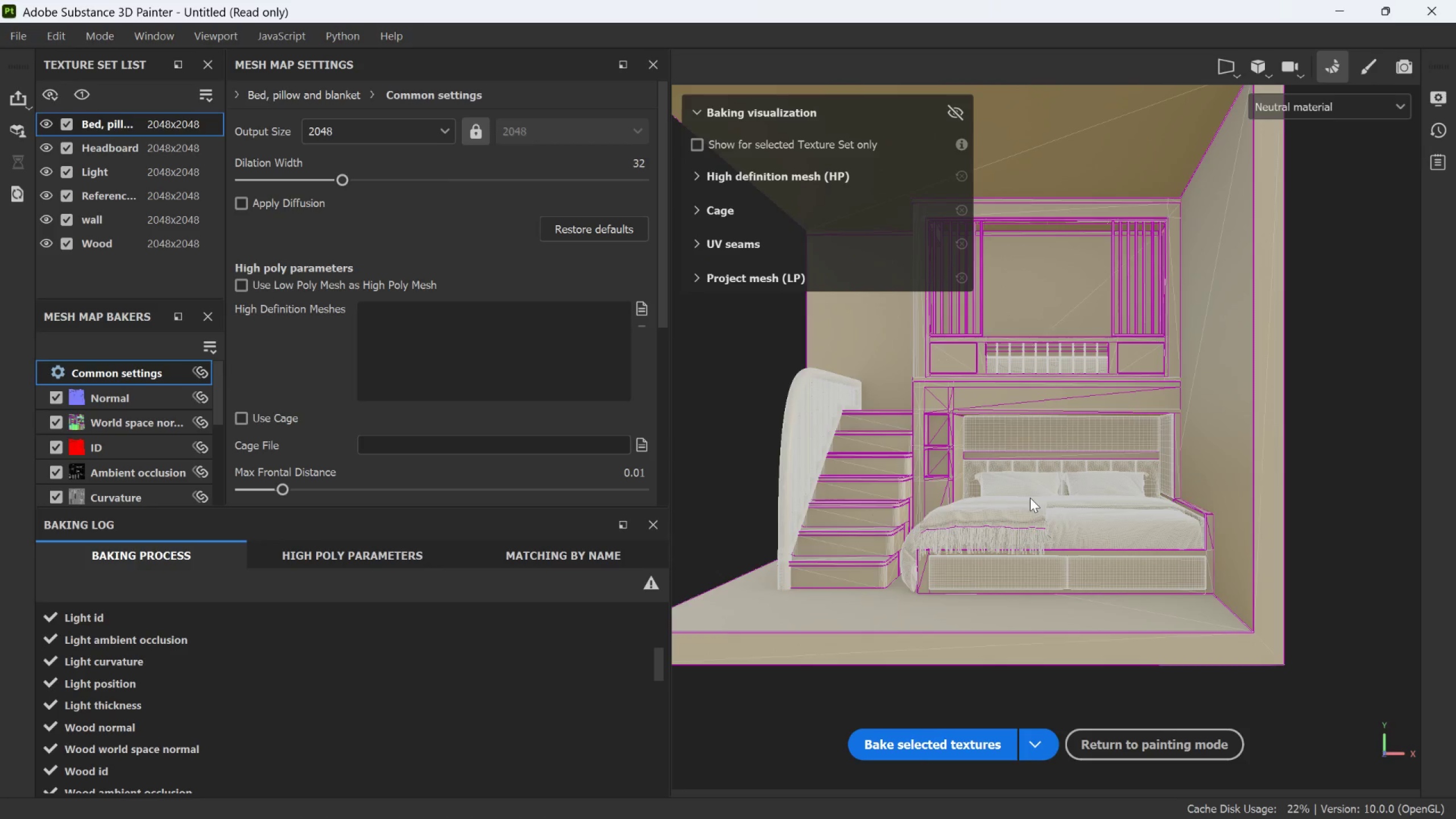 
scroll: coordinate [1030, 499], scroll_direction: down, amount: 1.0
 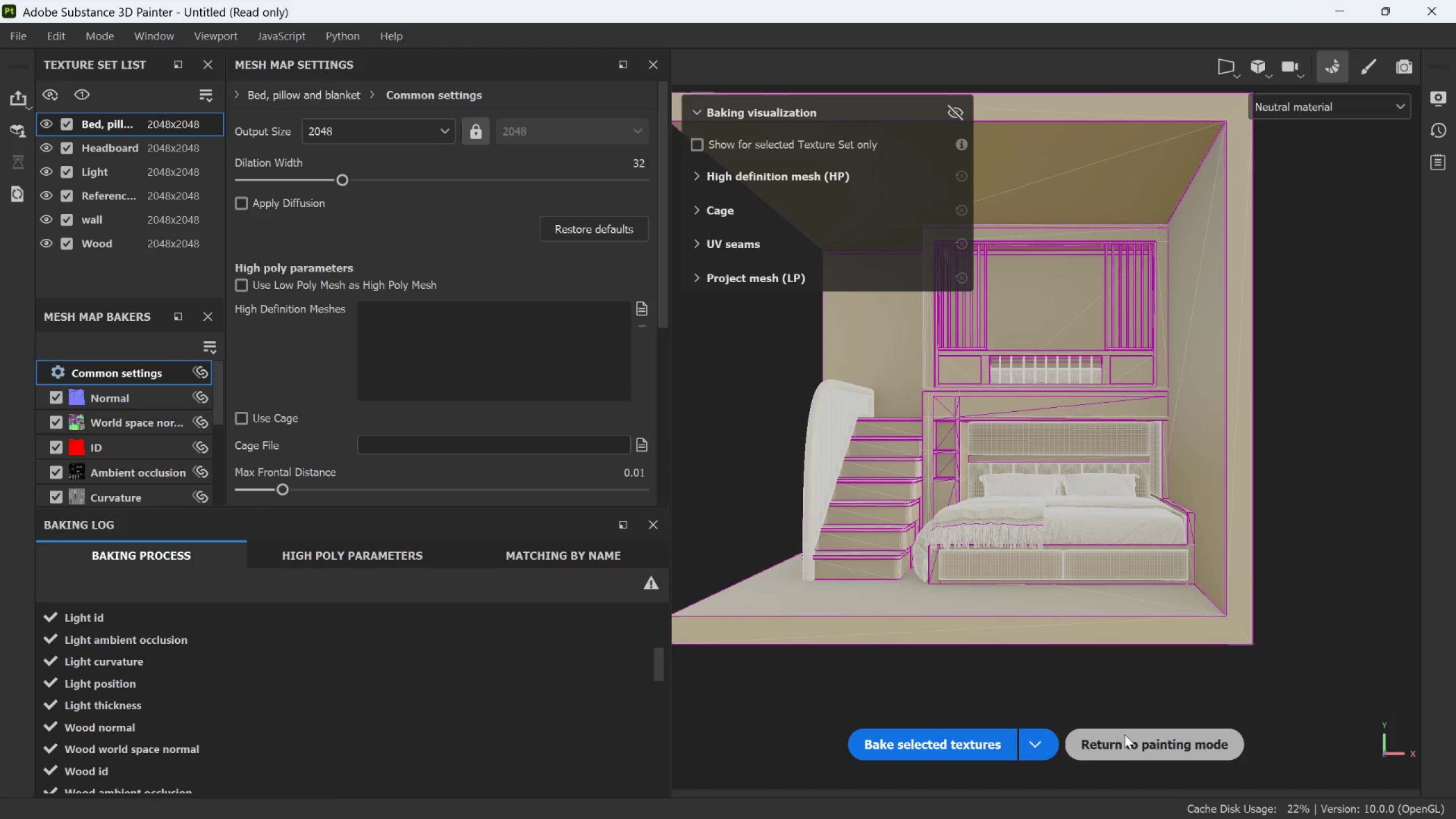 
left_click([1124, 742])
 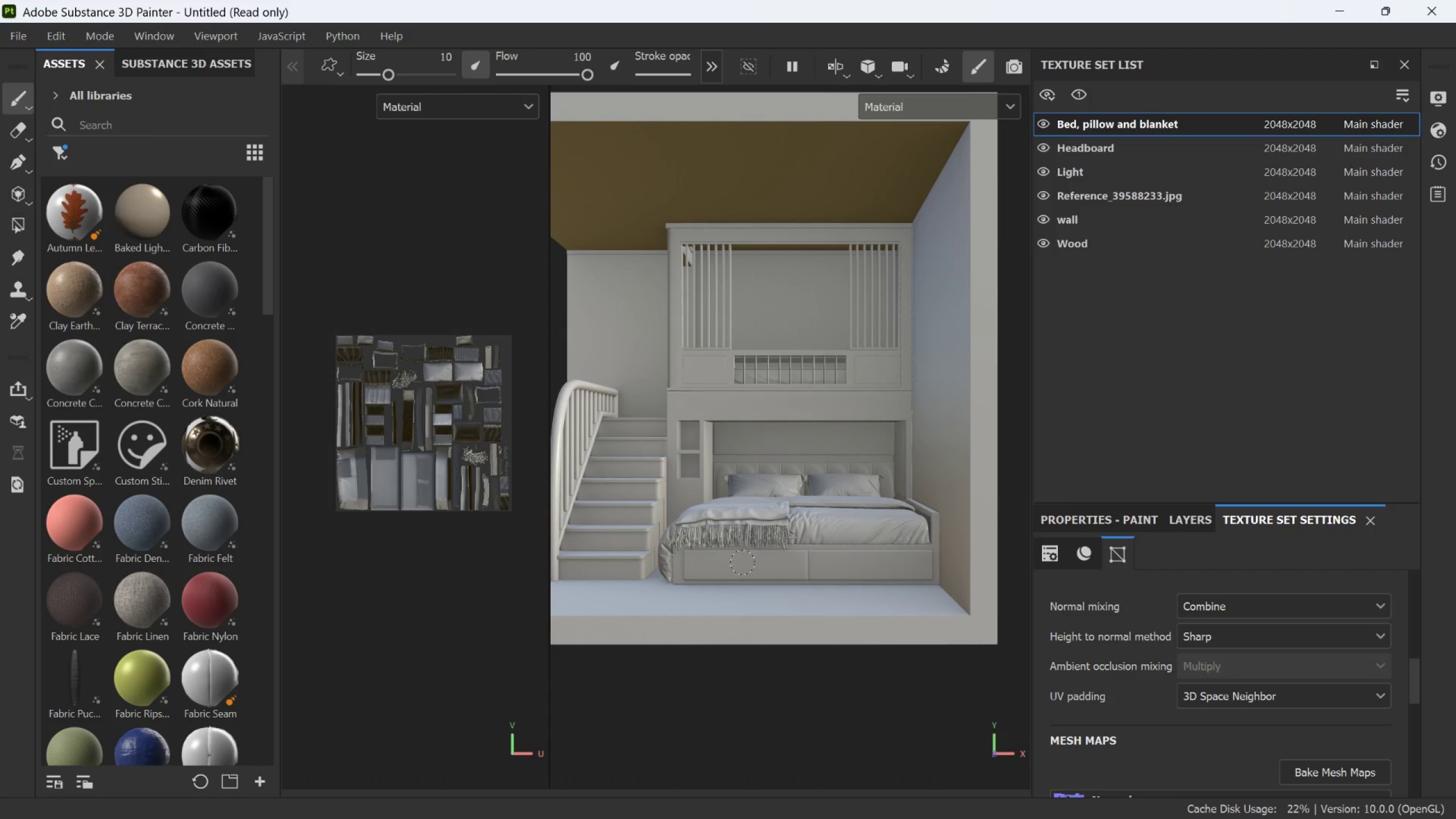 
scroll: coordinate [448, 492], scroll_direction: down, amount: 2.0
 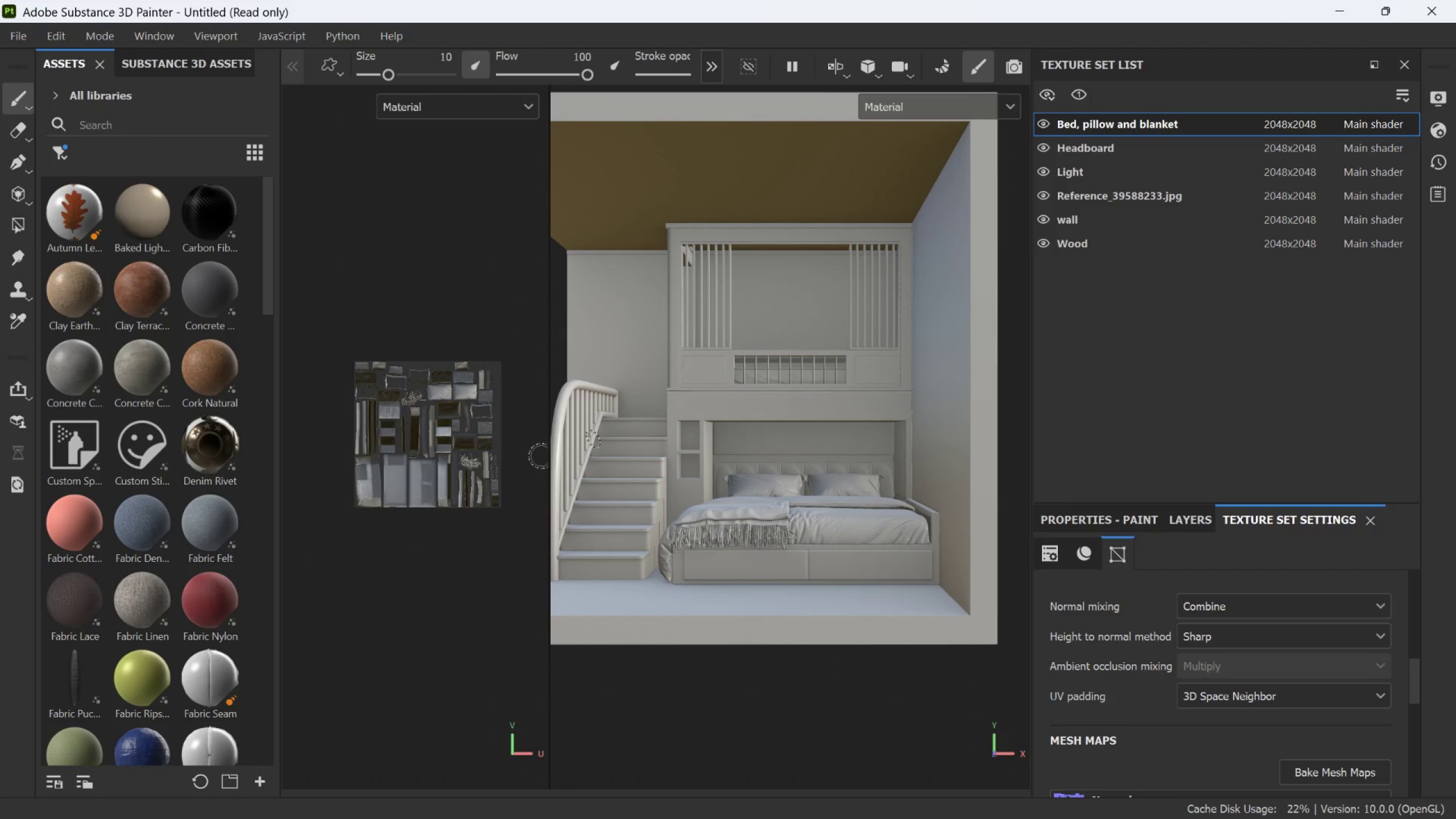 
wait(5.08)
 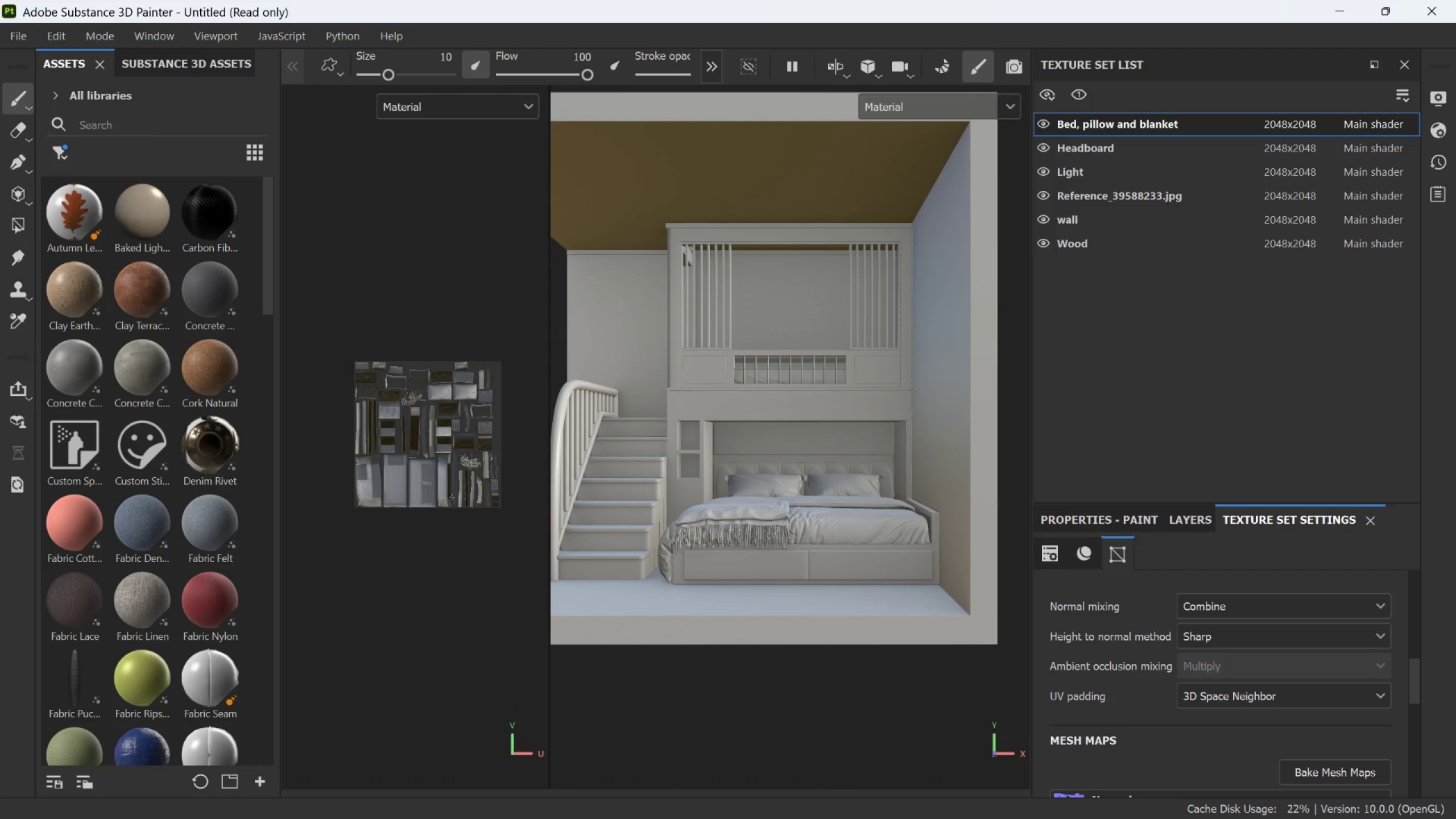 
left_click([1105, 233])
 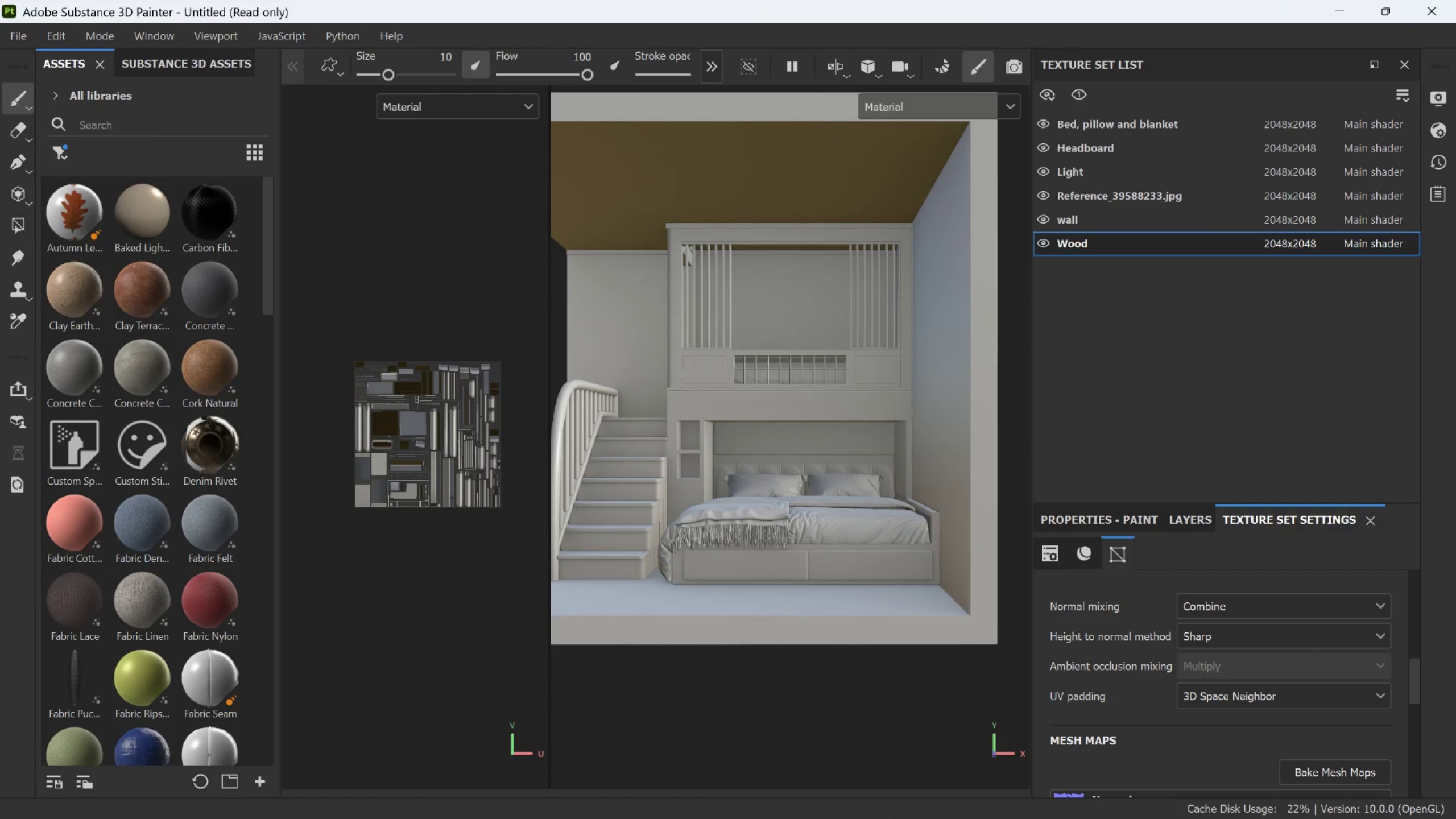 
wait(5.7)
 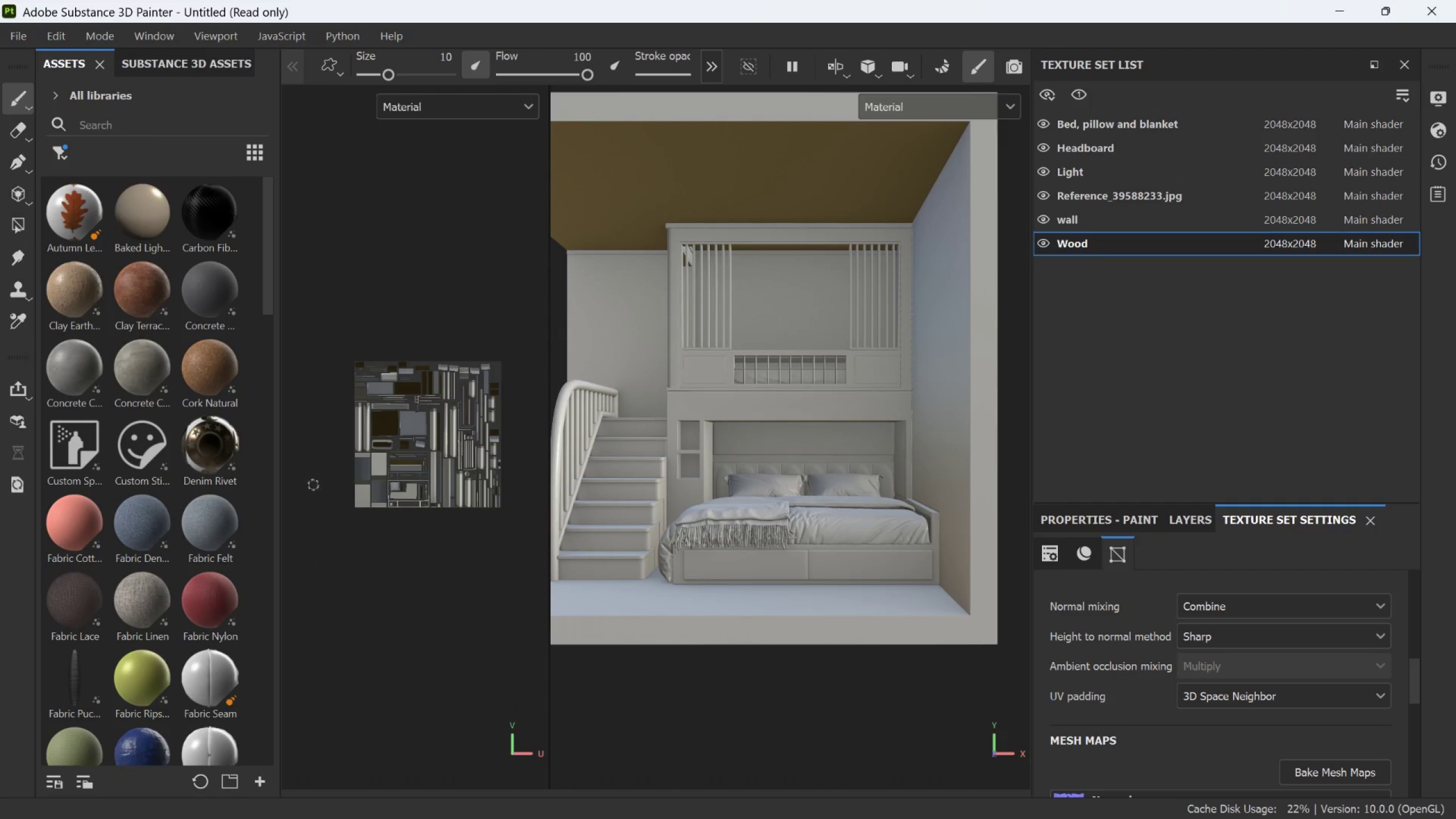 
mouse_move([510, 793])
 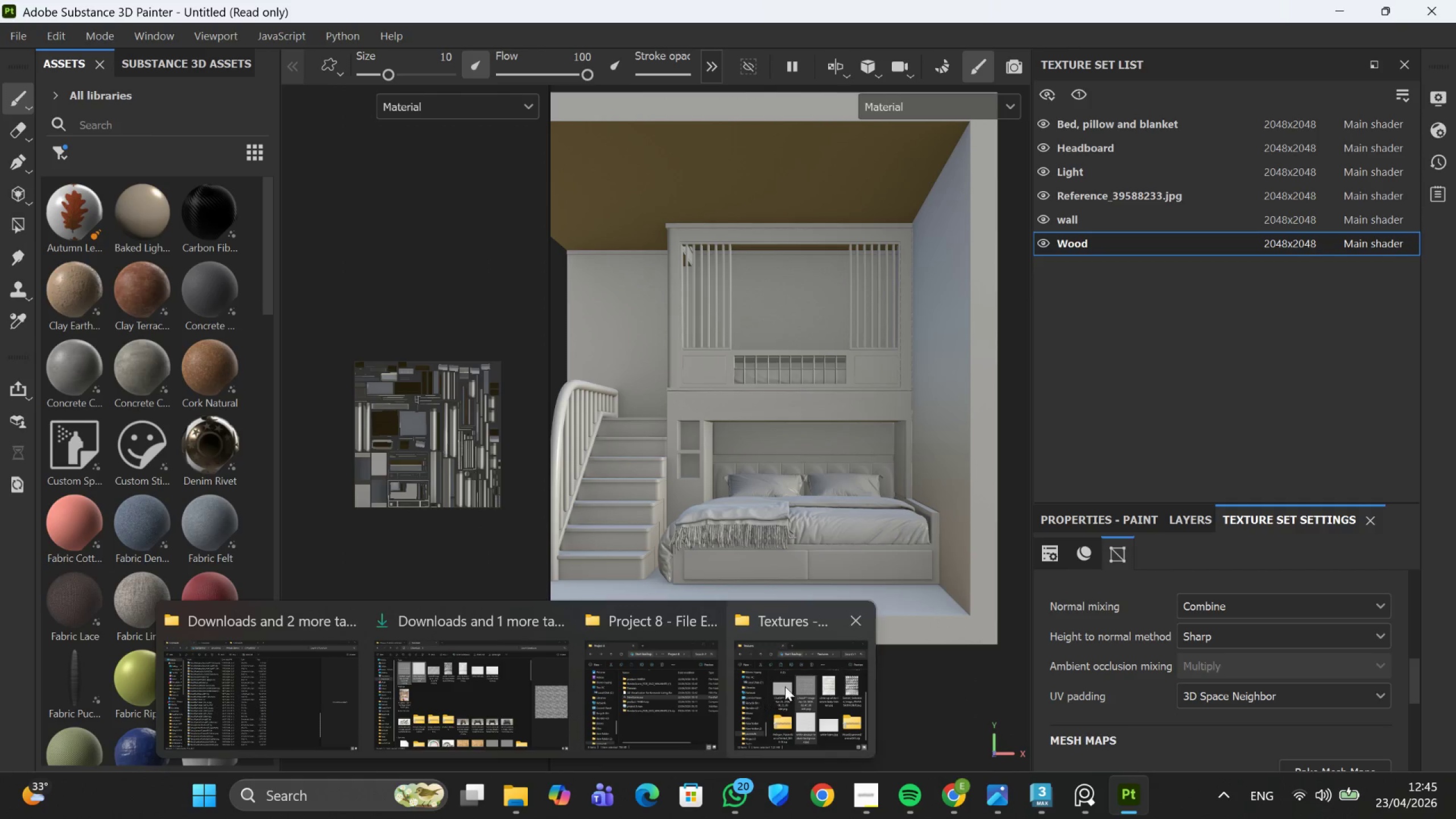 
left_click([797, 682])
 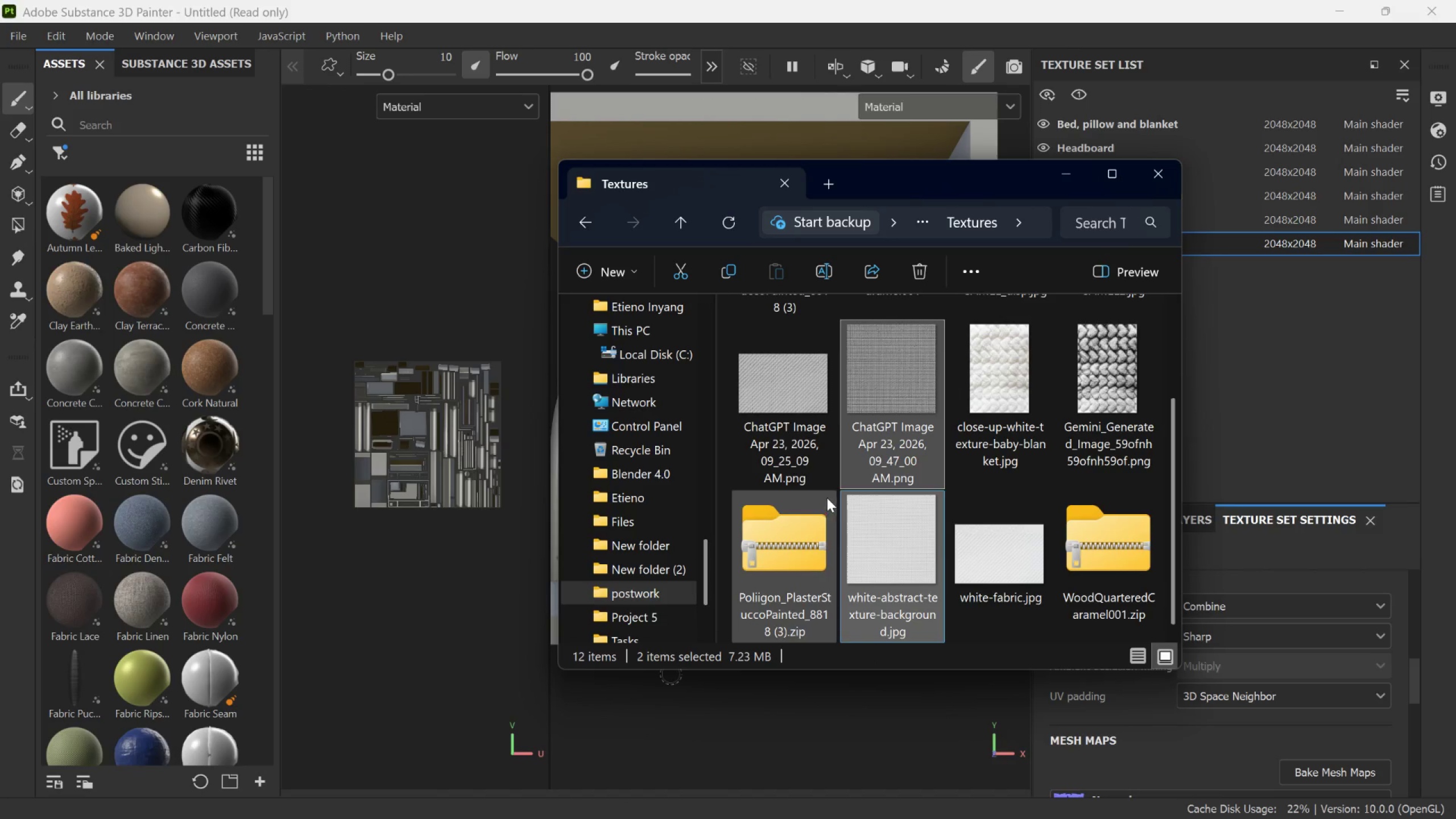 
scroll: coordinate [870, 483], scroll_direction: down, amount: 2.0
 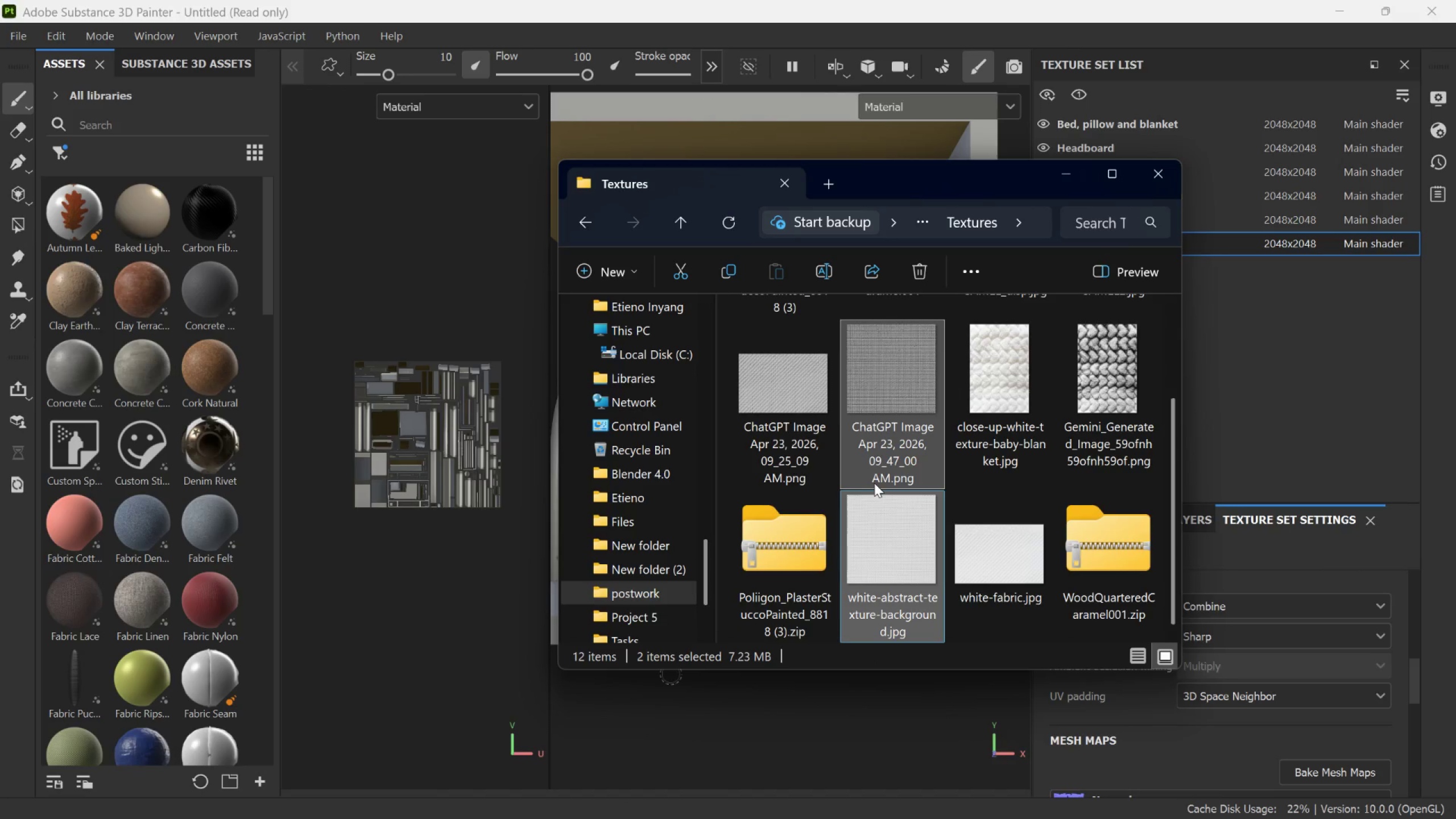 
scroll: coordinate [895, 457], scroll_direction: up, amount: 3.0
 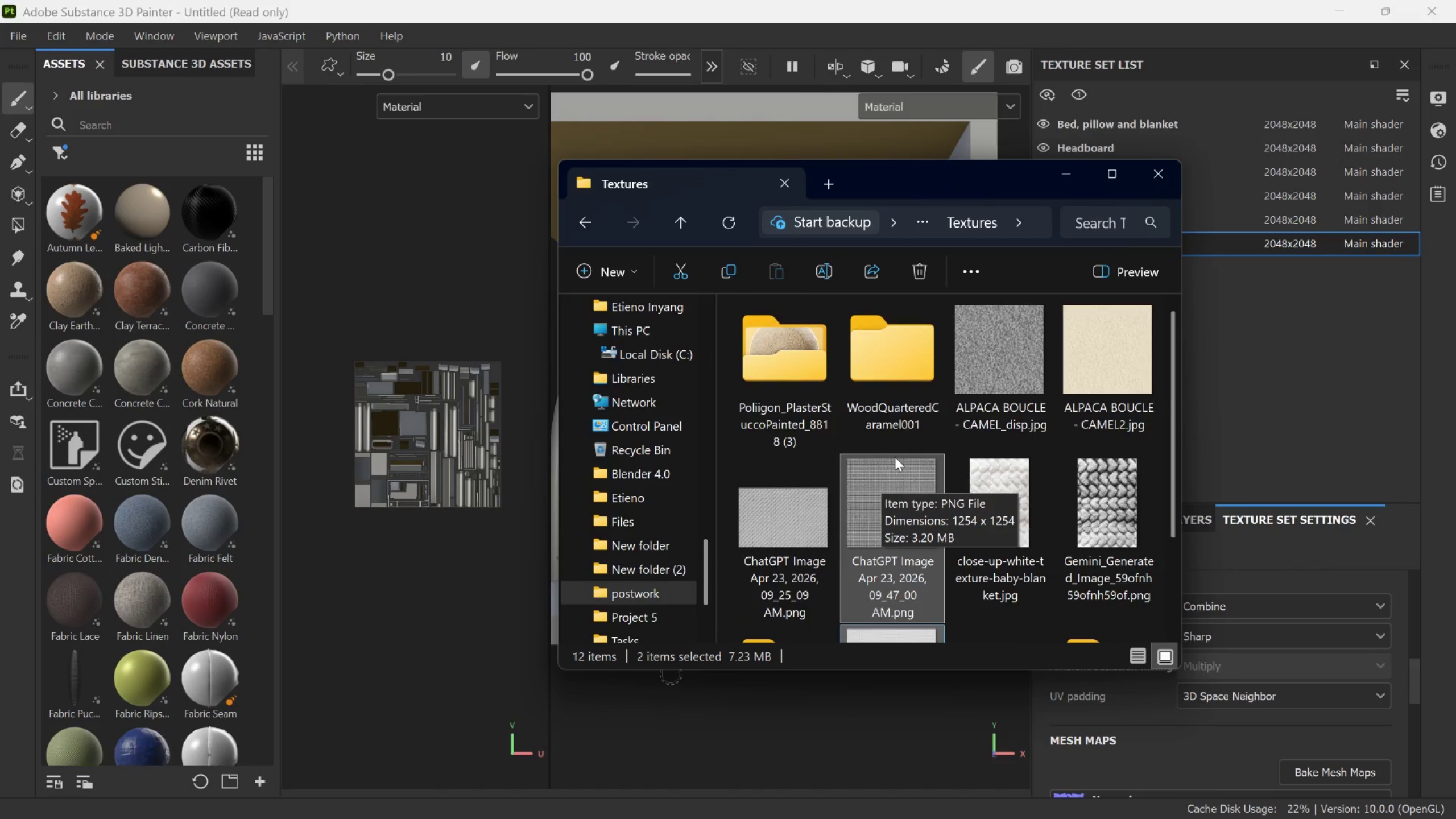 
scroll: coordinate [954, 556], scroll_direction: down, amount: 6.0
 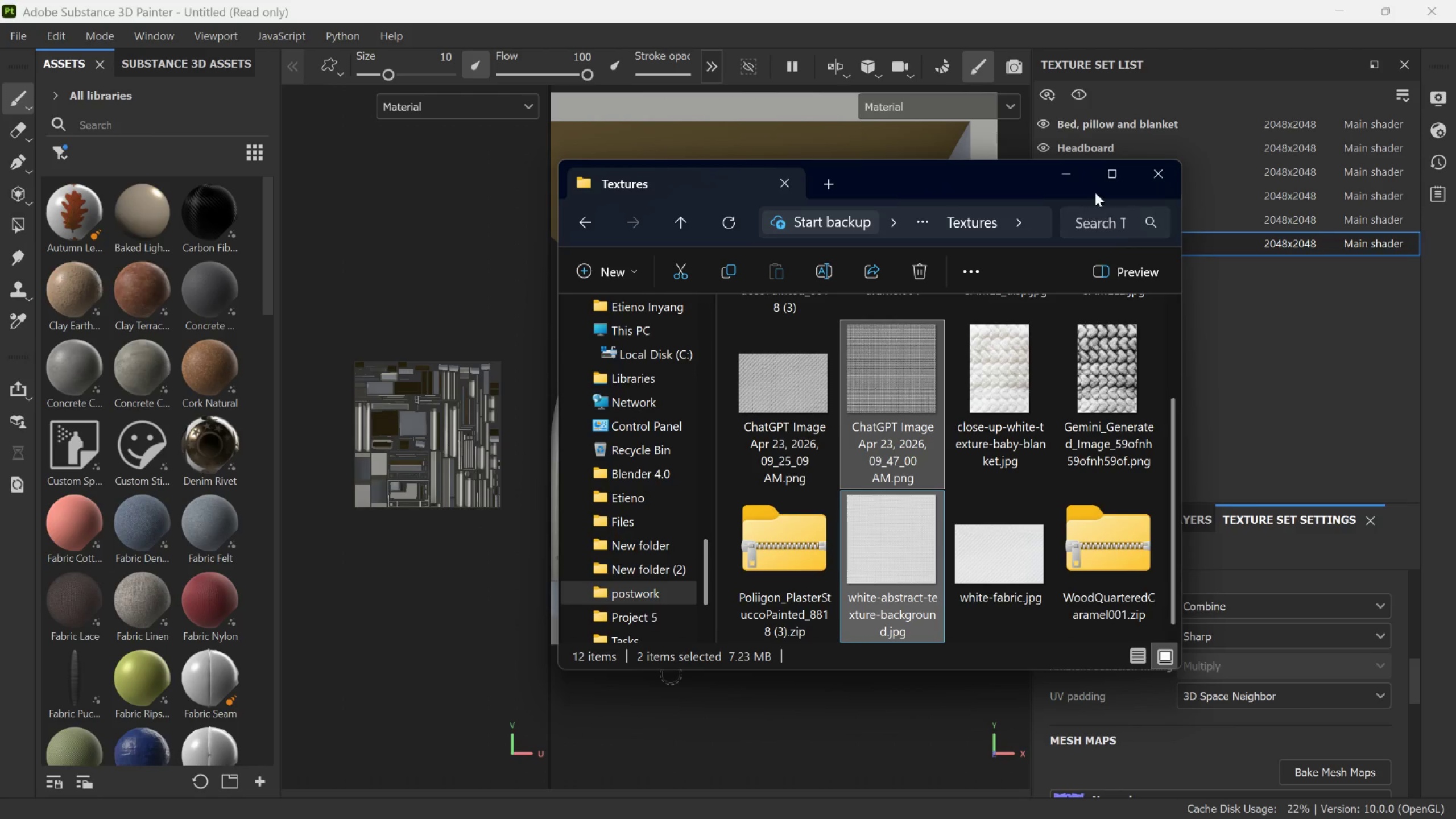 
left_click([1104, 176])
 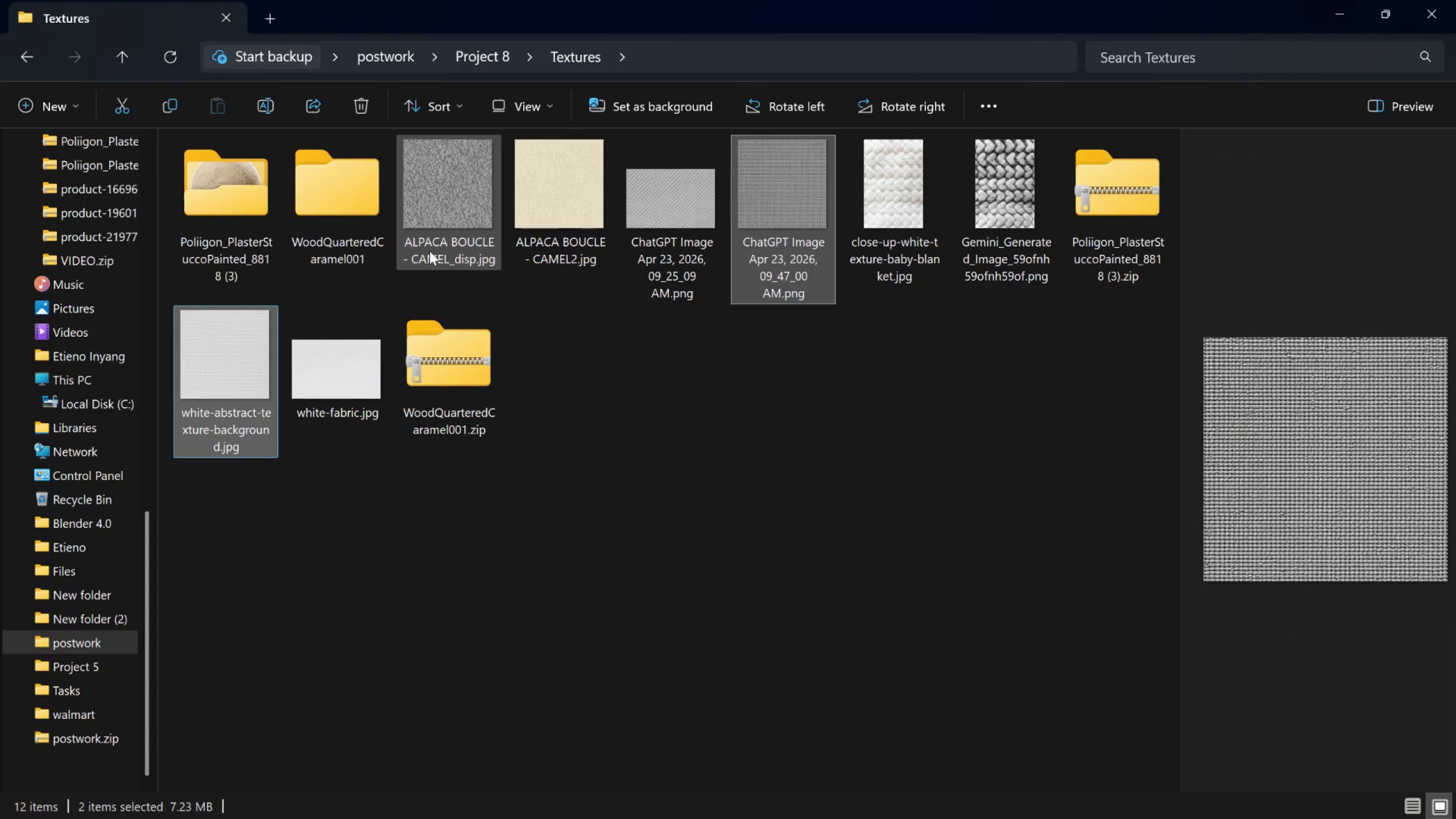 
double_click([347, 222])
 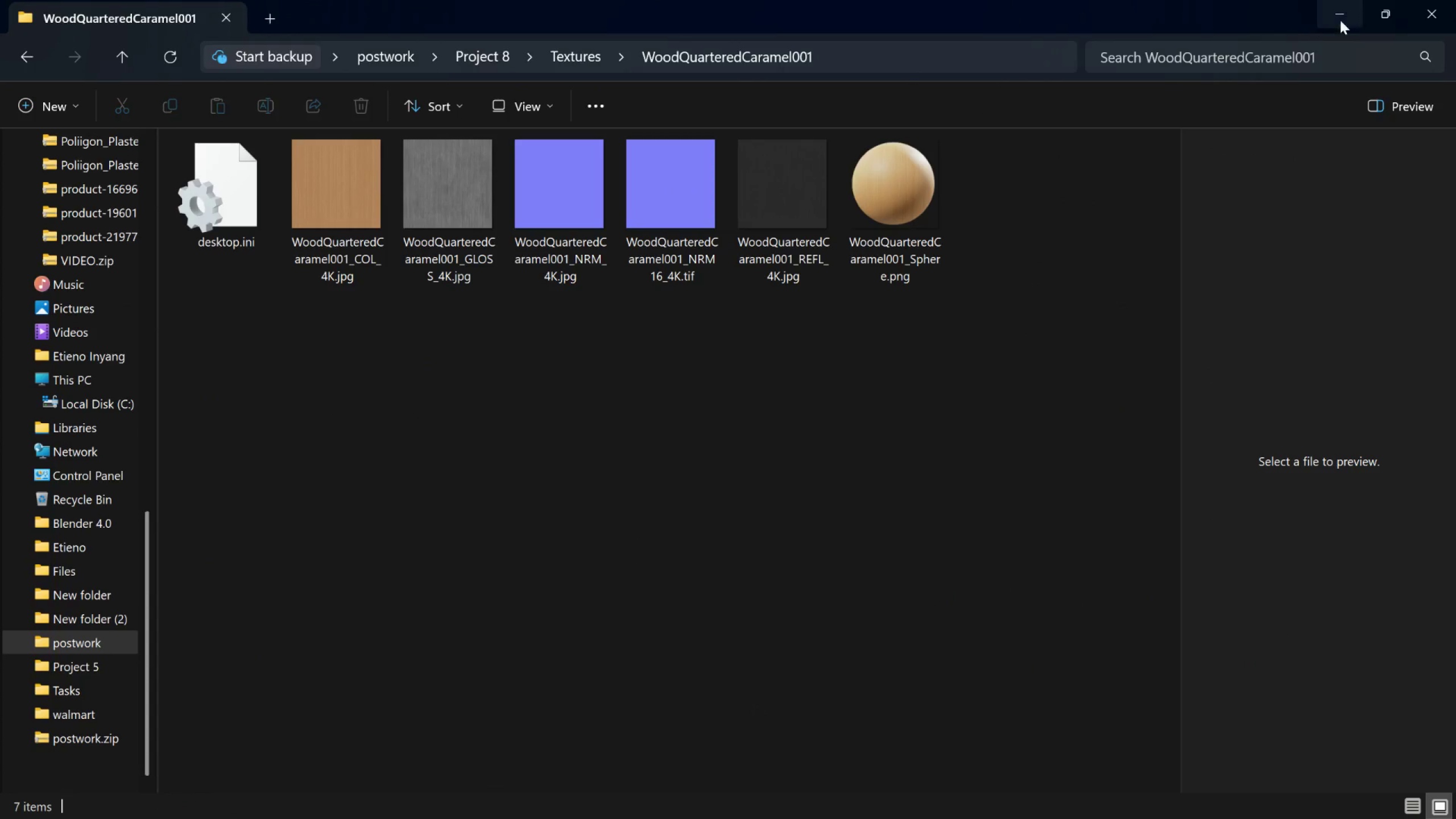 
left_click([1381, 14])
 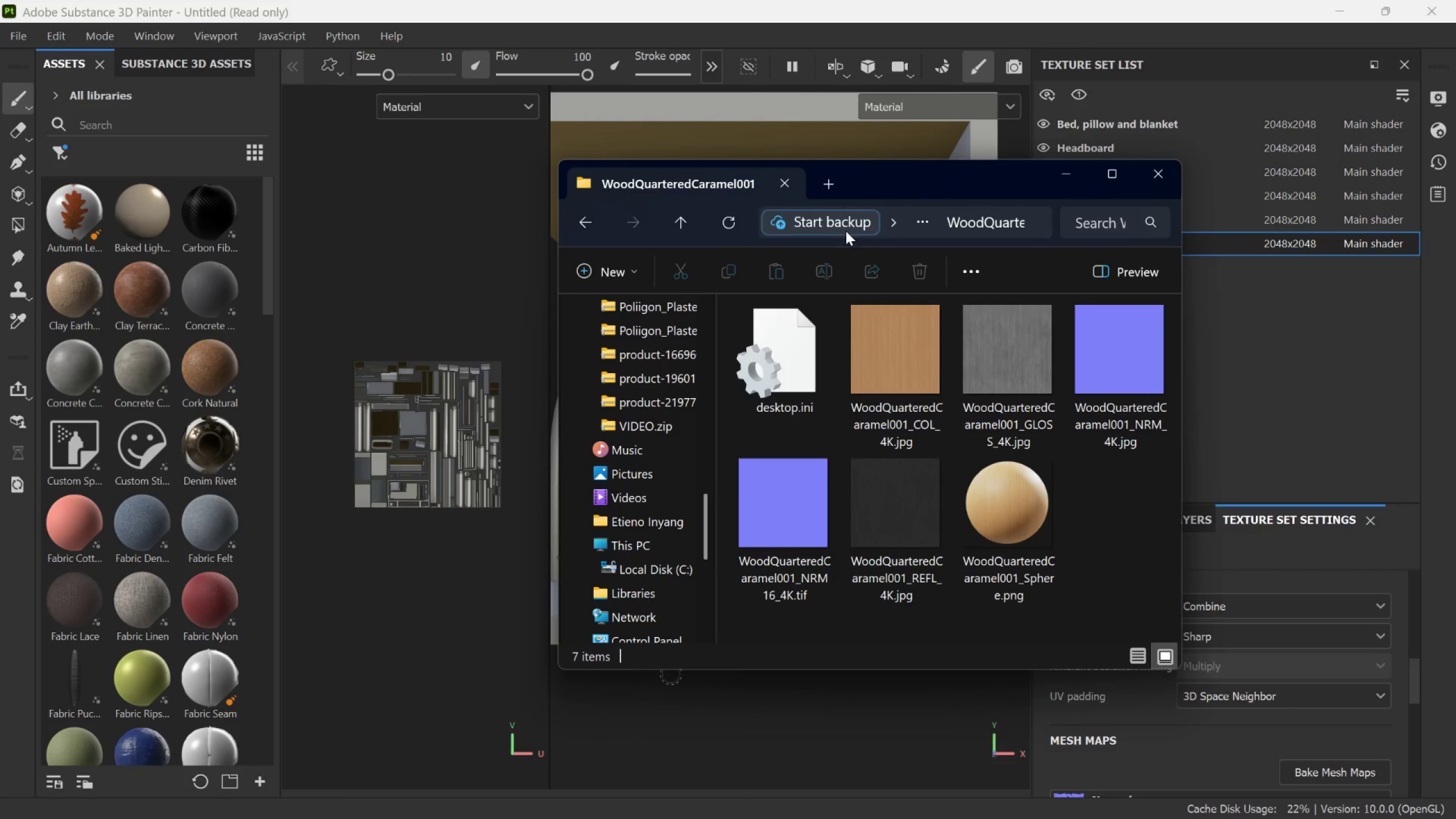 
left_click_drag(start_coordinate=[899, 181], to_coordinate=[966, 169])
 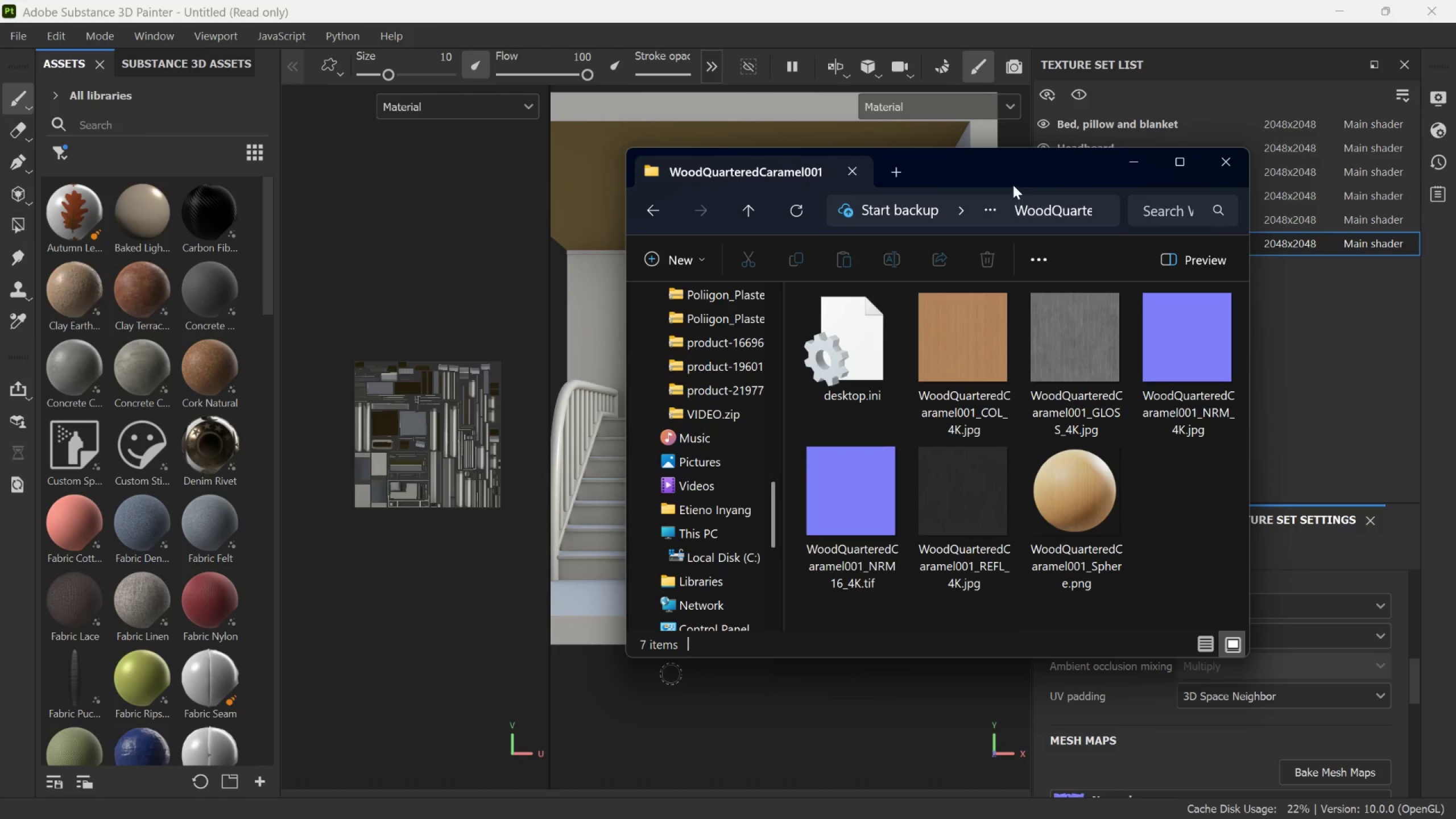 
left_click_drag(start_coordinate=[1012, 181], to_coordinate=[839, 145])
 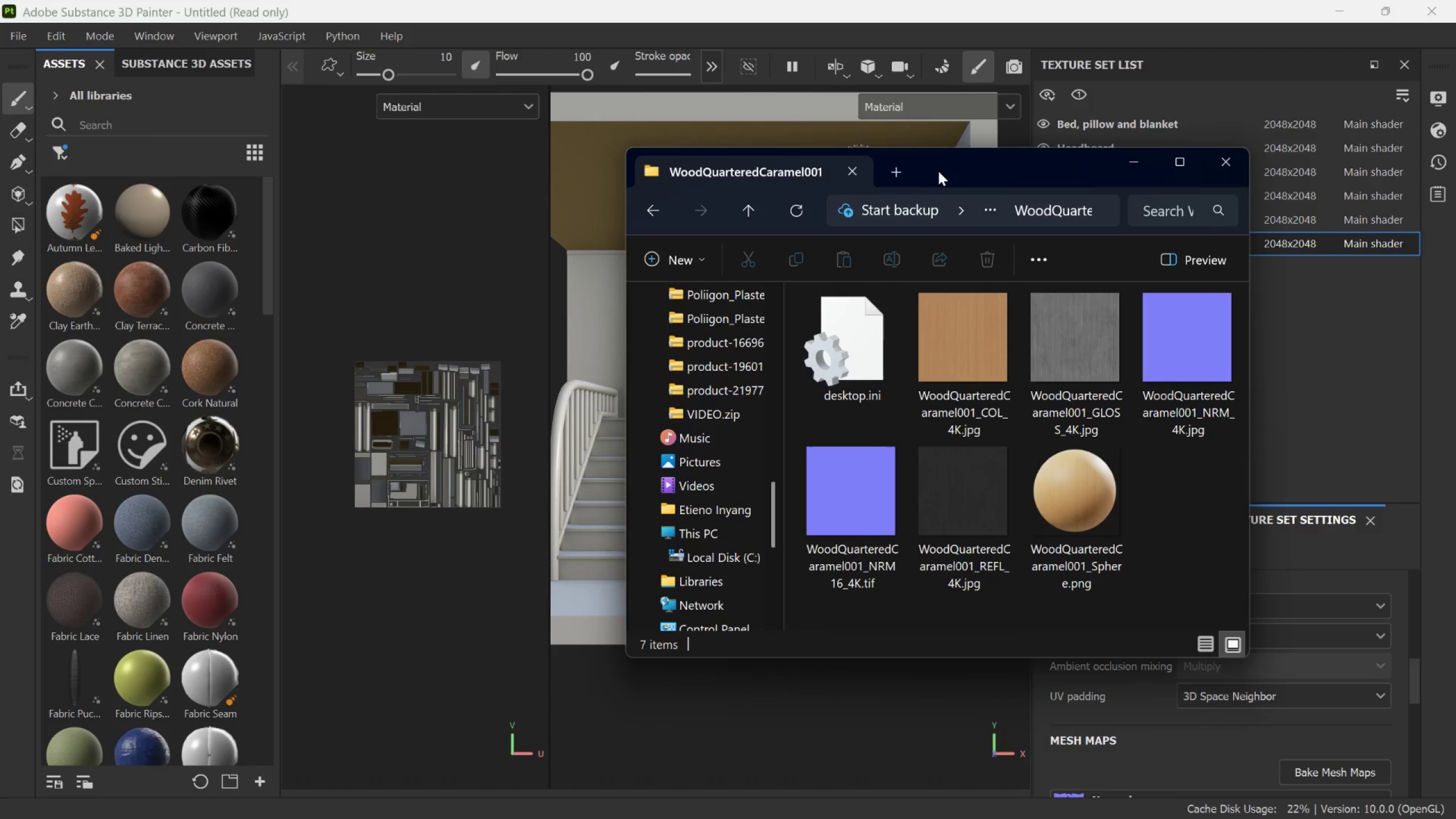 
left_click_drag(start_coordinate=[939, 171], to_coordinate=[592, 129])
 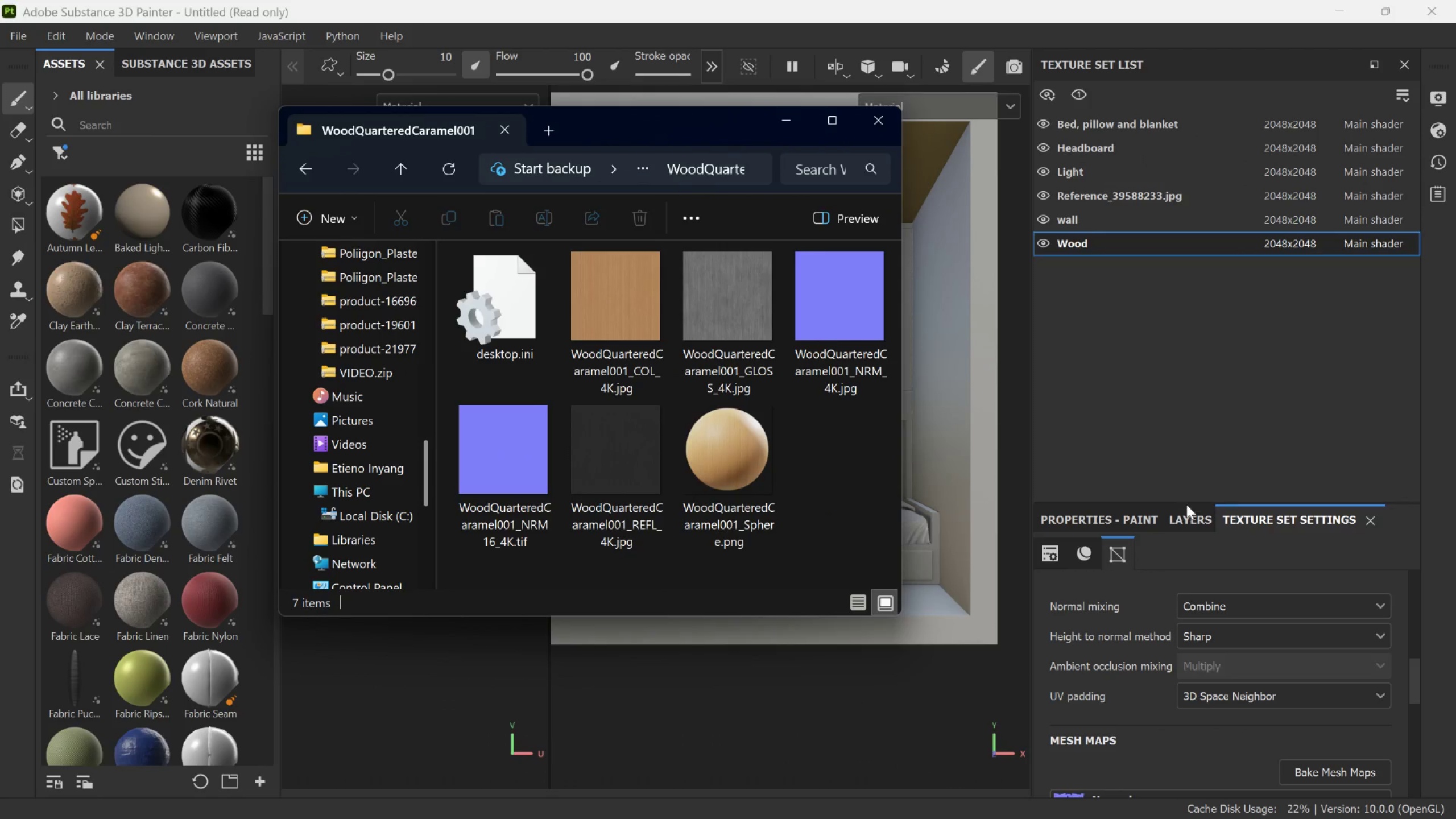 
left_click([1187, 515])
 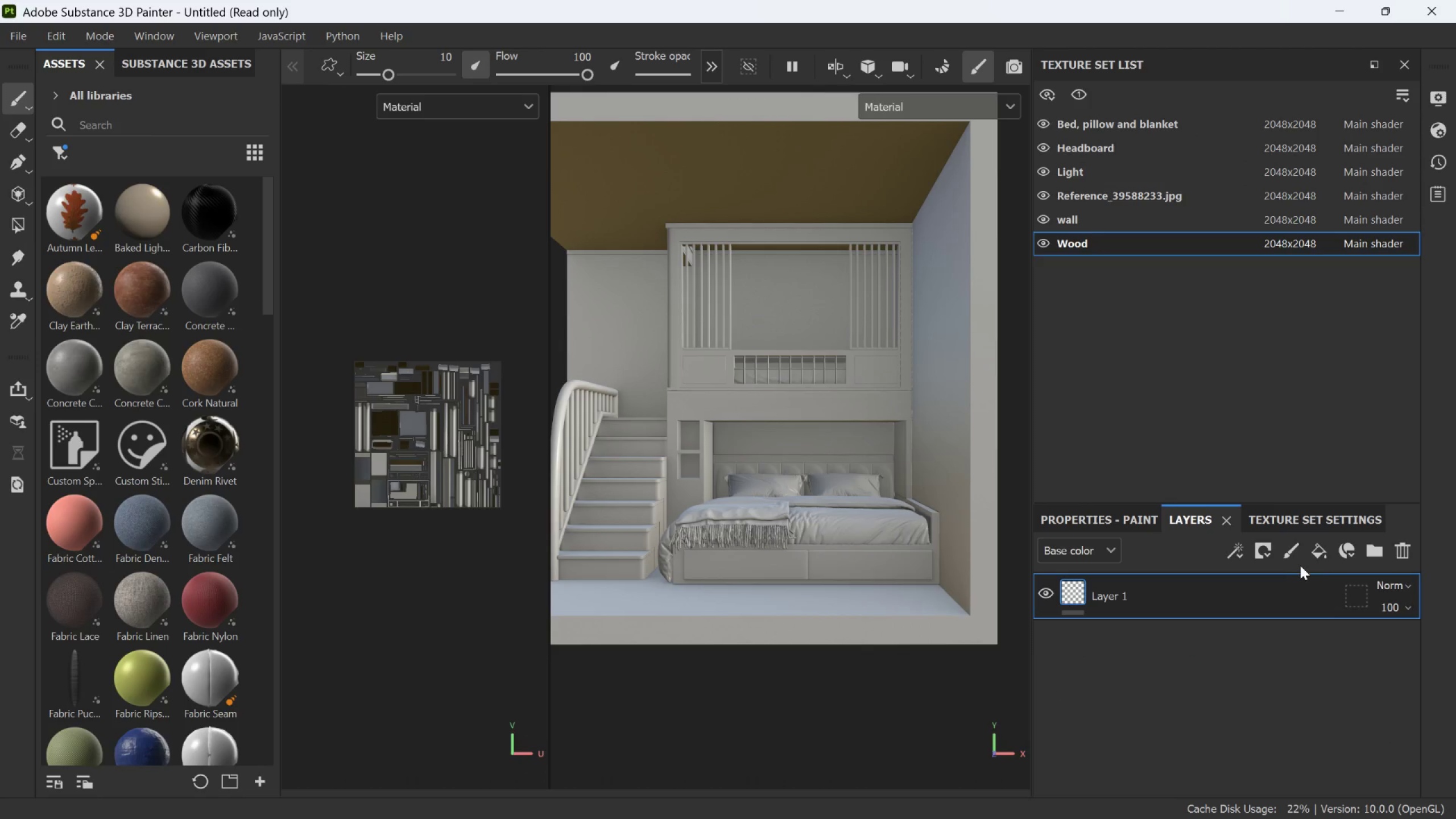 
left_click([1320, 555])
 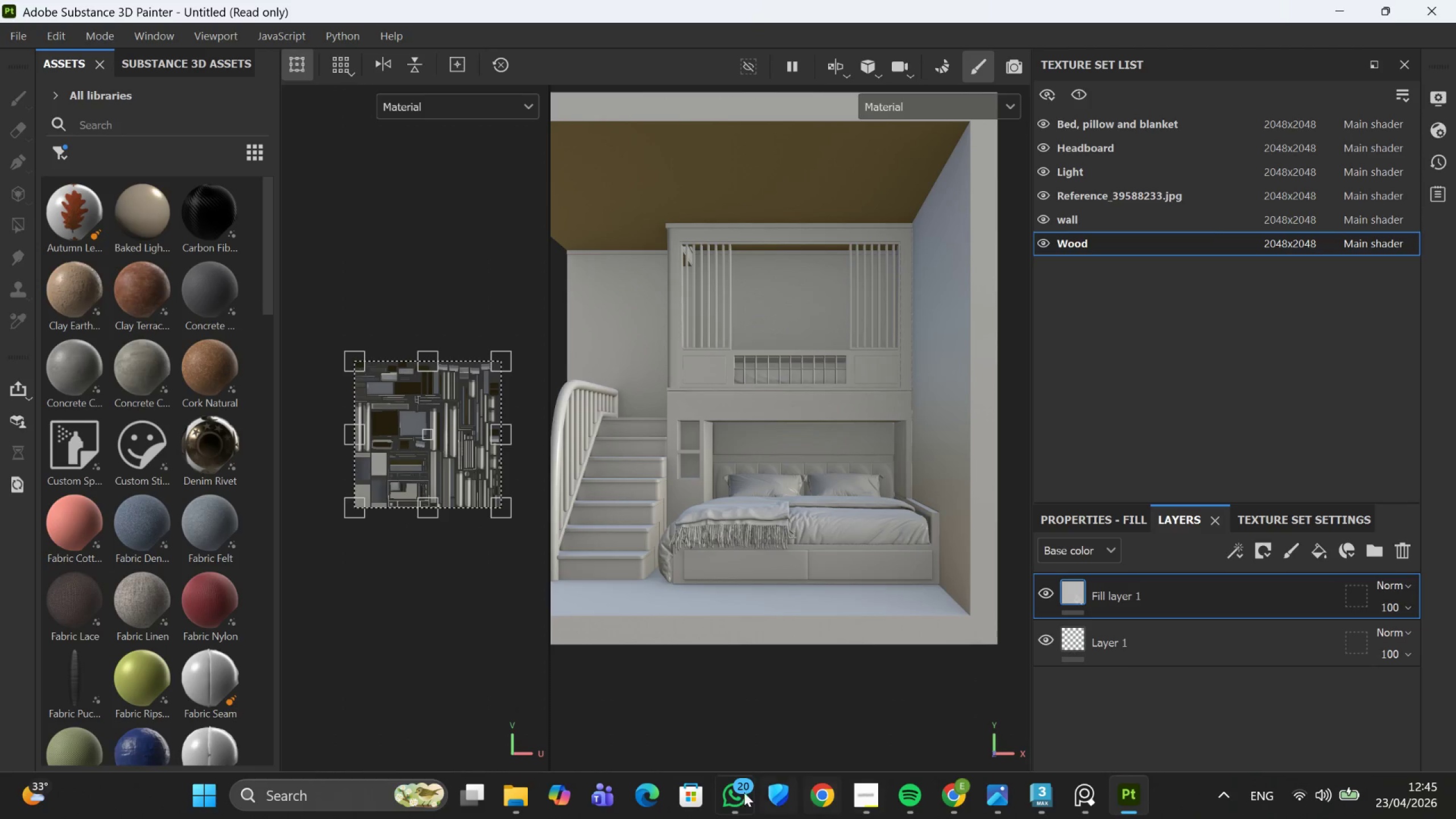 
wait(7.07)
 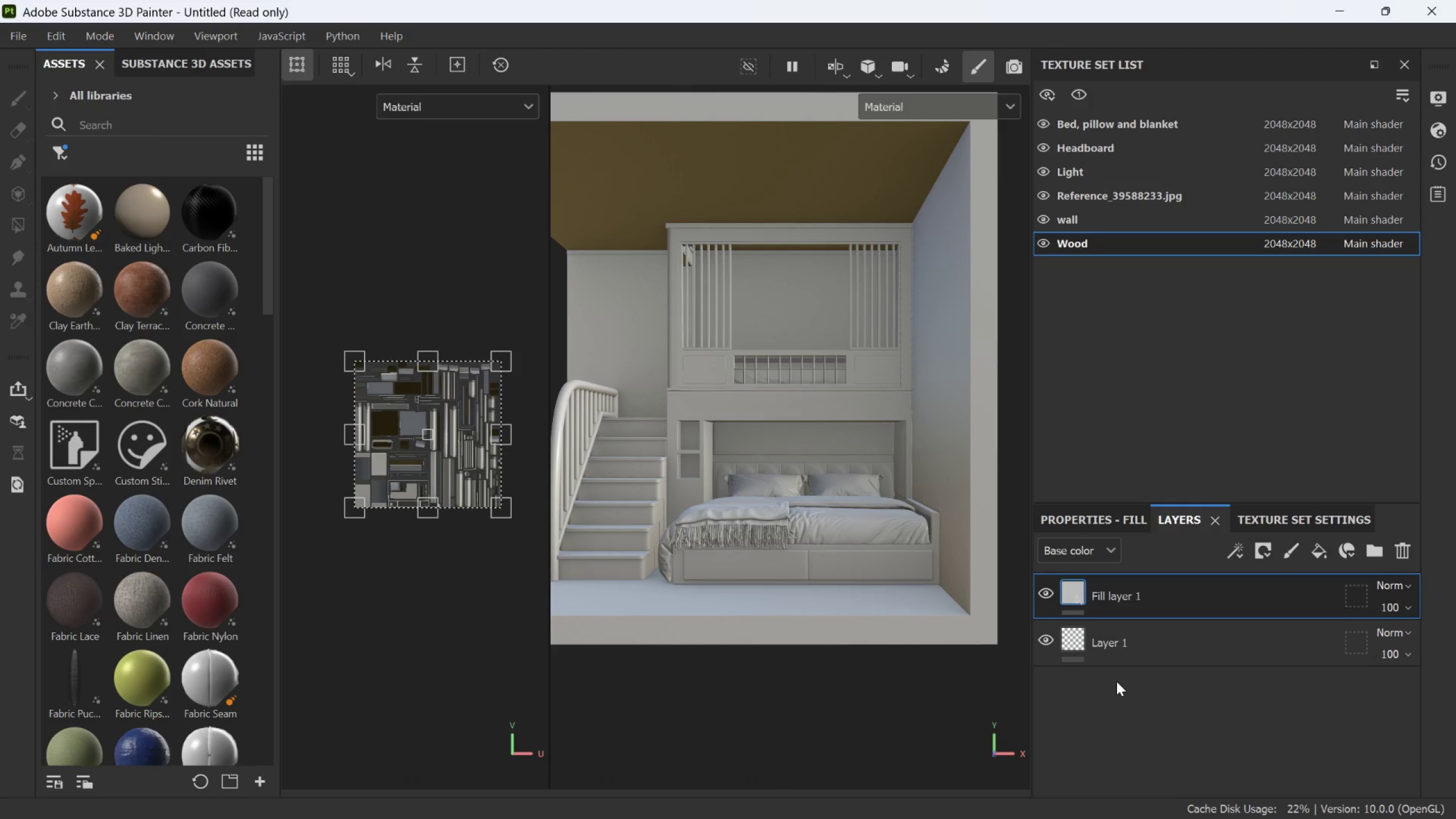 
left_click([783, 700])
 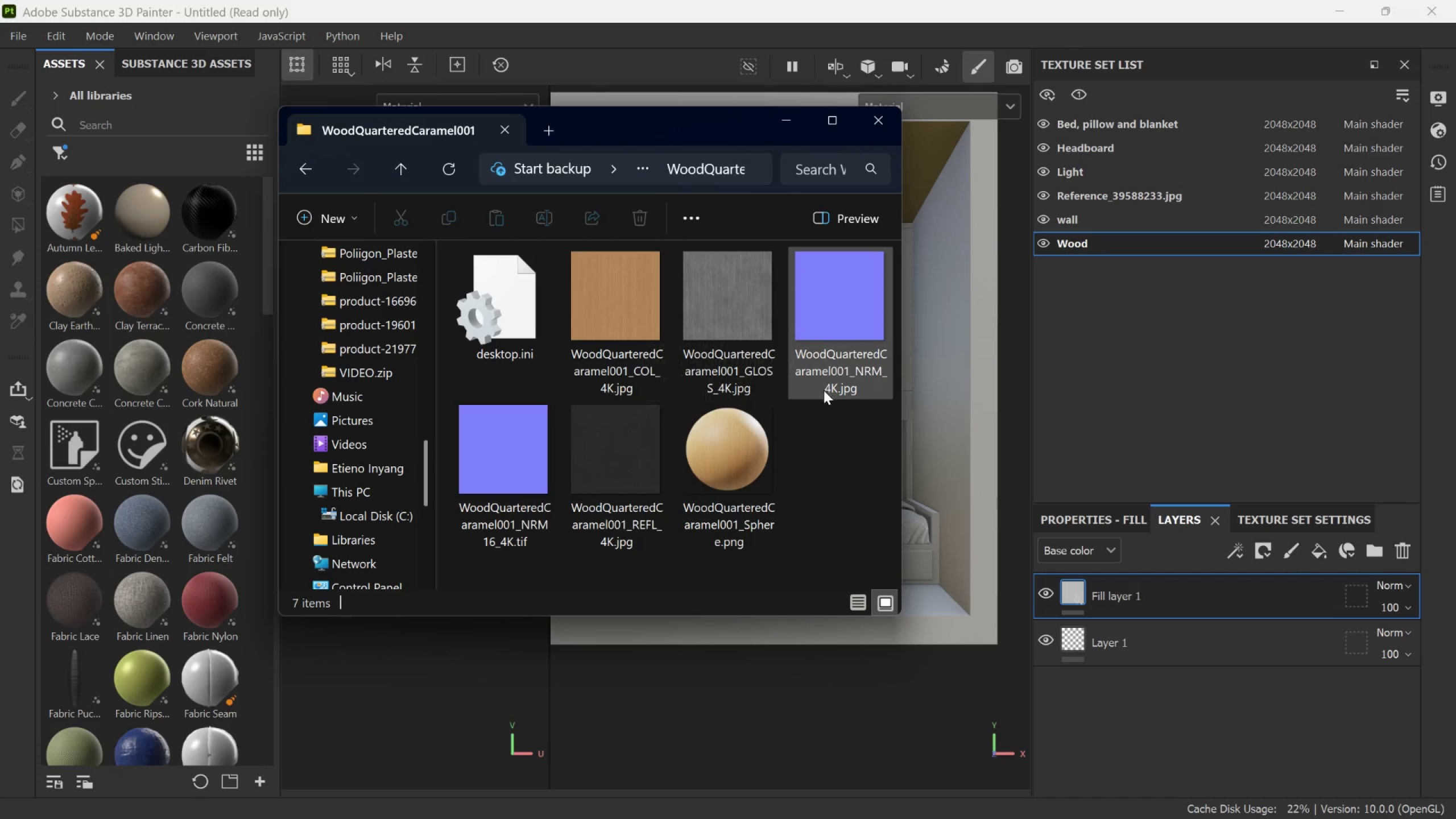 
mouse_move([777, 410])
 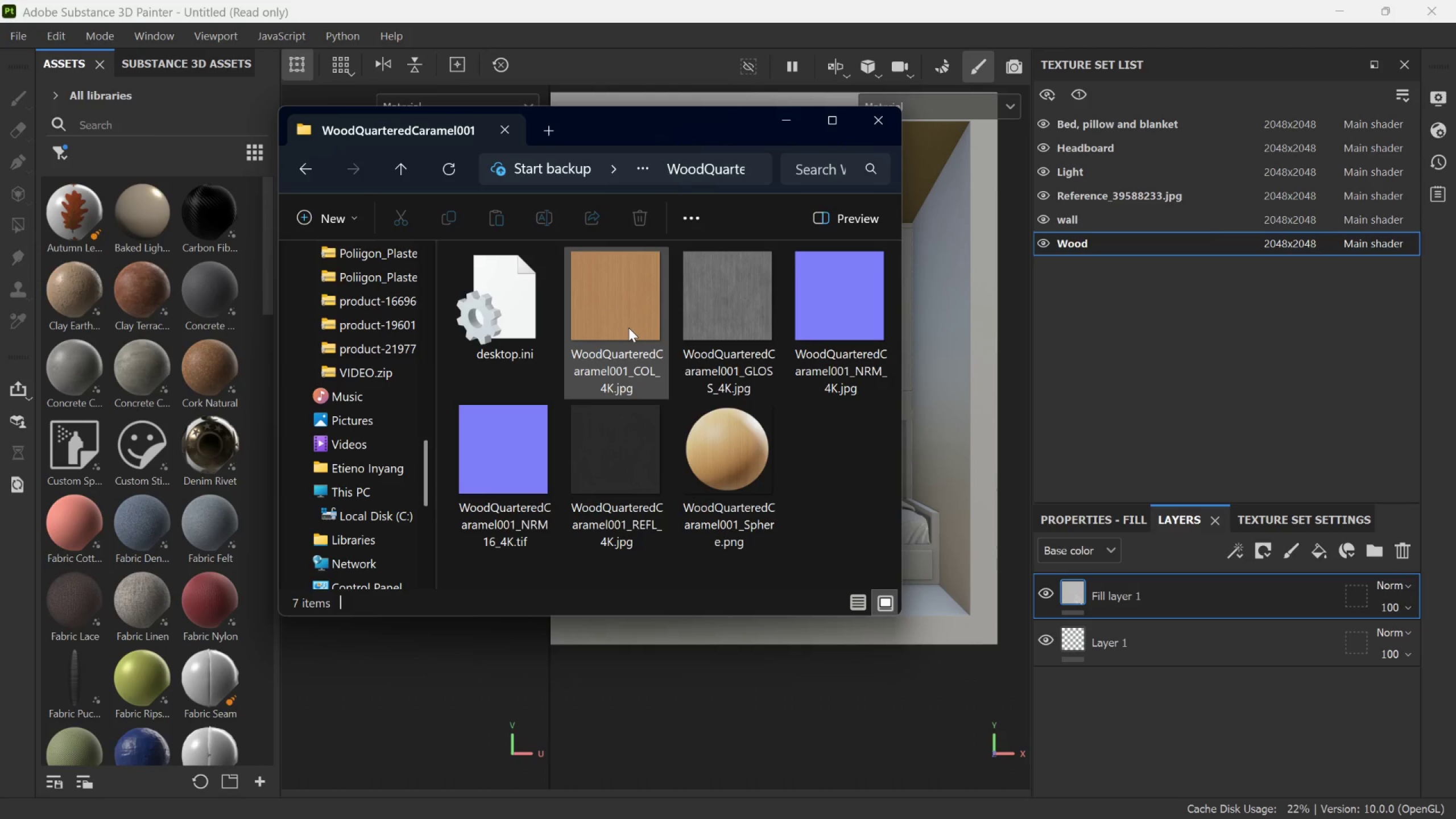 
left_click_drag(start_coordinate=[628, 328], to_coordinate=[581, 310])
 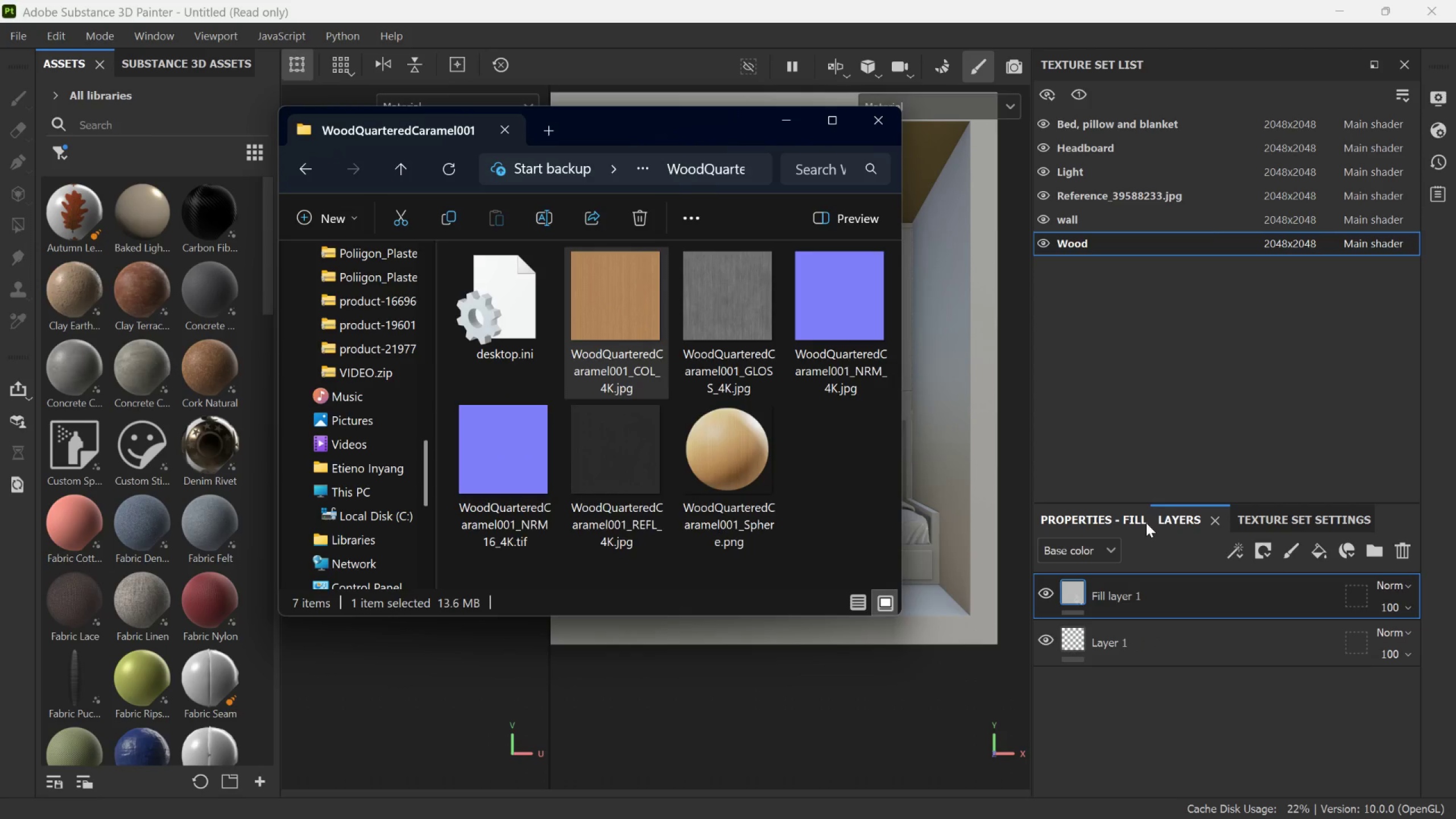 
left_click([1146, 523])
 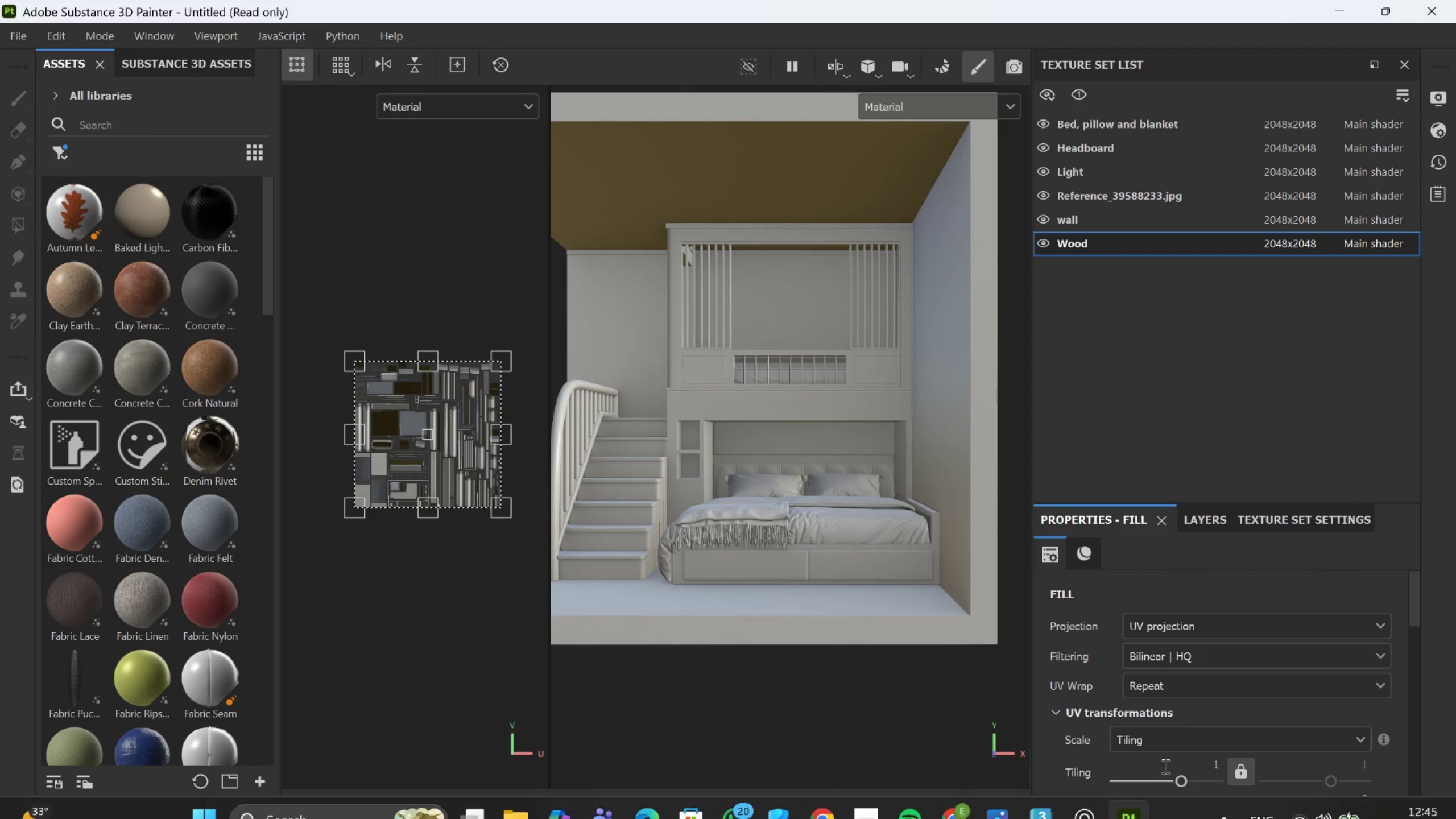 
scroll: coordinate [1197, 668], scroll_direction: down, amount: 6.0
 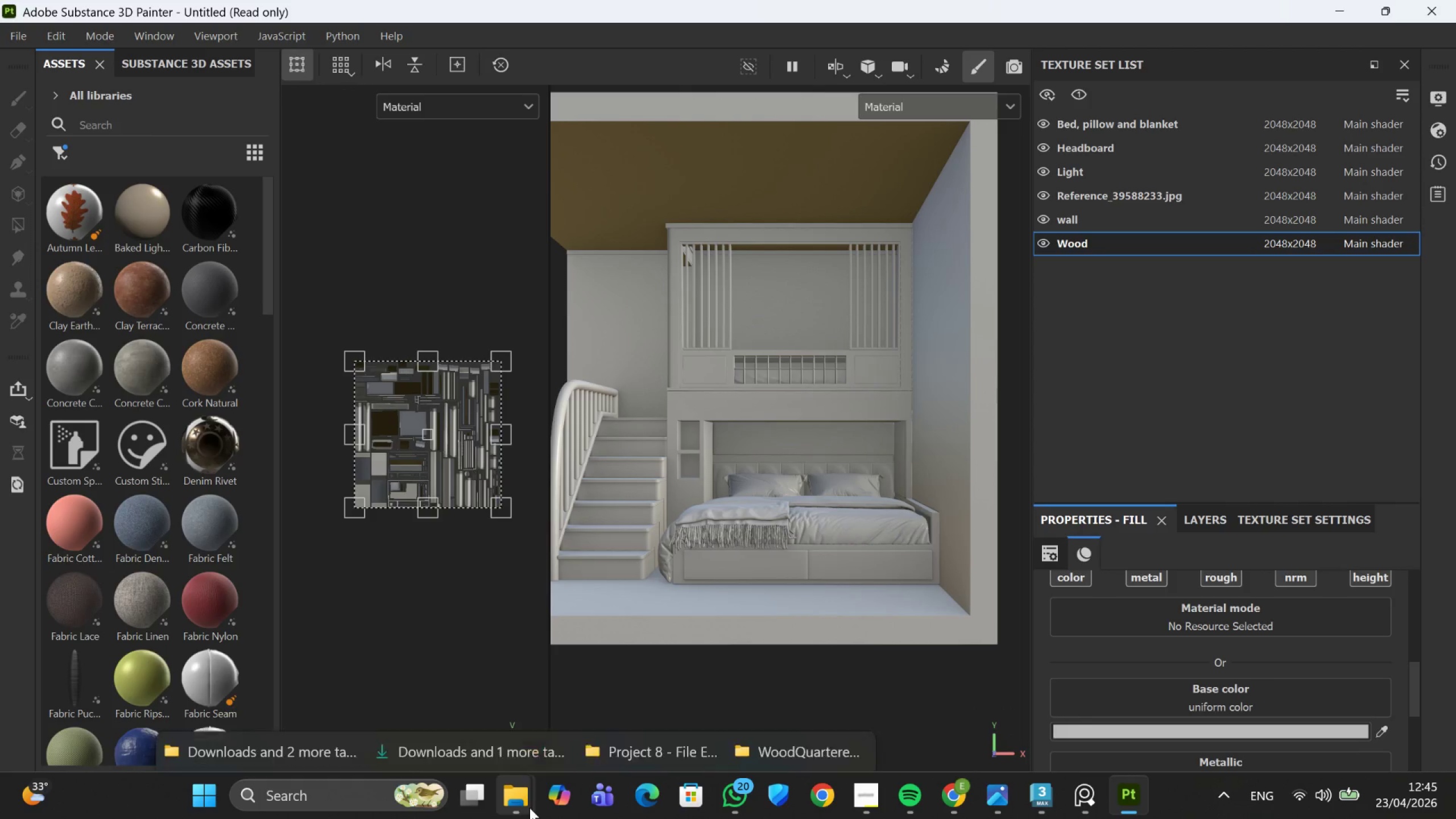 
left_click([812, 694])
 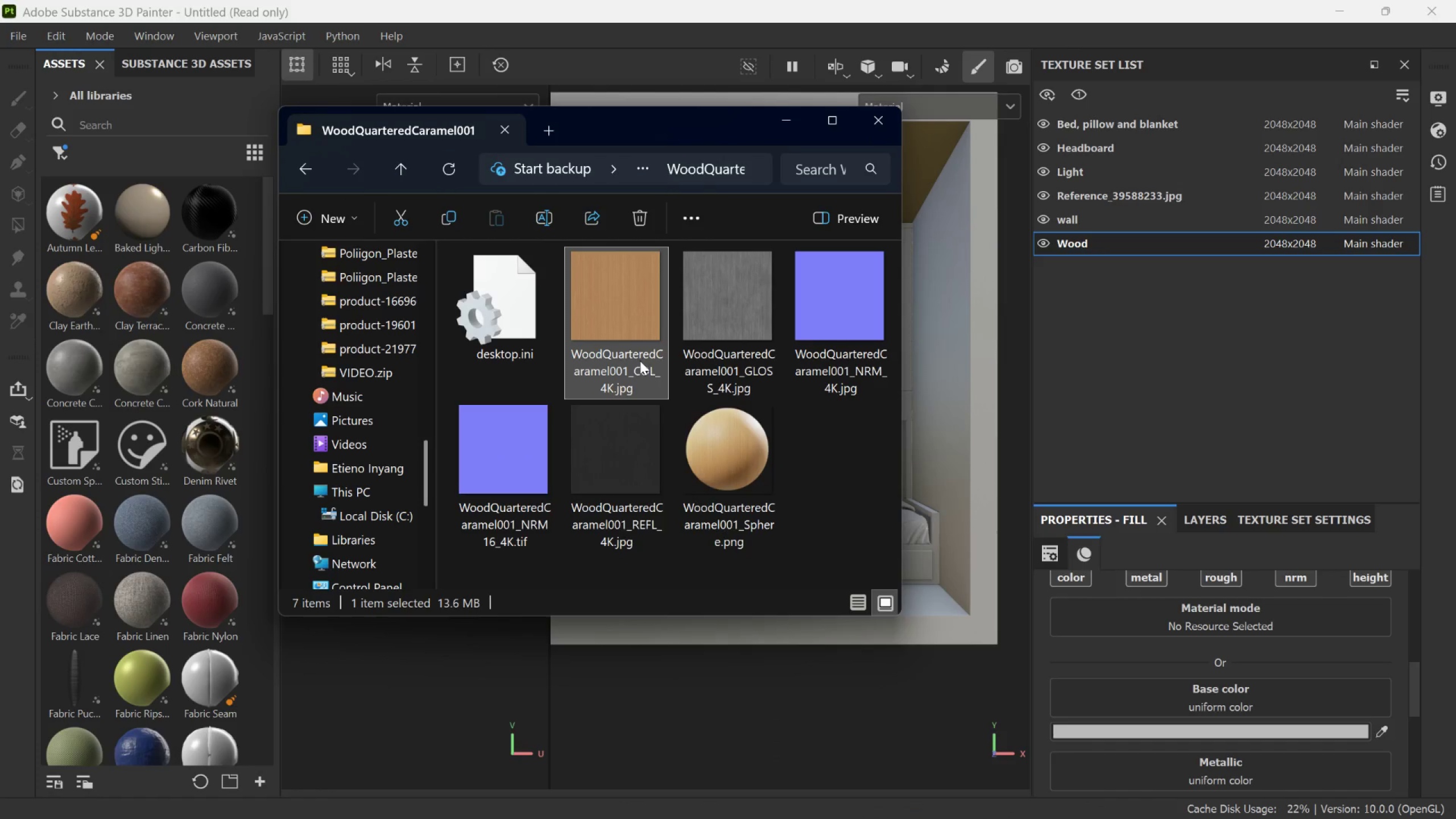 
left_click_drag(start_coordinate=[624, 316], to_coordinate=[1200, 707])
 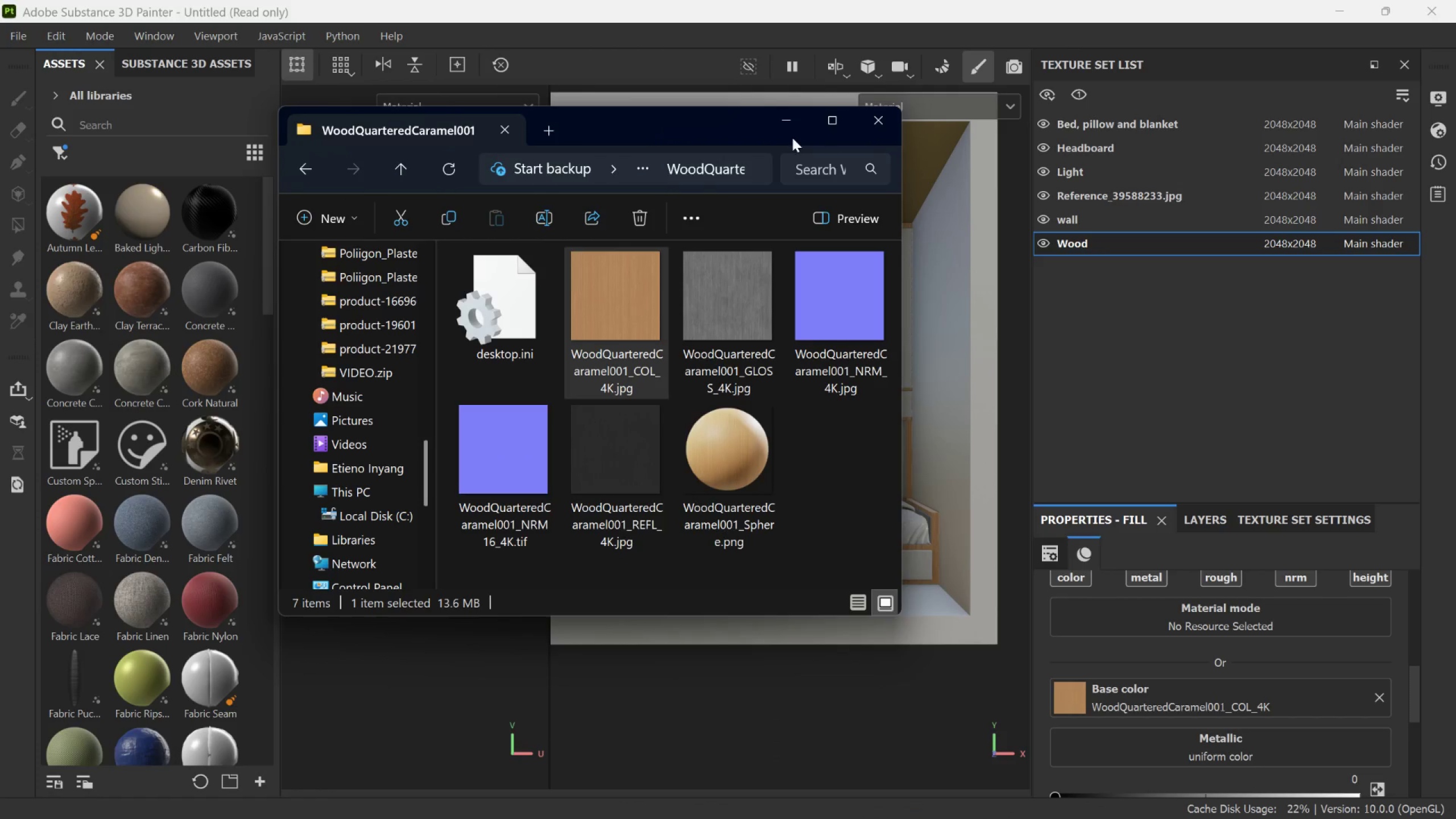 
left_click([791, 131])
 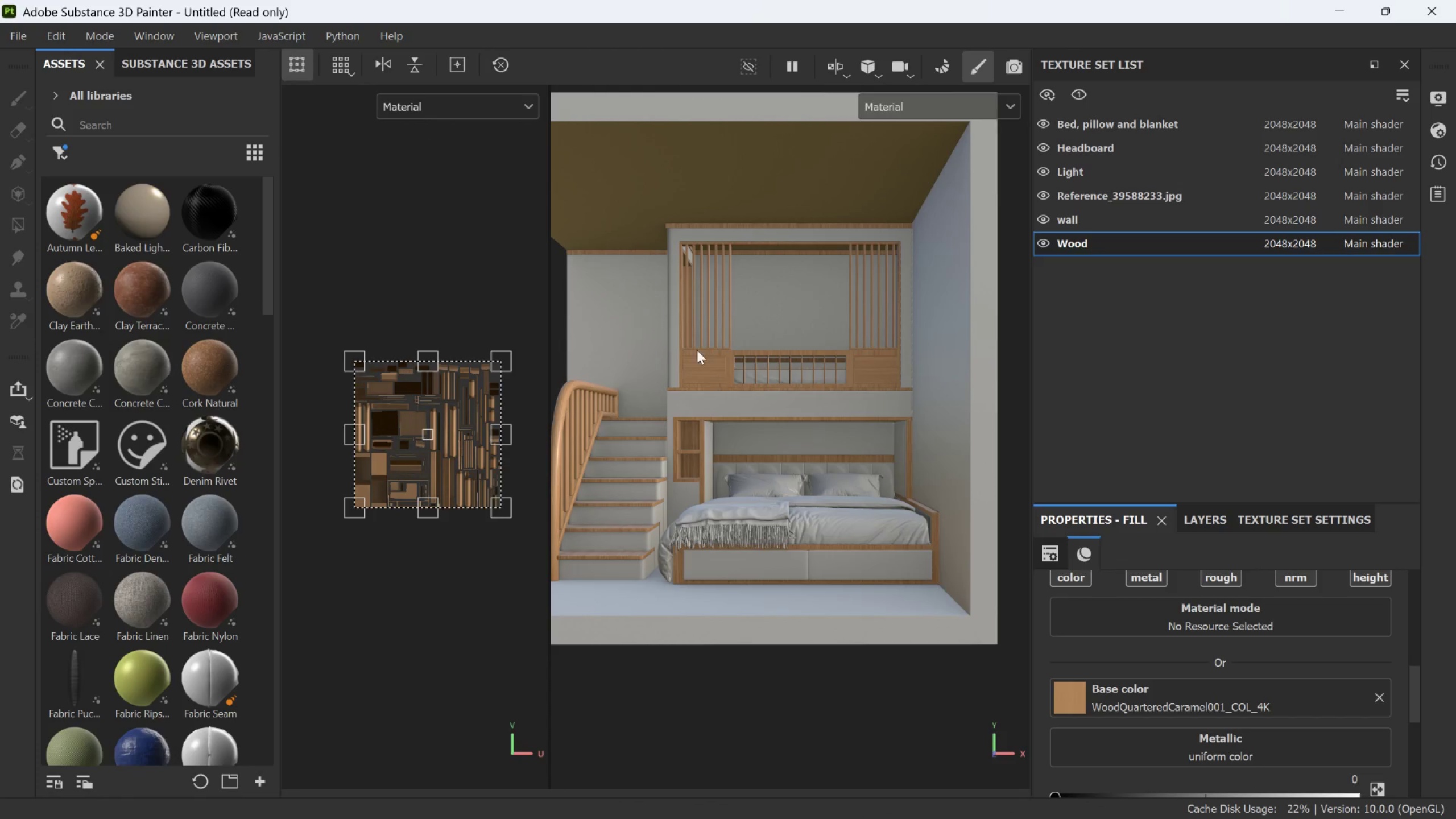 
scroll: coordinate [731, 356], scroll_direction: up, amount: 13.0
 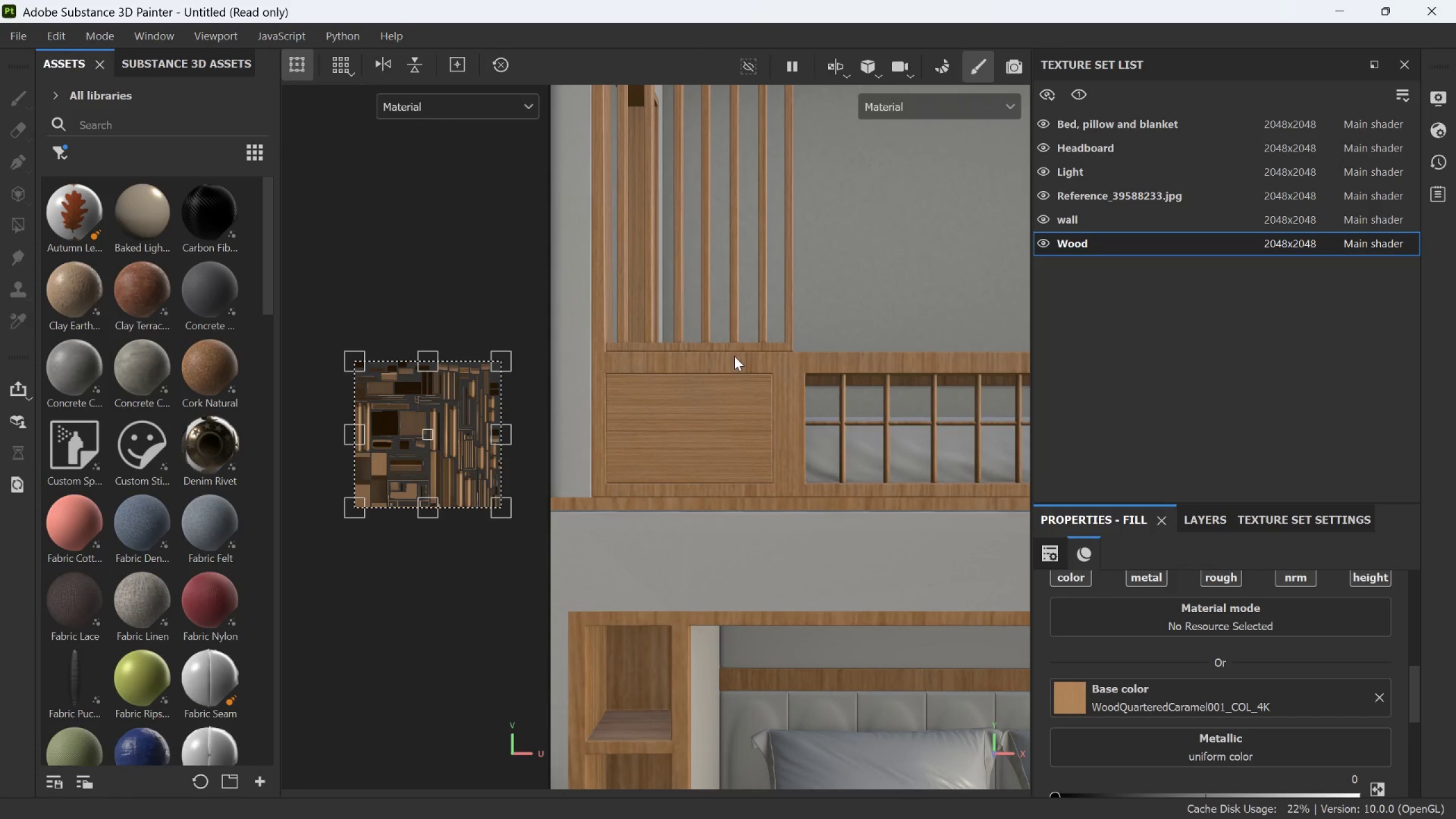 
scroll: coordinate [642, 467], scroll_direction: down, amount: 18.0
 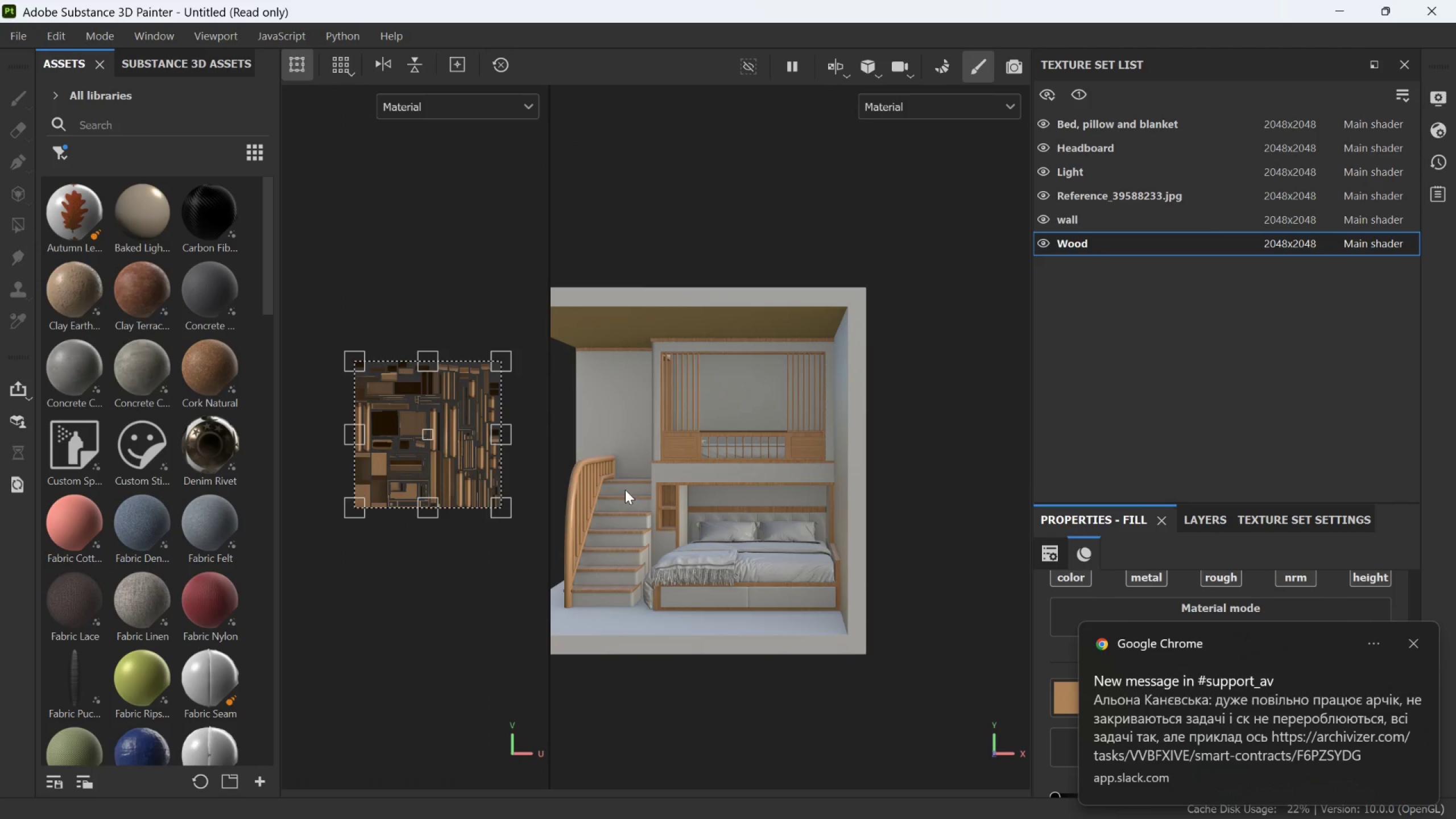 
scroll: coordinate [632, 496], scroll_direction: up, amount: 11.0
 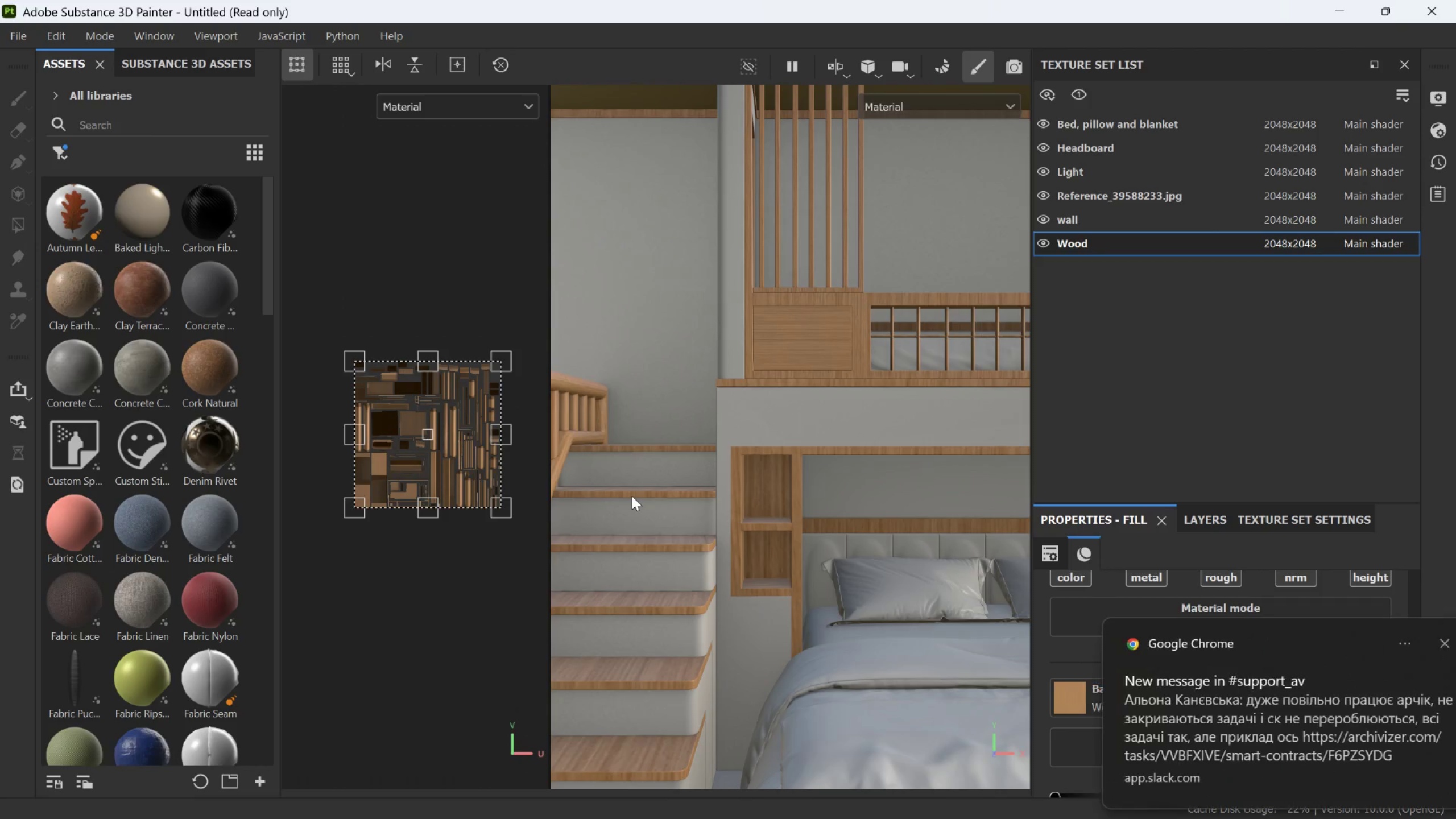 
scroll: coordinate [632, 496], scroll_direction: down, amount: 7.0
 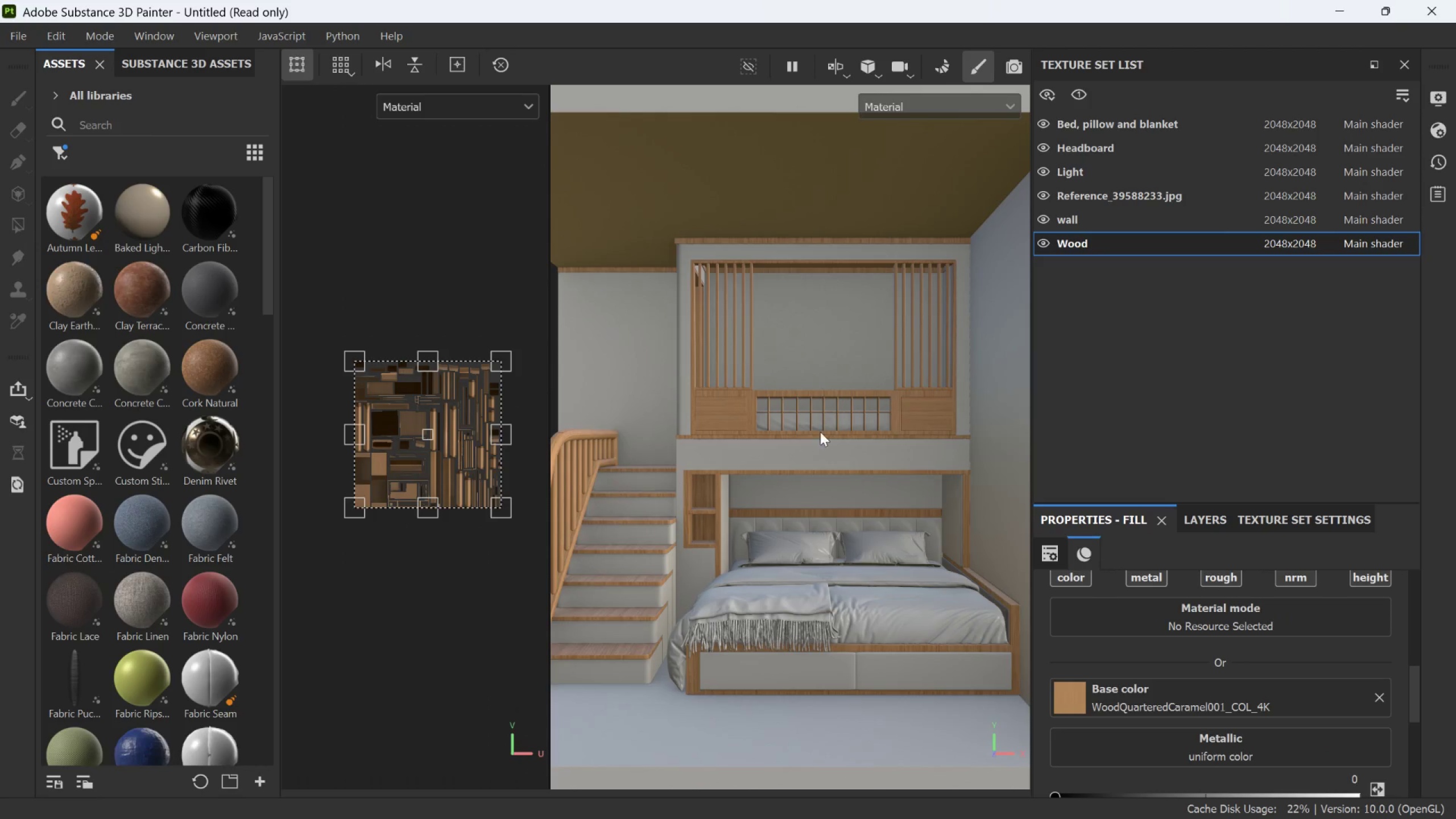 
hold_key(key=AltLeft, duration=0.89)
 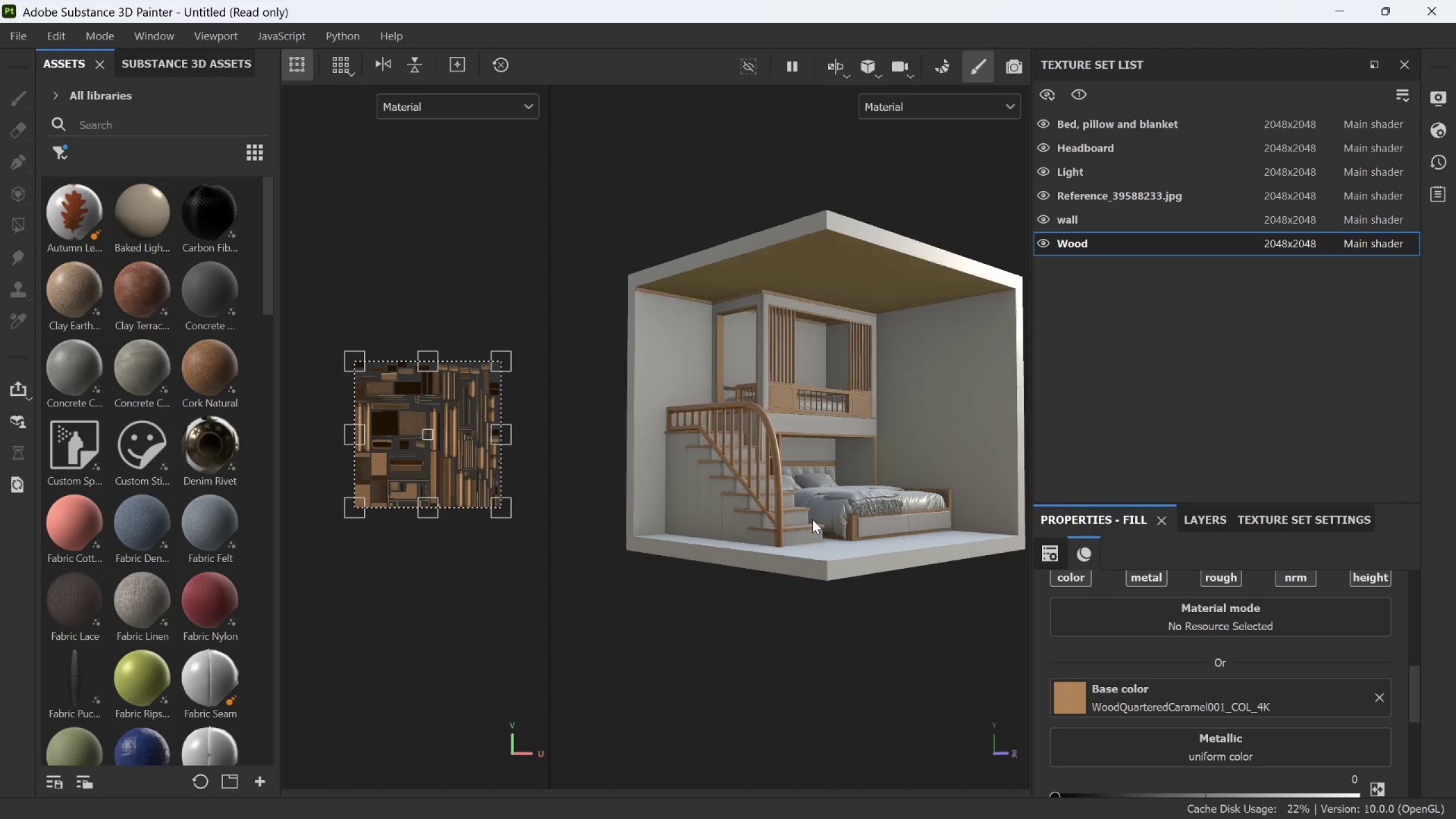 
scroll: coordinate [816, 428], scroll_direction: down, amount: 8.0
 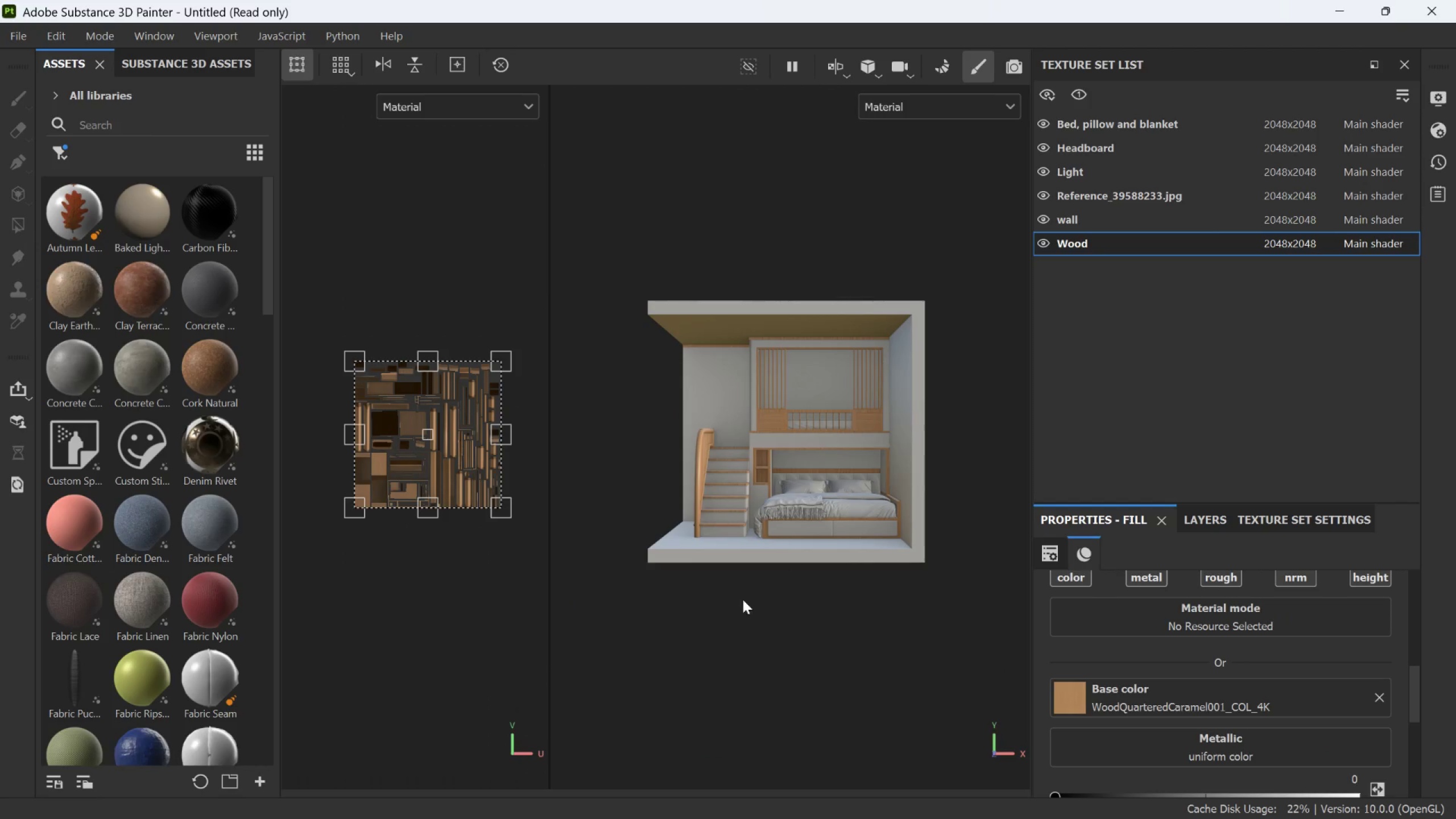 
left_click_drag(start_coordinate=[739, 607], to_coordinate=[832, 601])
 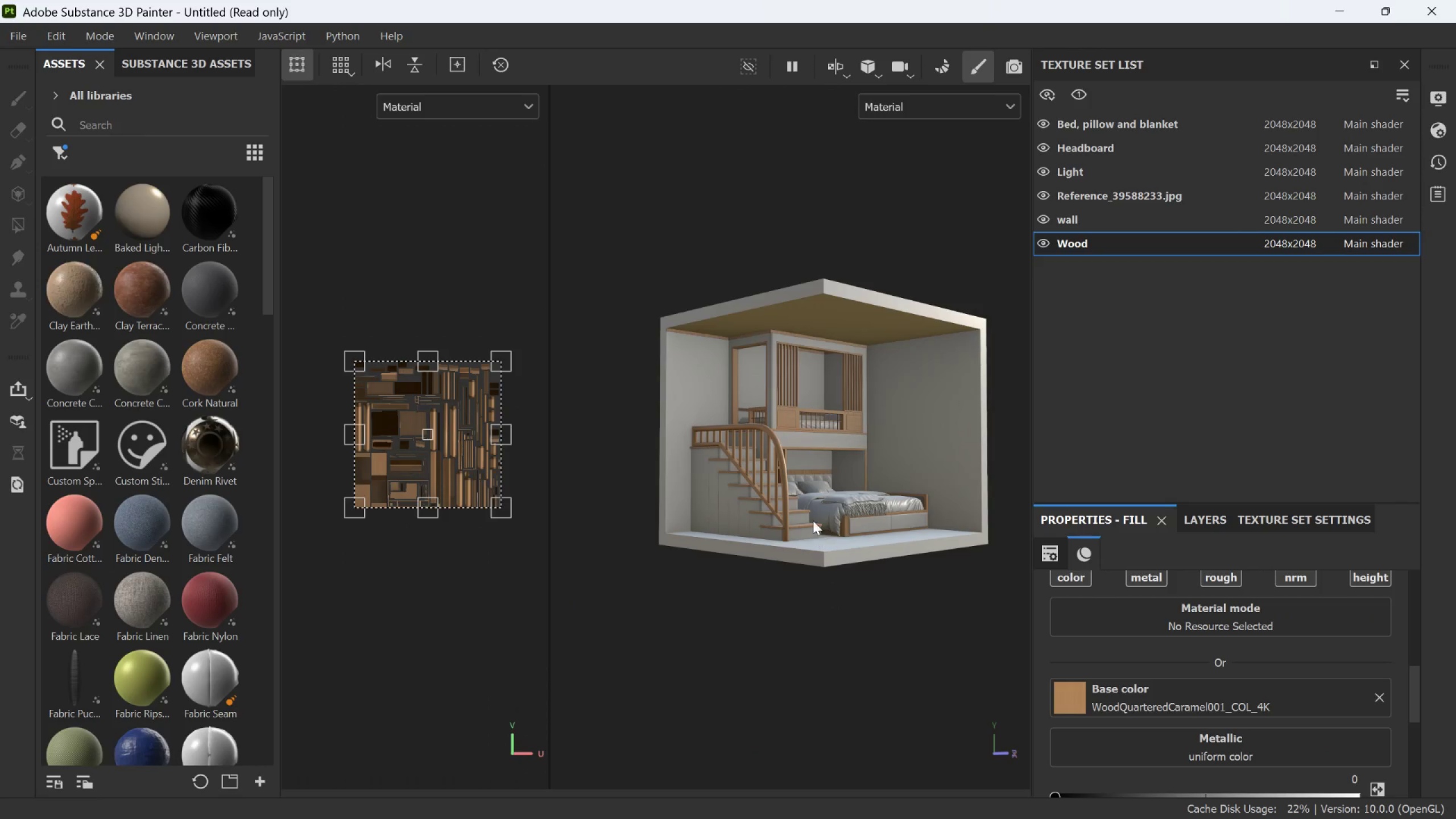 
scroll: coordinate [781, 478], scroll_direction: up, amount: 14.0
 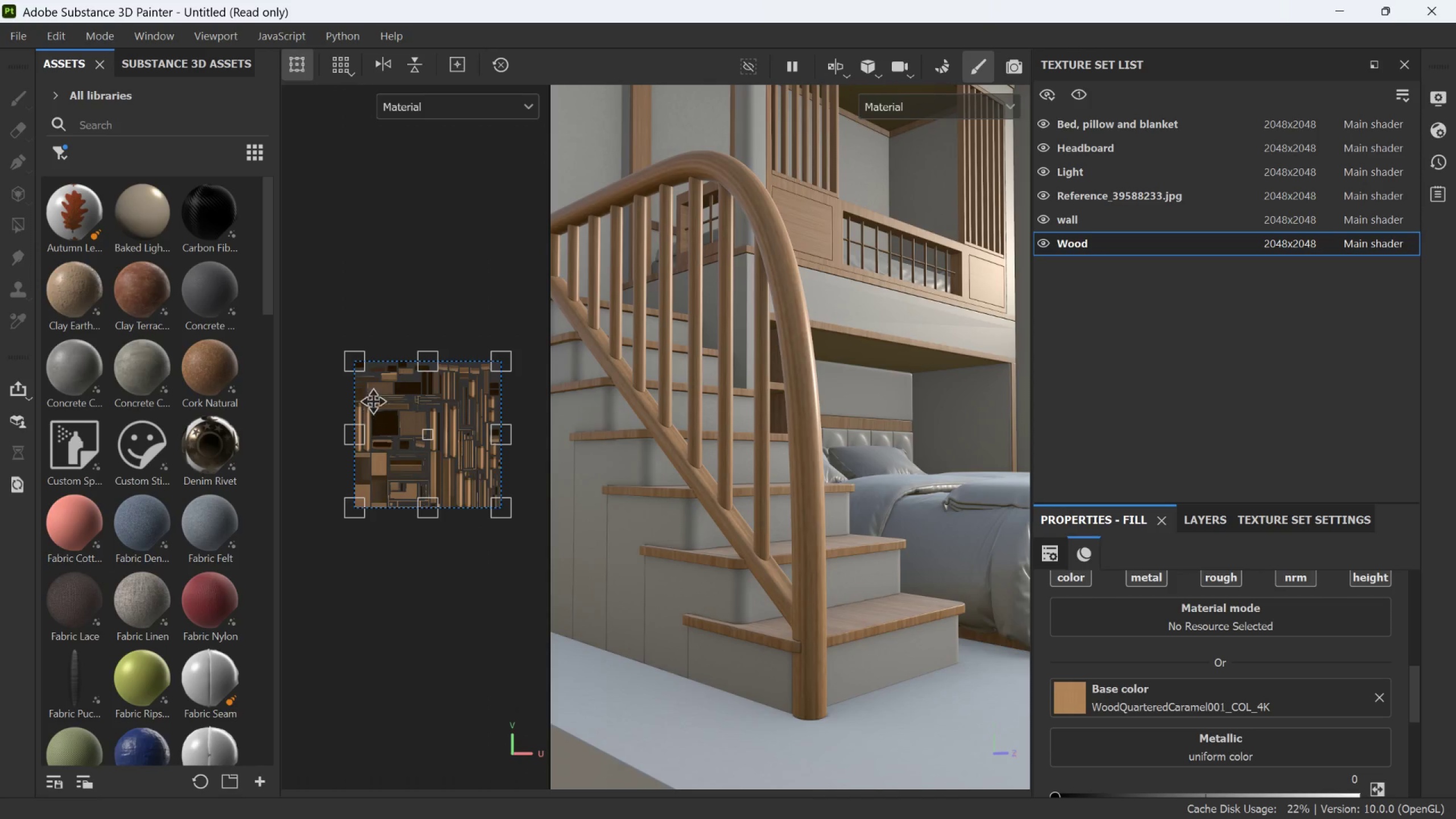 
left_click_drag(start_coordinate=[361, 369], to_coordinate=[421, 401])
 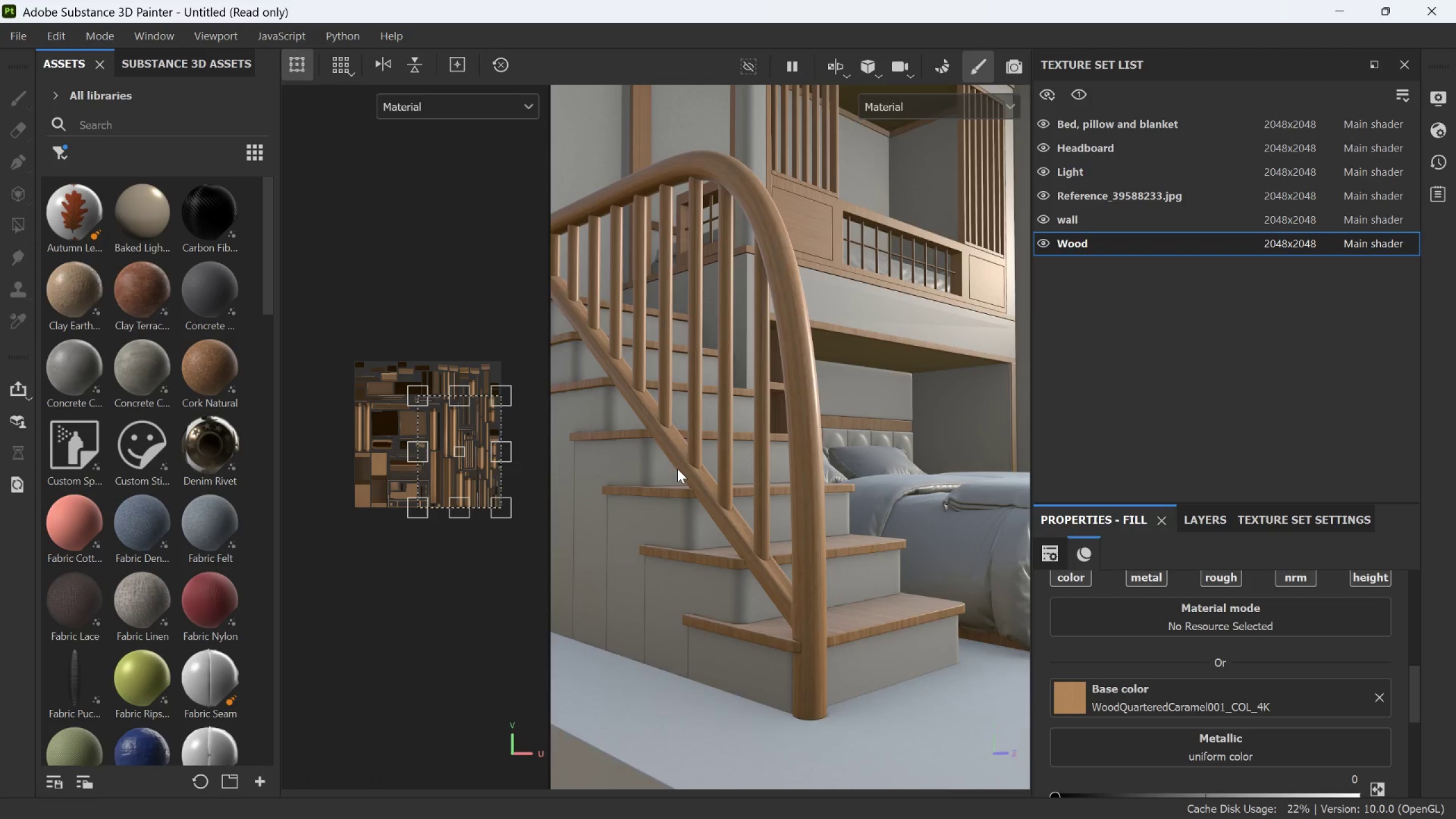 
hold_key(key=AltLeft, duration=0.46)
left_click_drag(start_coordinate=[727, 491], to_coordinate=[634, 580])
 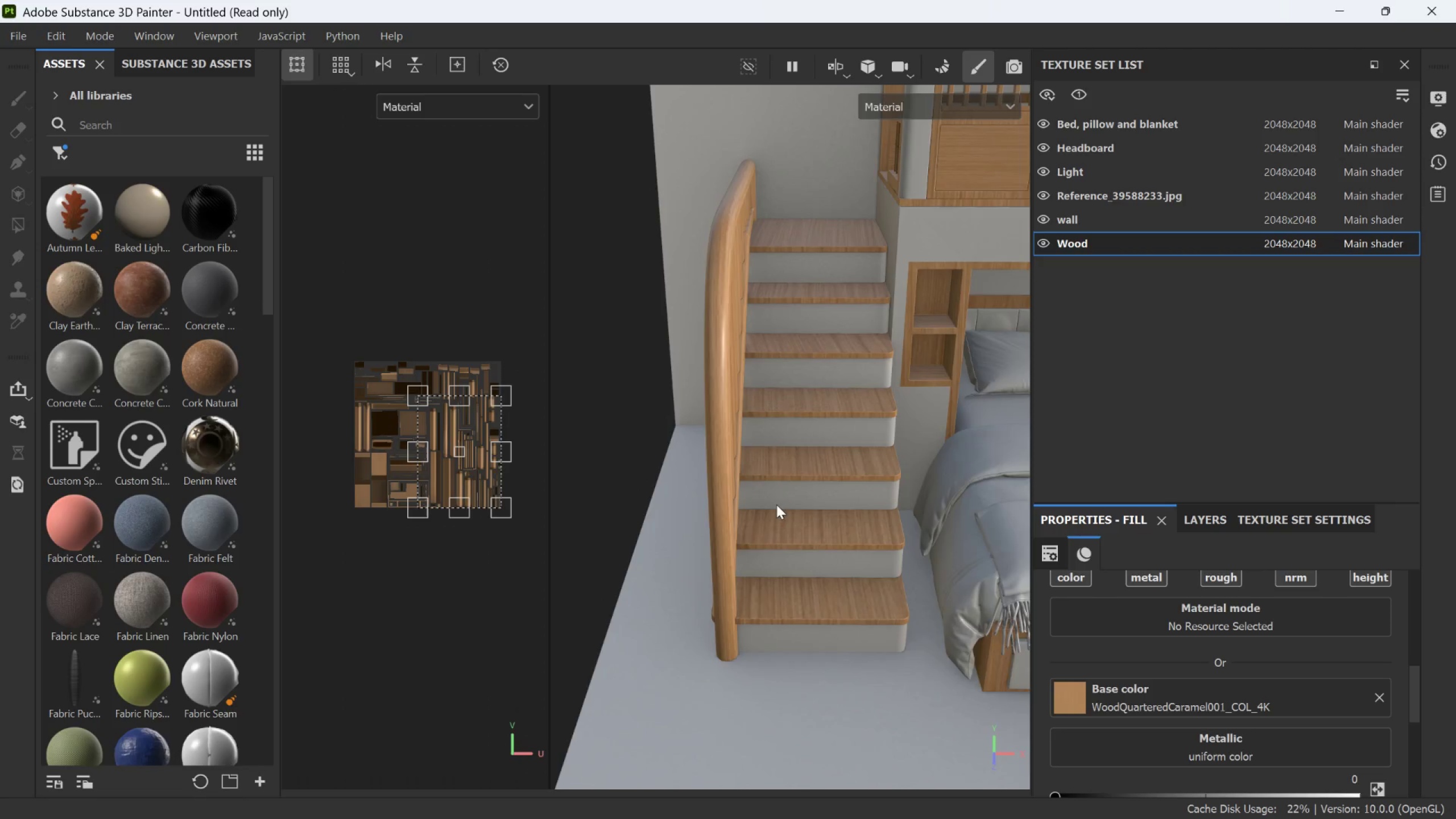 
scroll: coordinate [726, 490], scroll_direction: down, amount: 4.0
 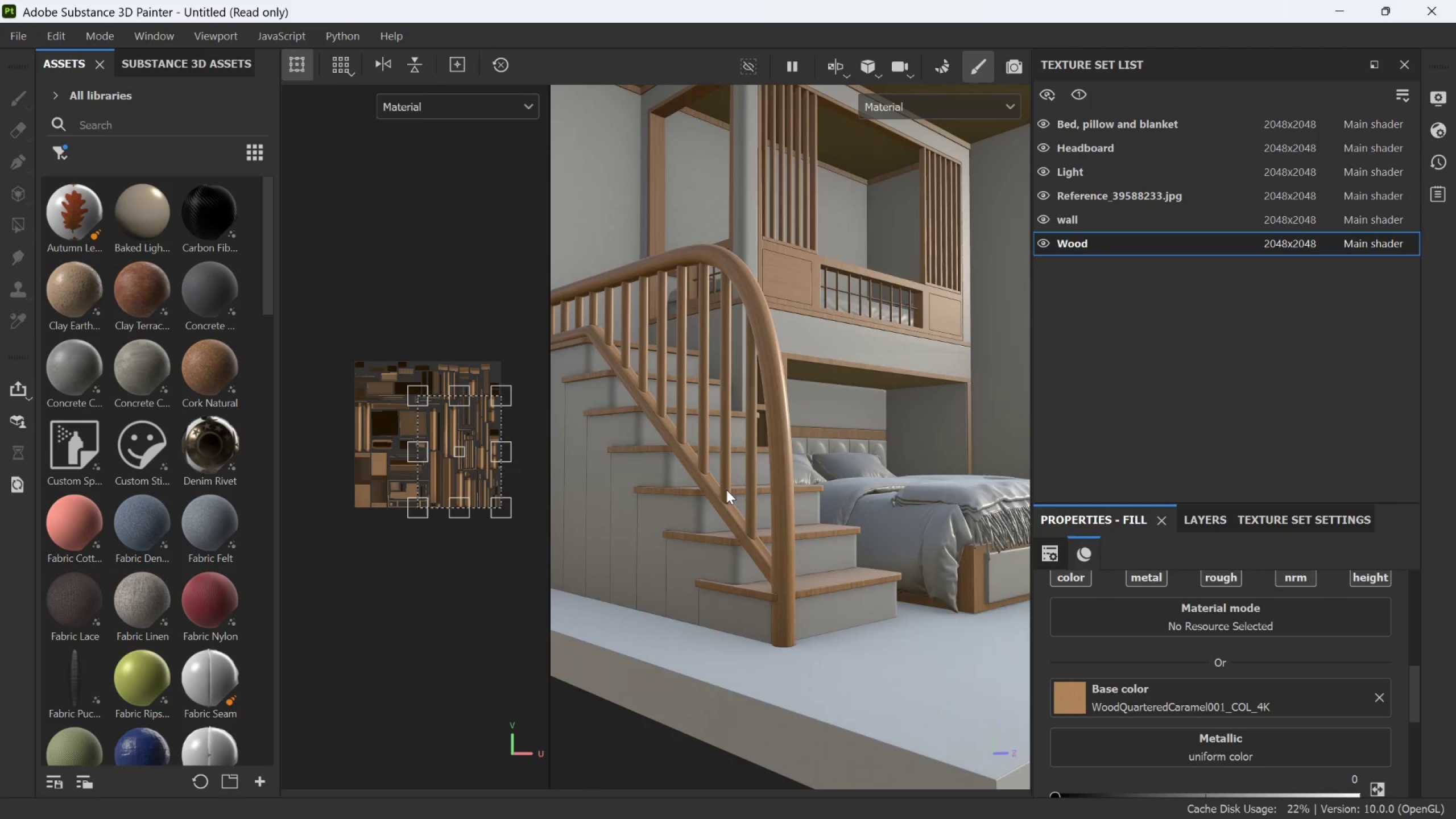 
hold_key(key=AltLeft, duration=0.83)
left_click_drag(start_coordinate=[777, 520], to_coordinate=[812, 573])
 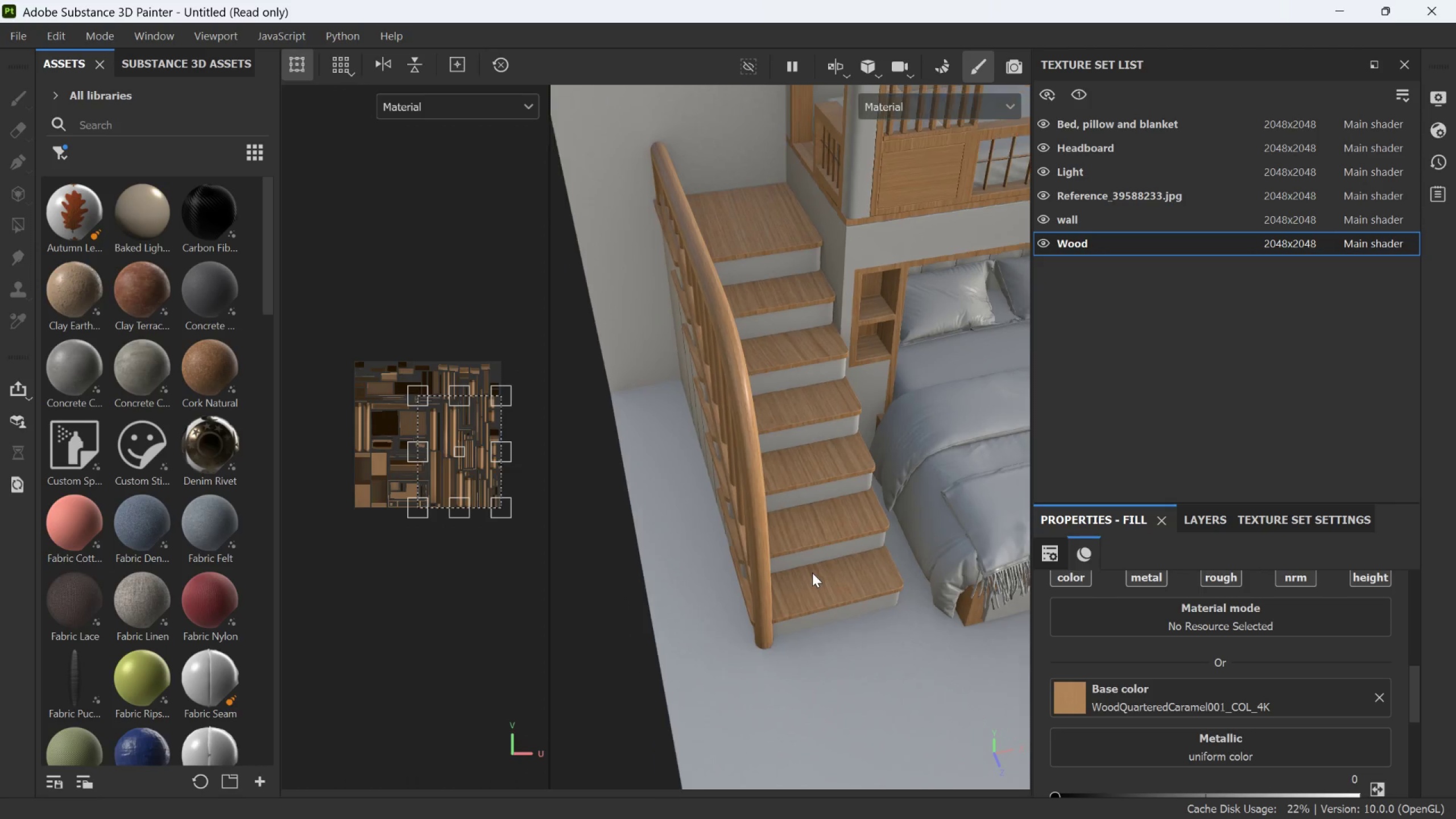 
scroll: coordinate [812, 573], scroll_direction: down, amount: 2.0
 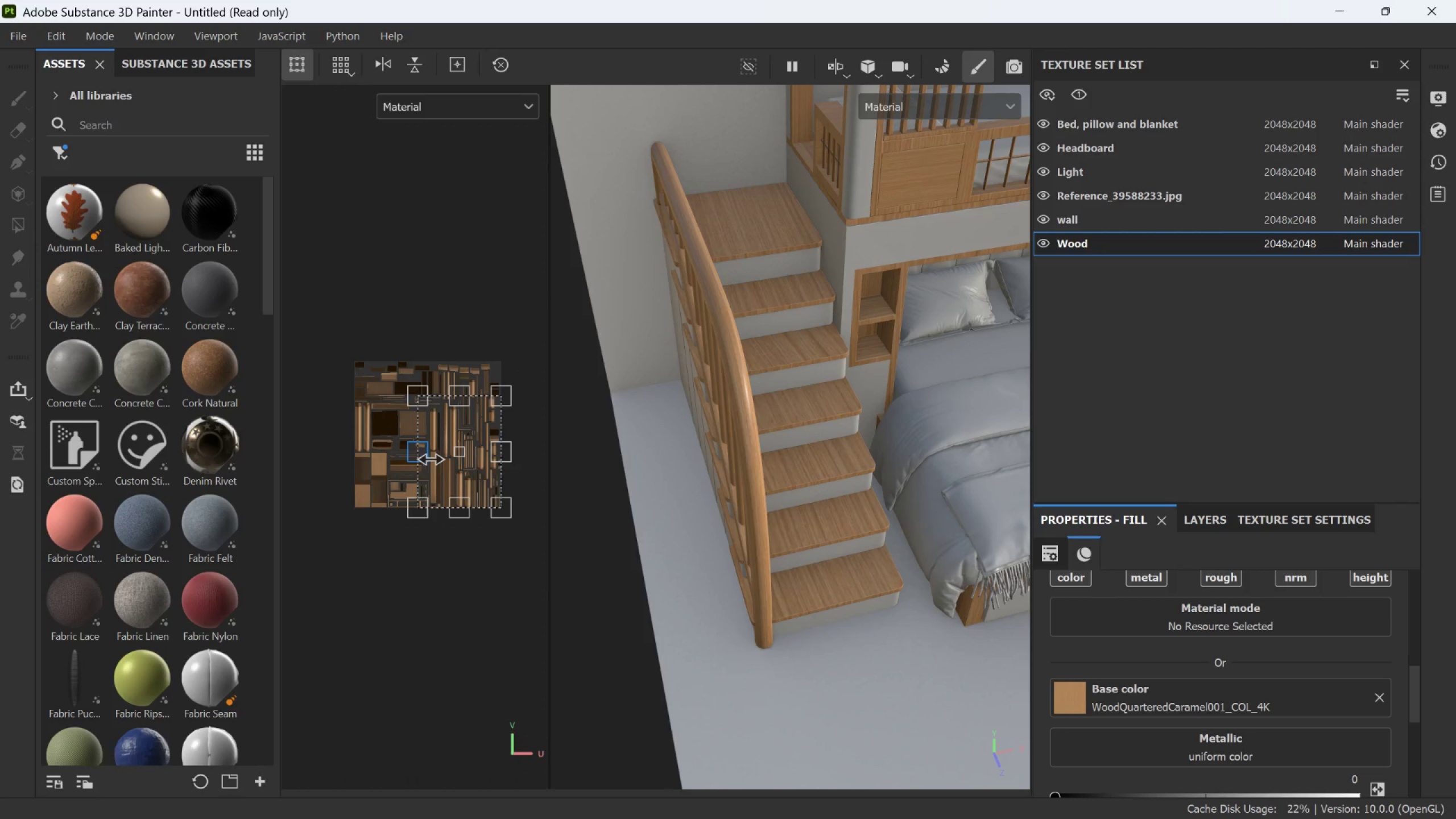 
left_click_drag(start_coordinate=[424, 454], to_coordinate=[430, 455])
 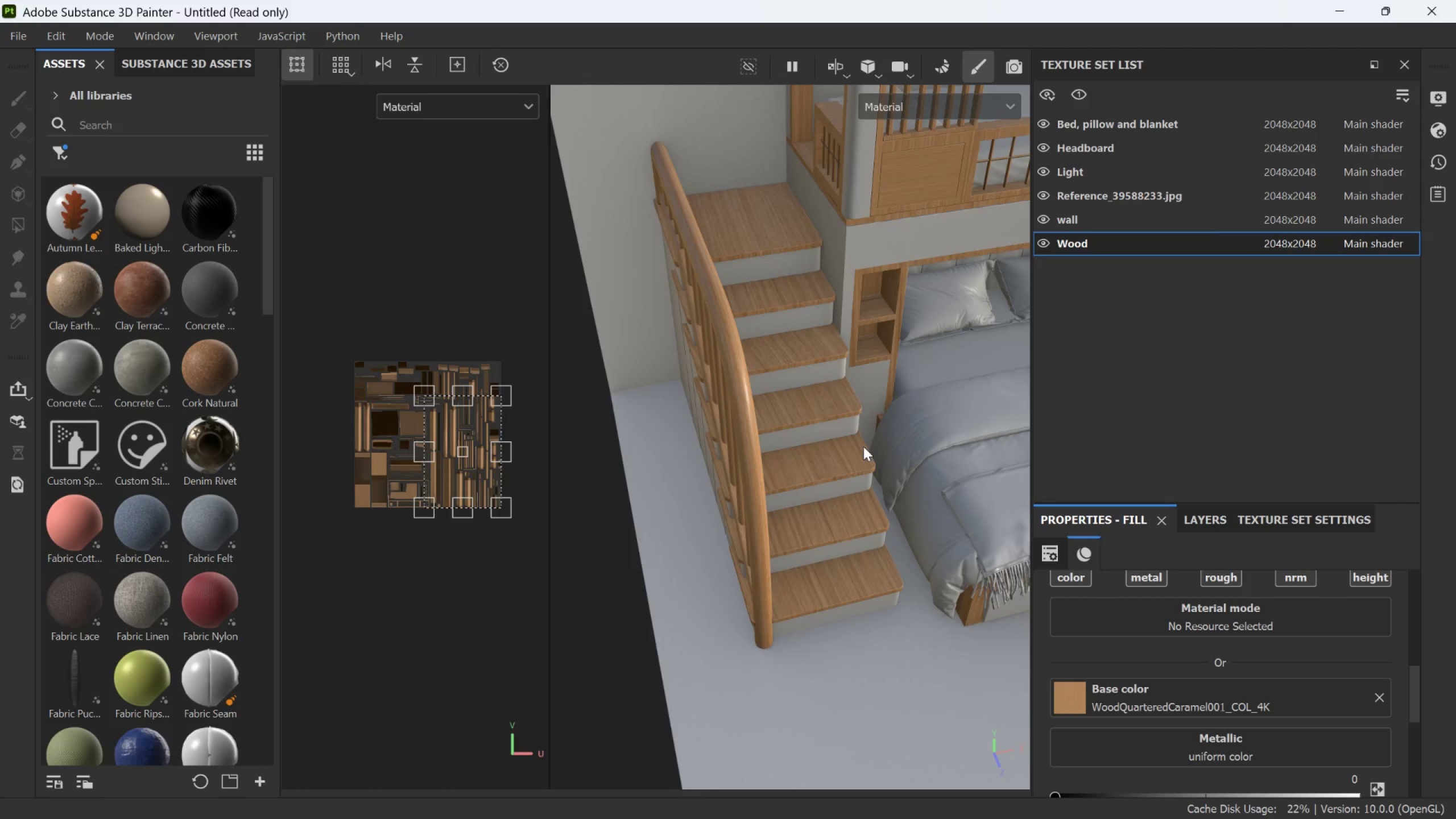 
hold_key(key=AltLeft, duration=0.67)
left_click_drag(start_coordinate=[857, 456], to_coordinate=[779, 462])
 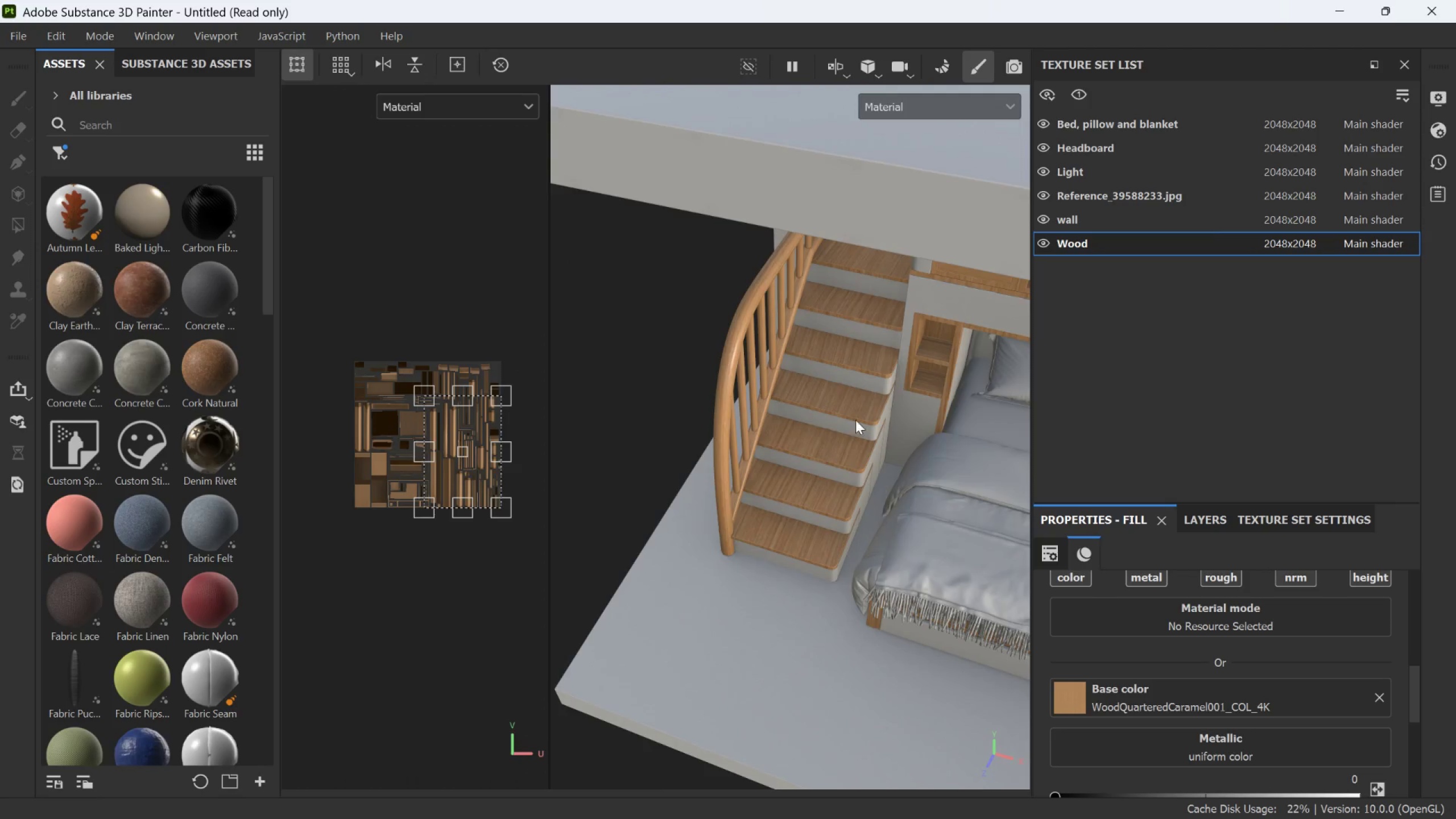 
scroll: coordinate [859, 456], scroll_direction: down, amount: 2.0
 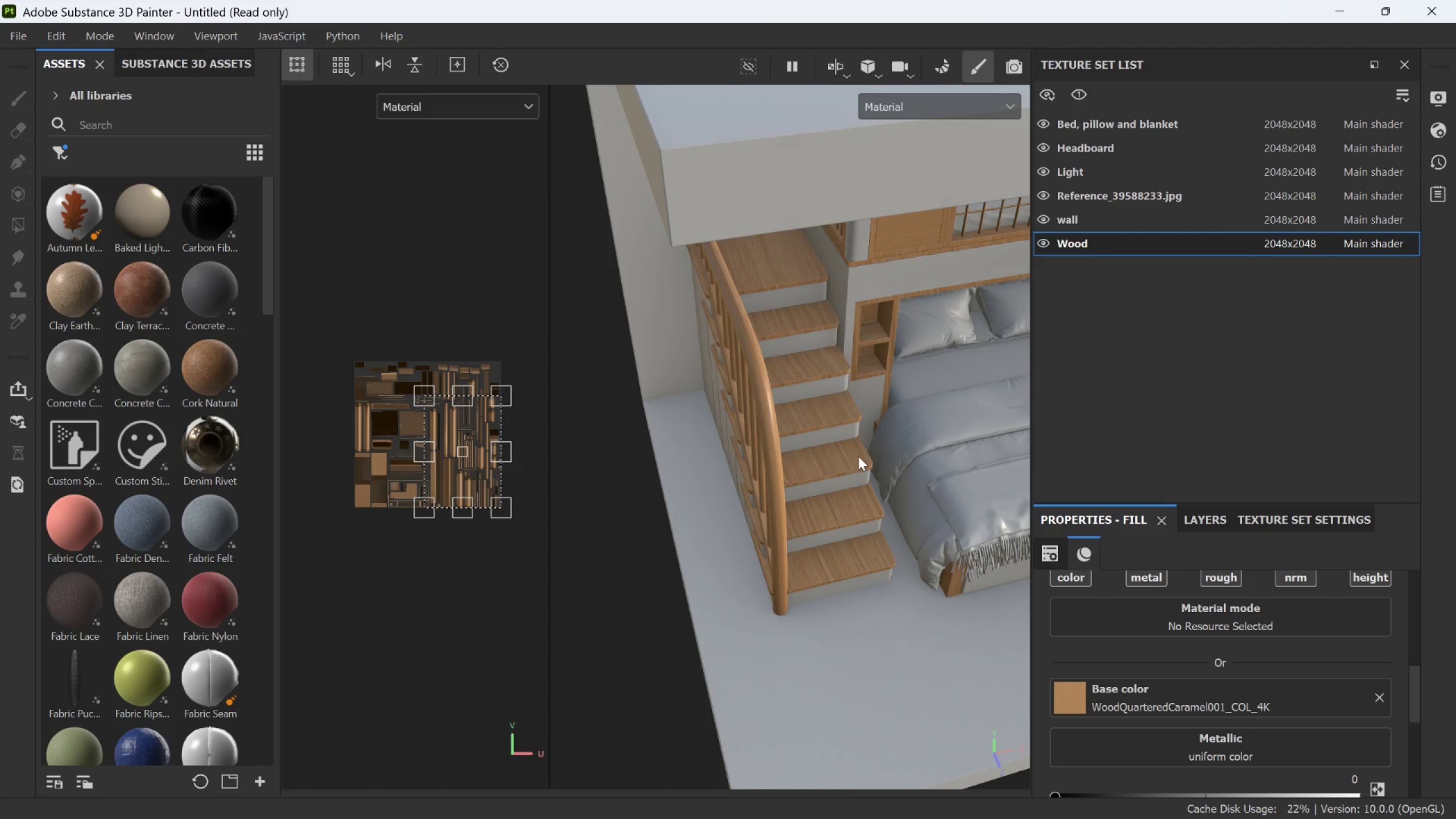 
key(Alt+AltLeft)
 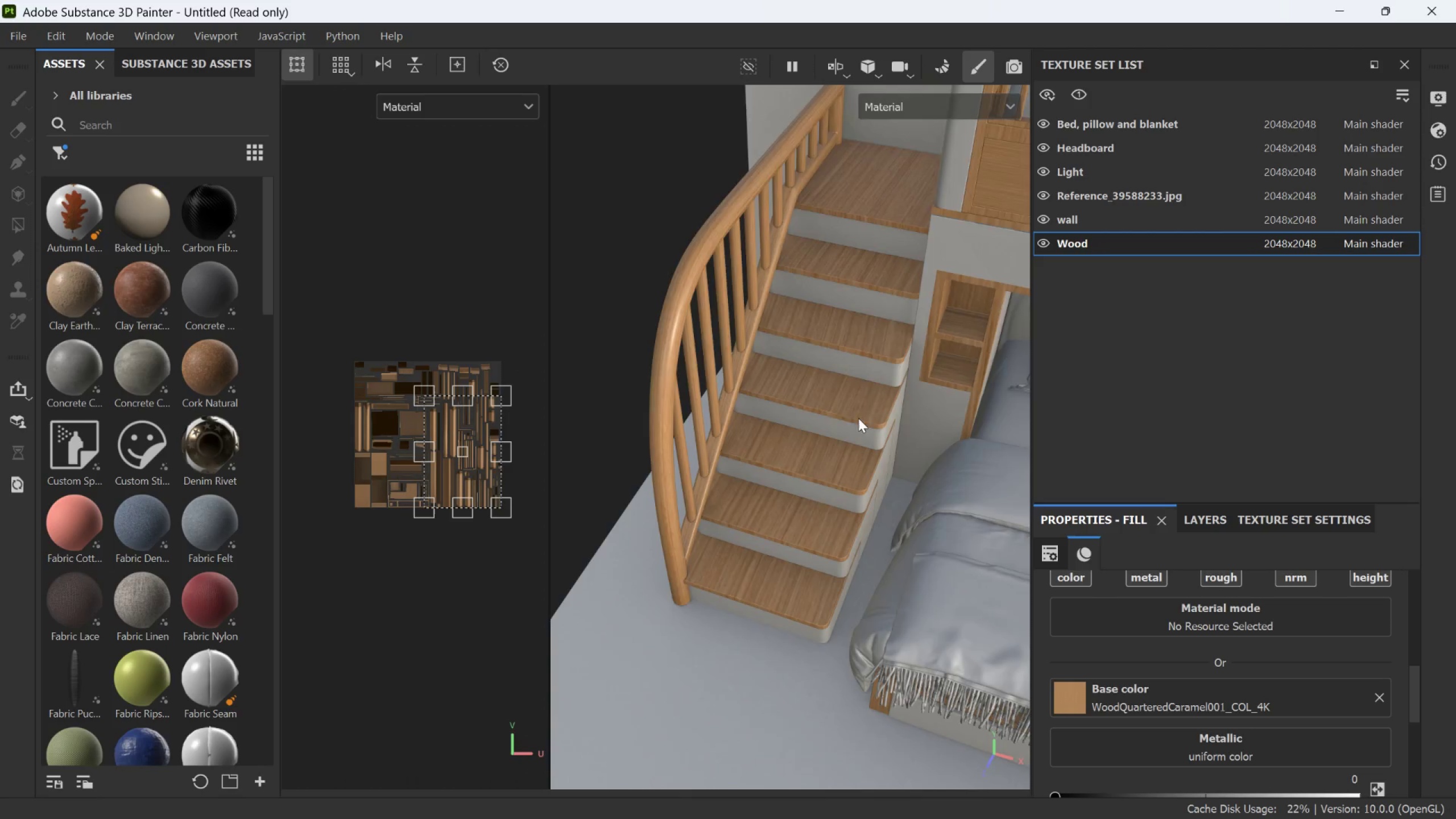 
left_click_drag(start_coordinate=[858, 419], to_coordinate=[890, 415])
 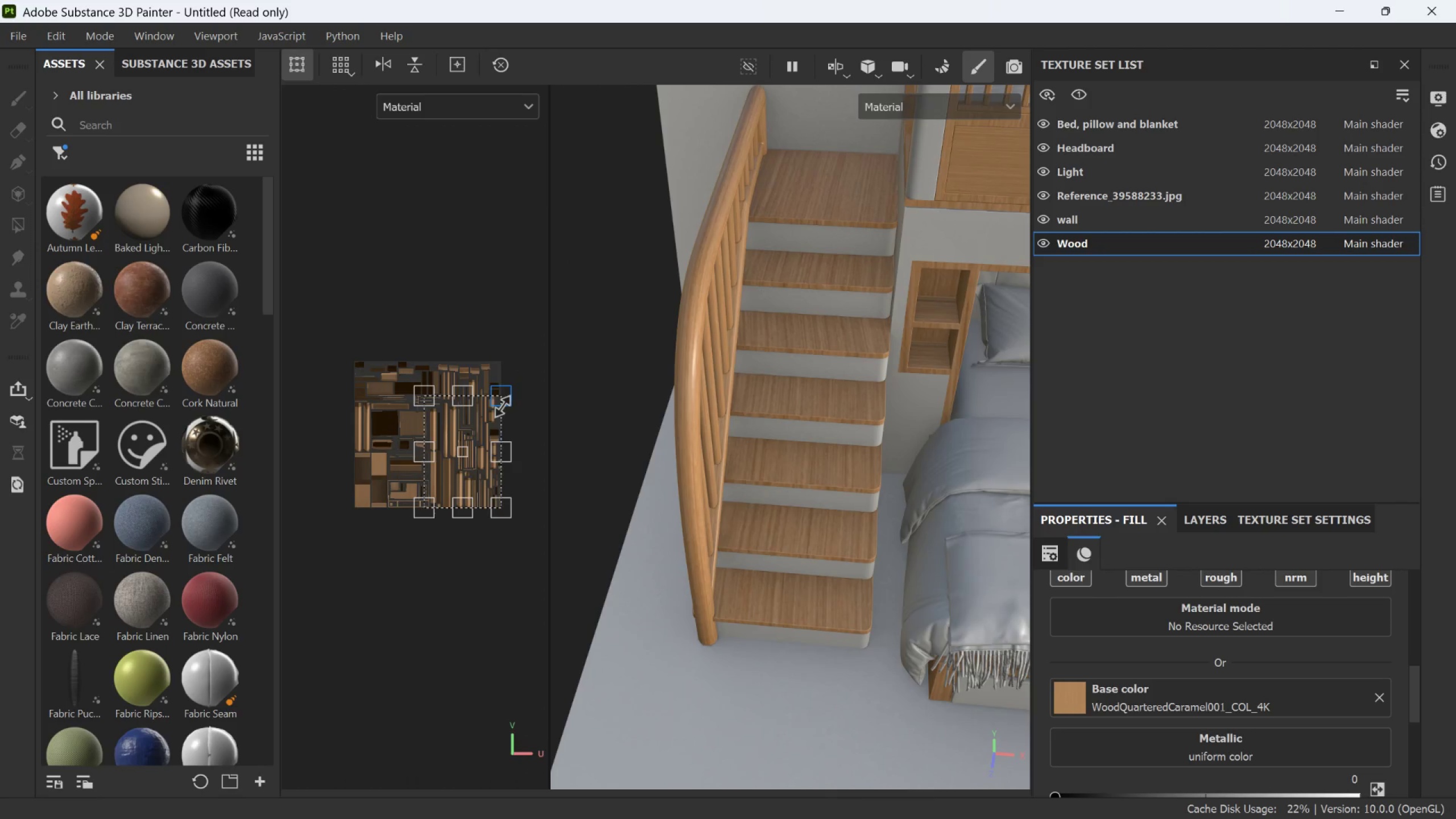 
scroll: coordinate [502, 406], scroll_direction: up, amount: 4.0
 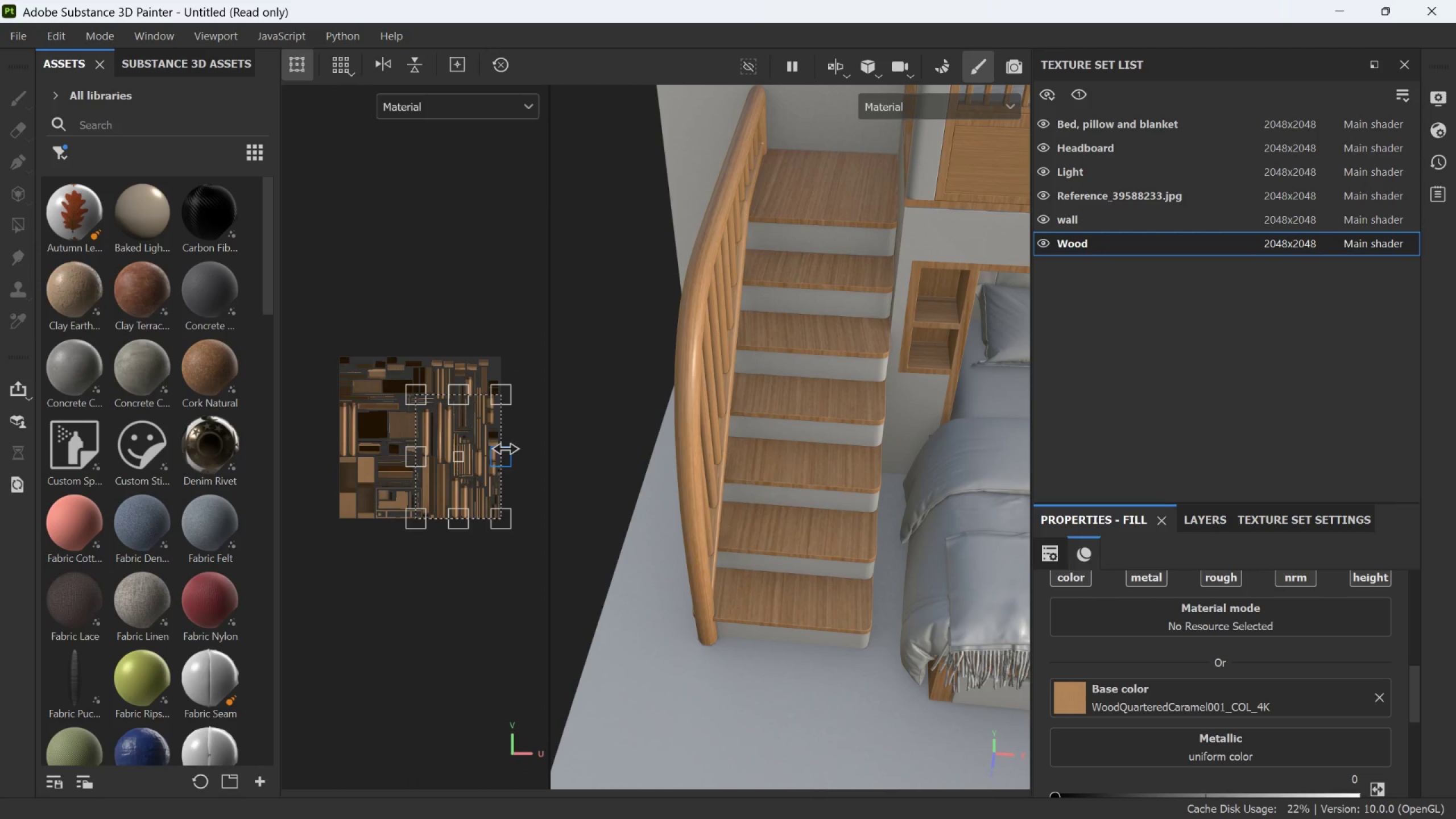 
left_click_drag(start_coordinate=[503, 451], to_coordinate=[478, 464])
 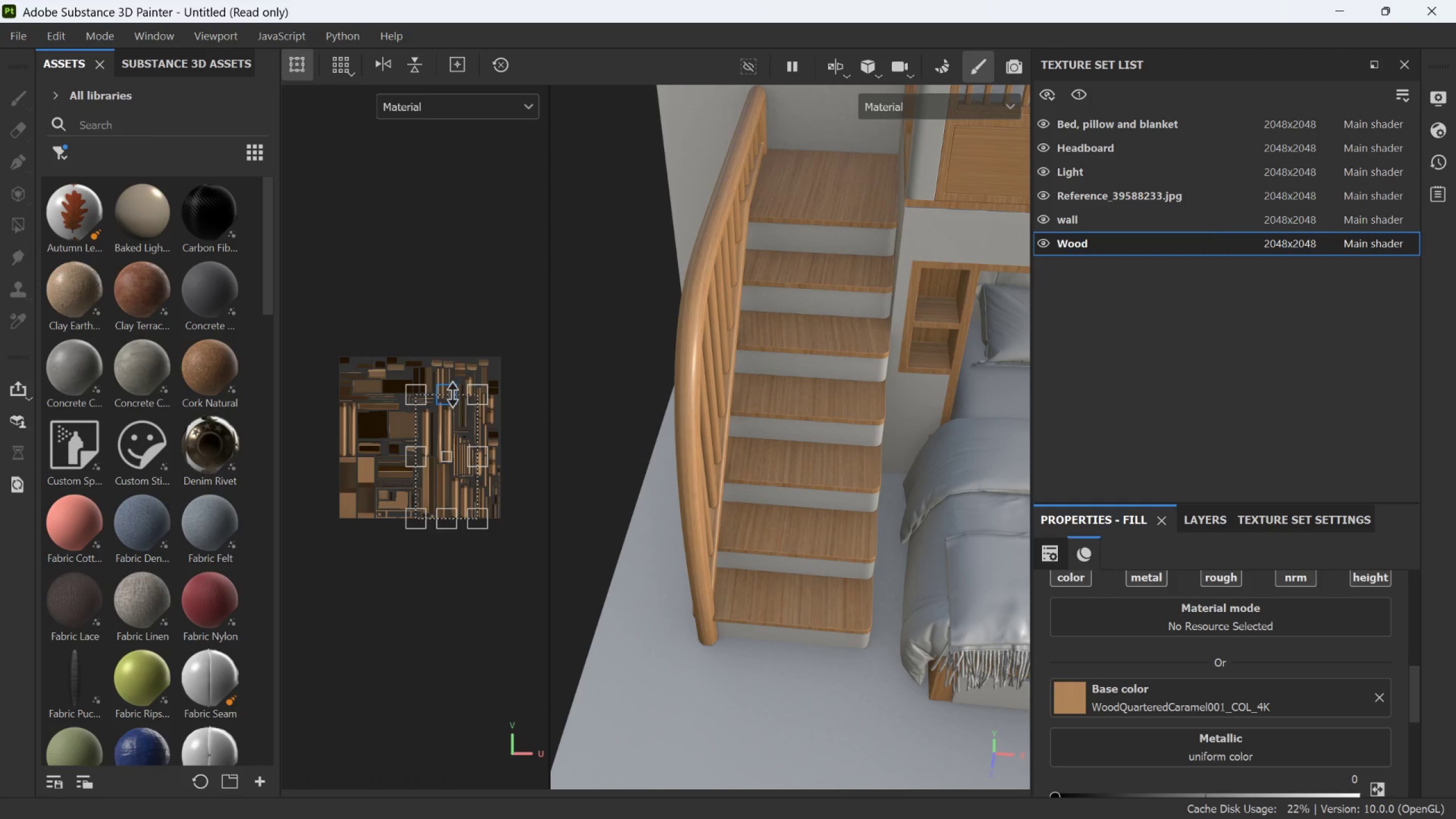 
left_click_drag(start_coordinate=[452, 395], to_coordinate=[453, 427])
 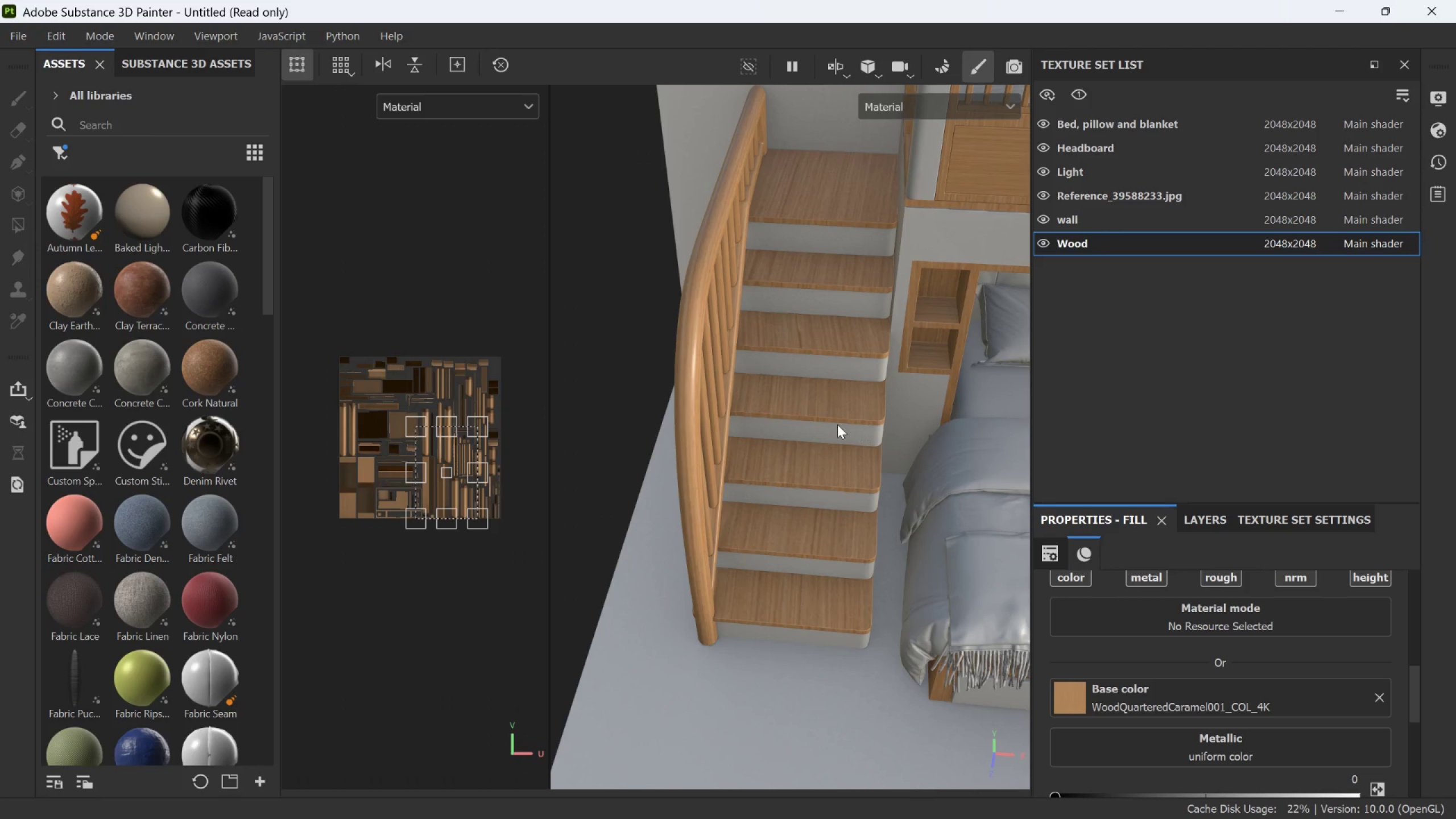 
scroll: coordinate [575, 456], scroll_direction: up, amount: 5.0
 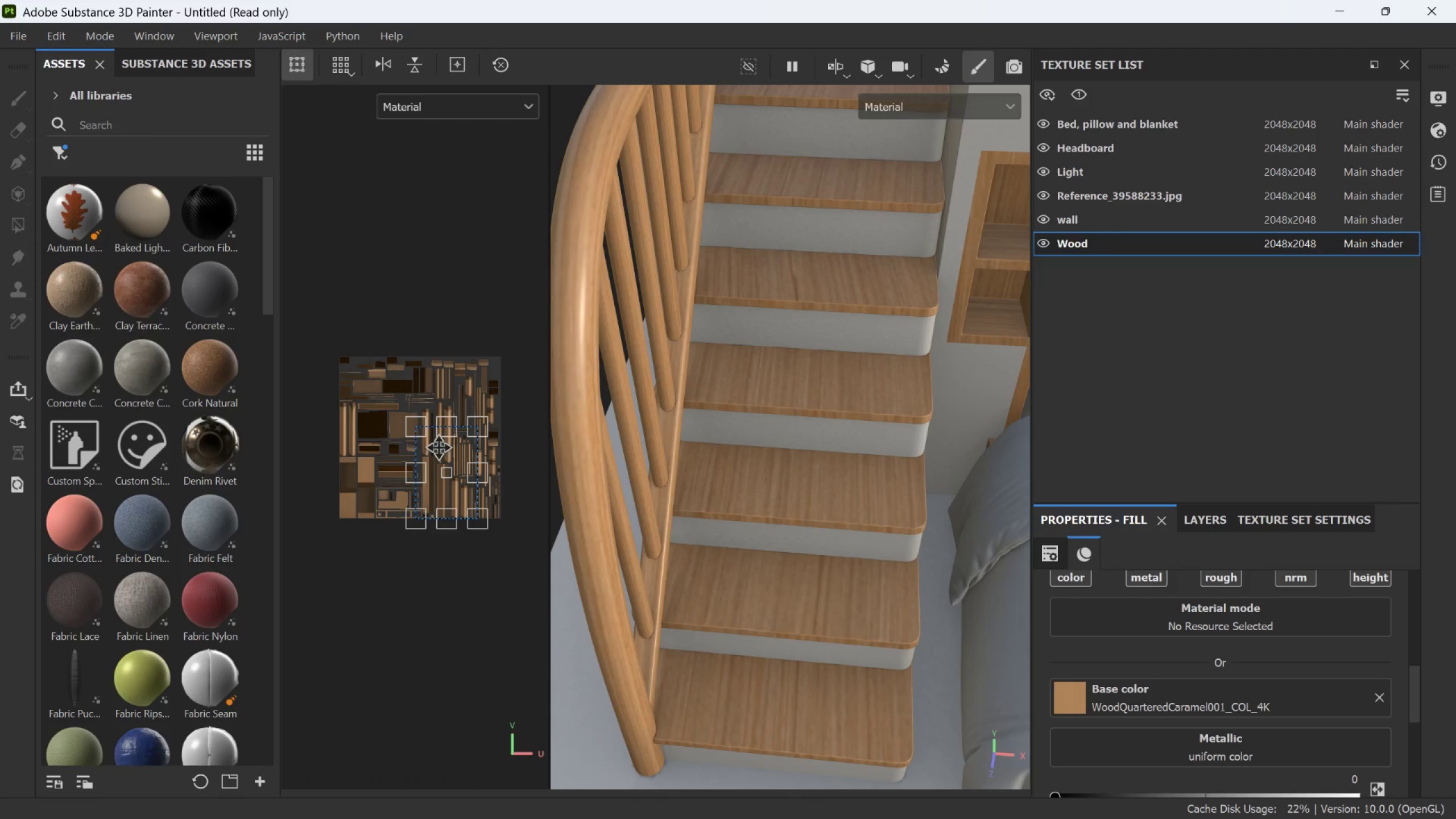 
left_click_drag(start_coordinate=[419, 431], to_coordinate=[445, 487])
 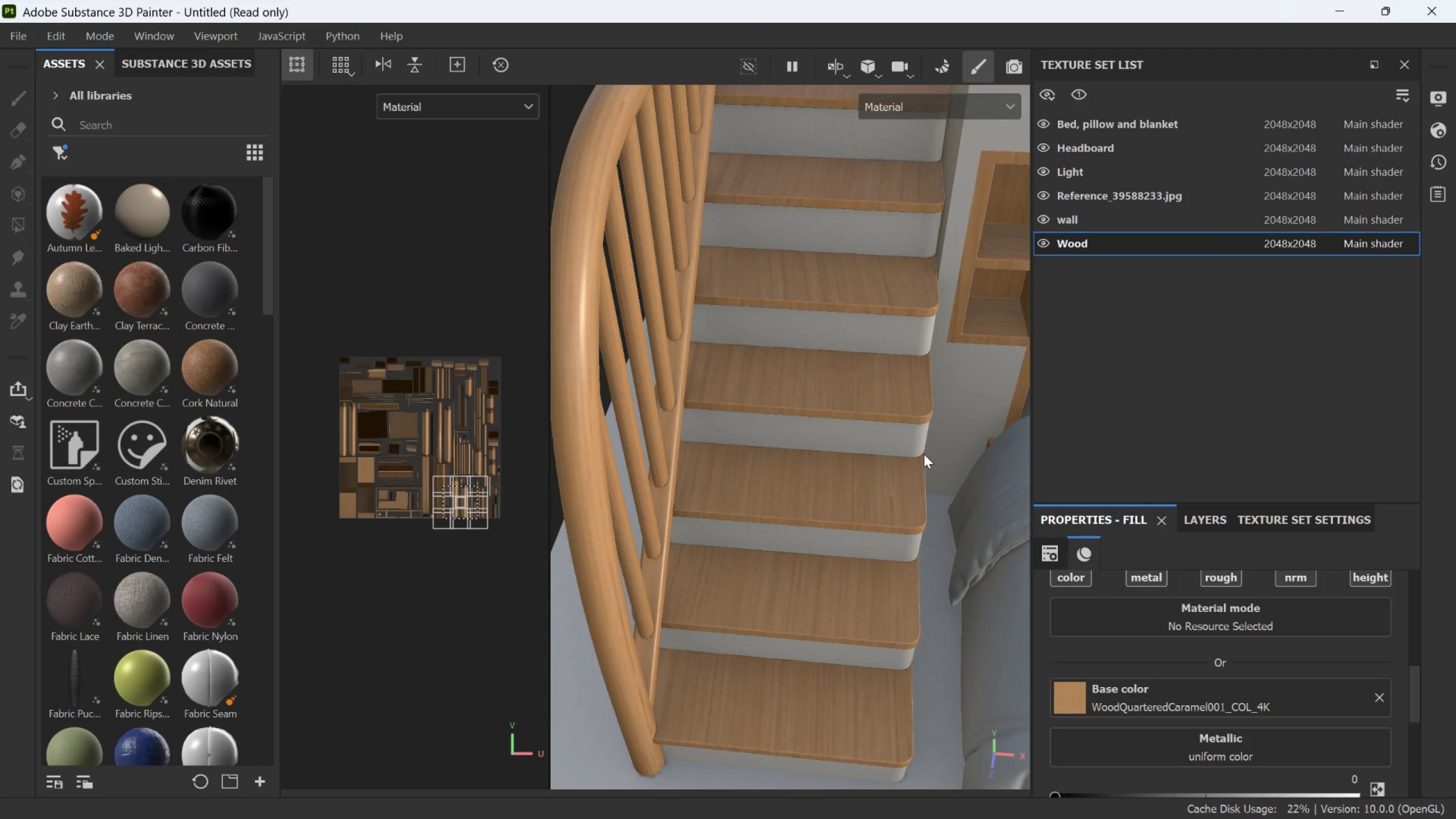 
key(Alt+AltLeft)
 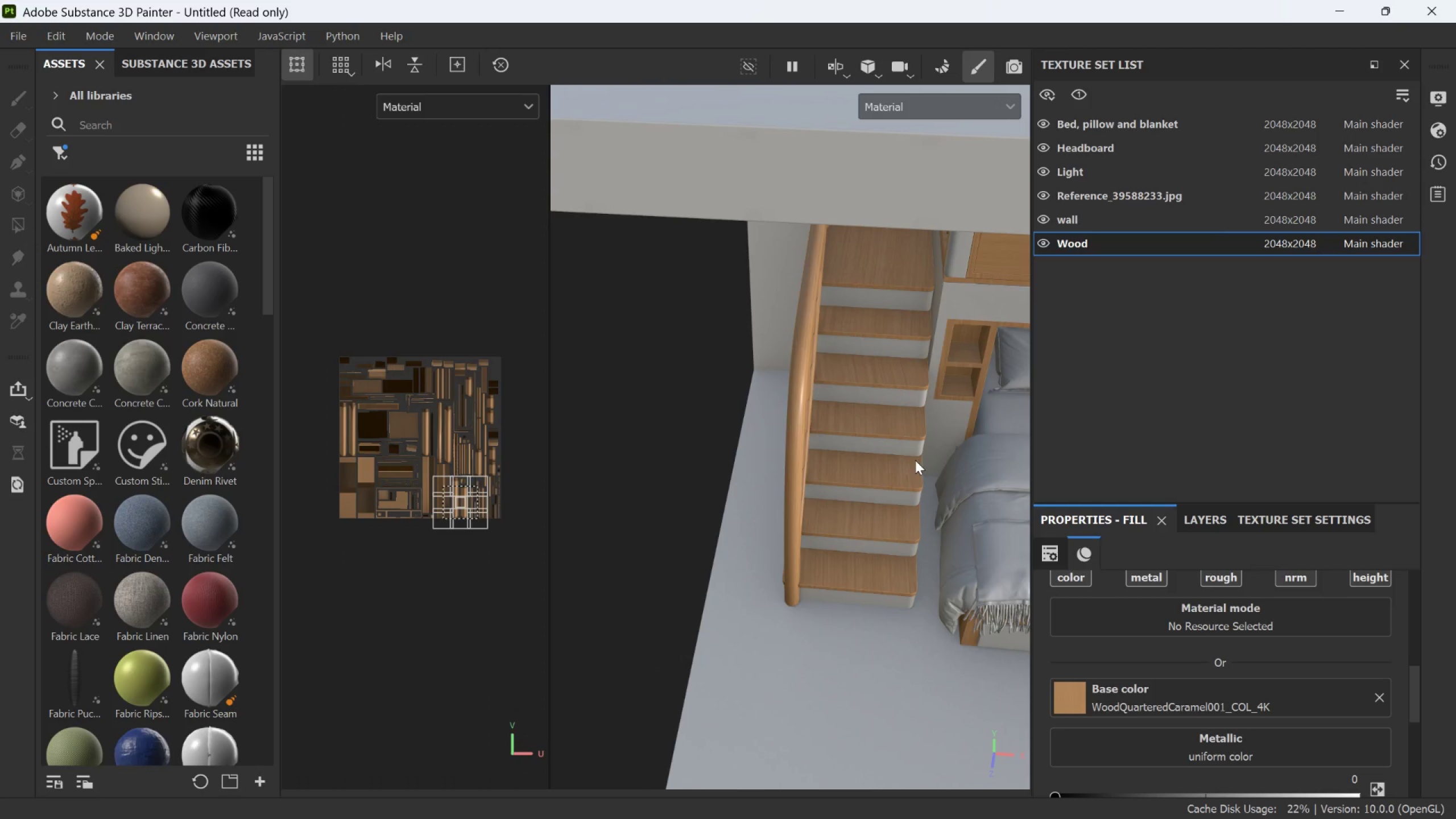 
left_click_drag(start_coordinate=[914, 460], to_coordinate=[847, 408])
 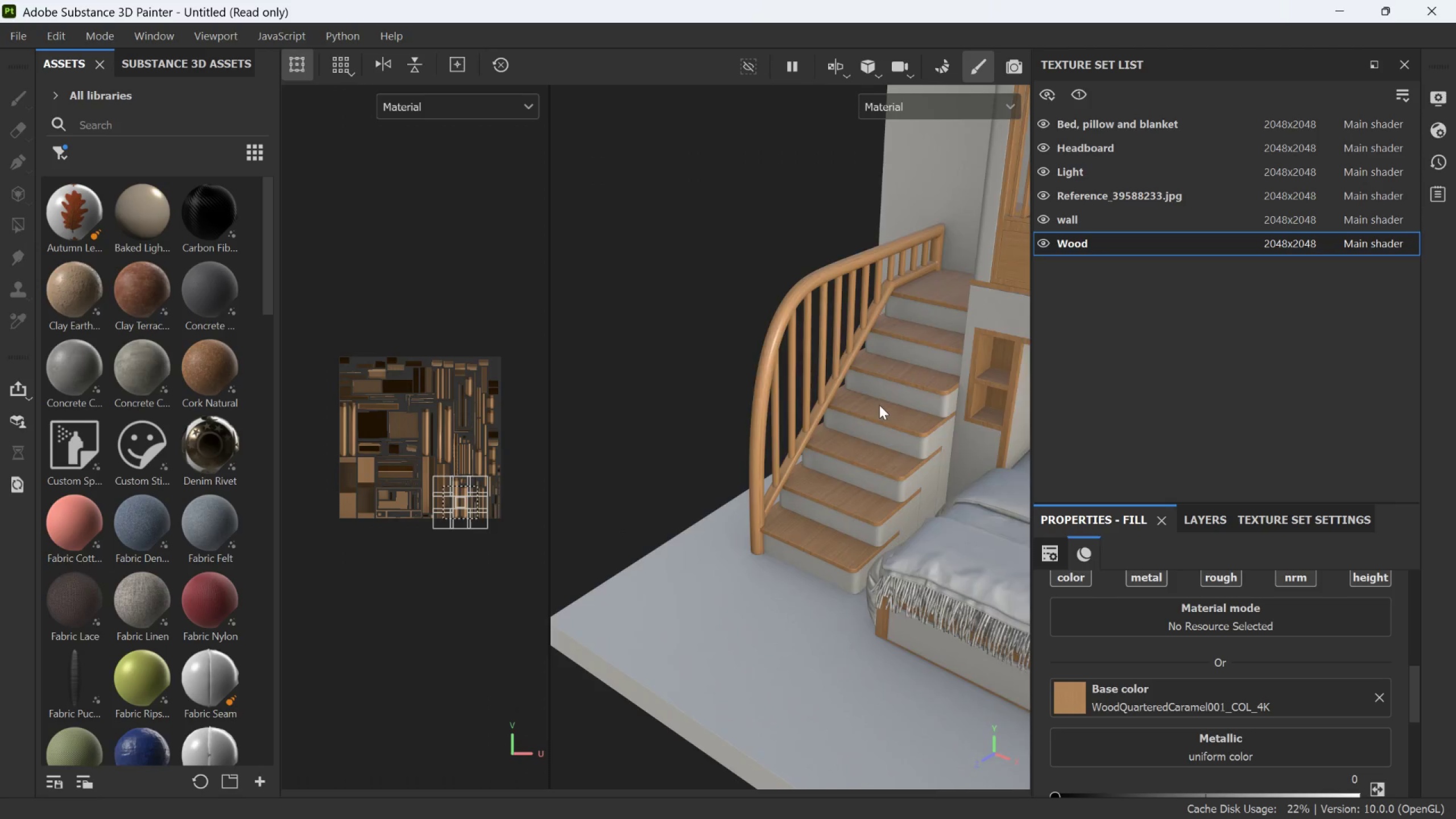 
scroll: coordinate [916, 460], scroll_direction: down, amount: 8.0
 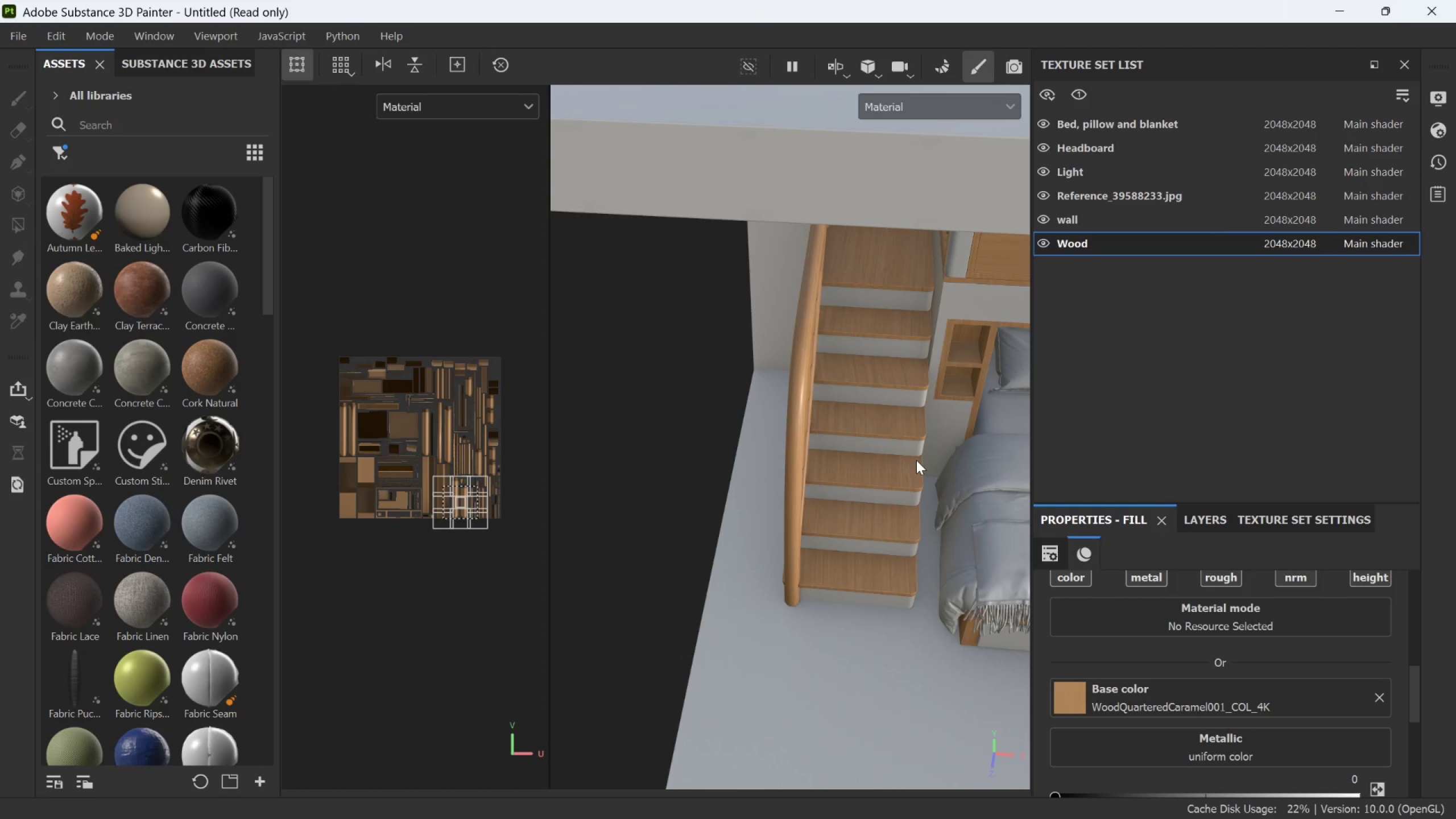 
scroll: coordinate [487, 506], scroll_direction: up, amount: 11.0
 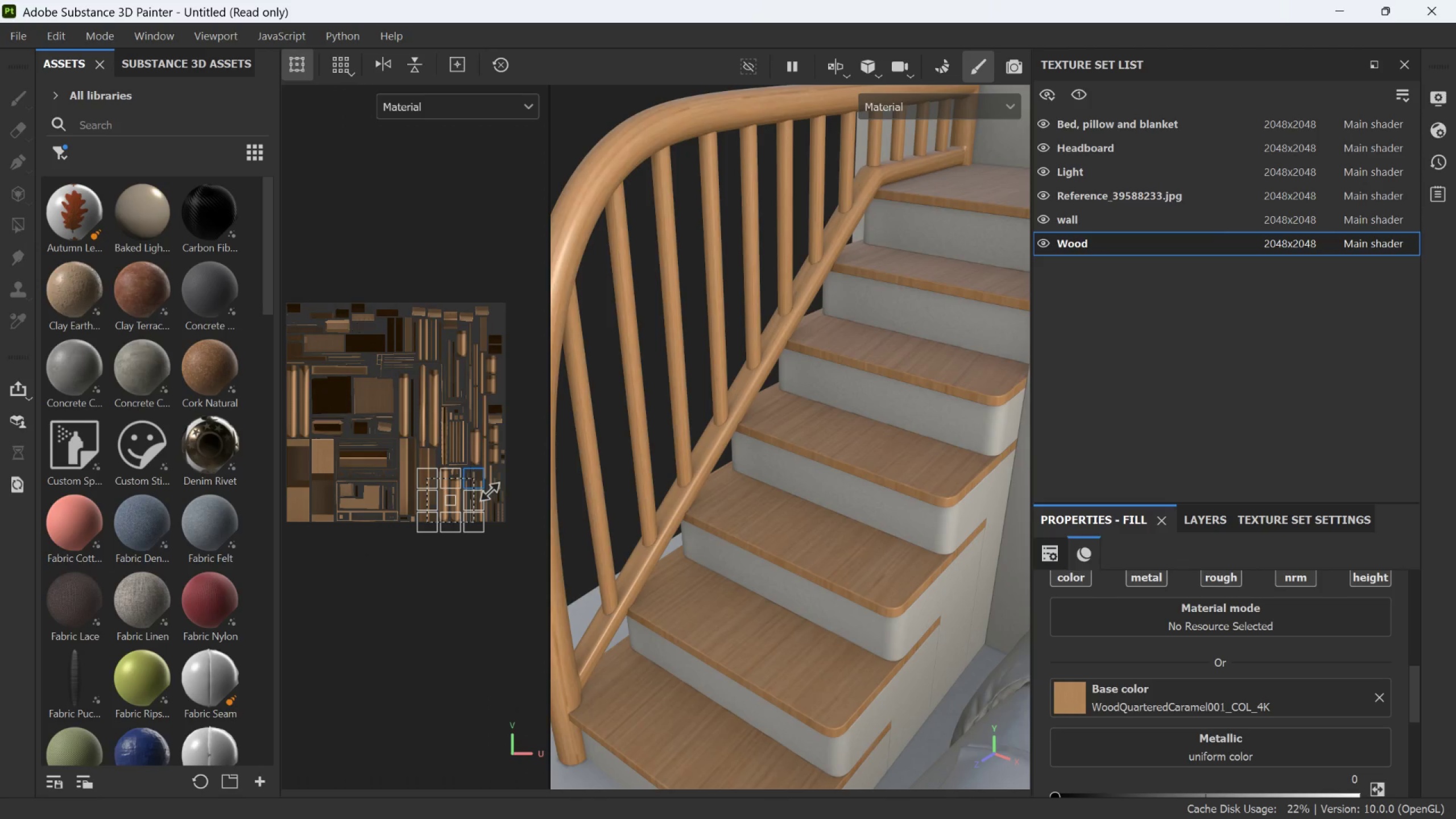 
hold_key(key=AltLeft, duration=0.55)
left_click_drag(start_coordinate=[875, 488], to_coordinate=[948, 459])
 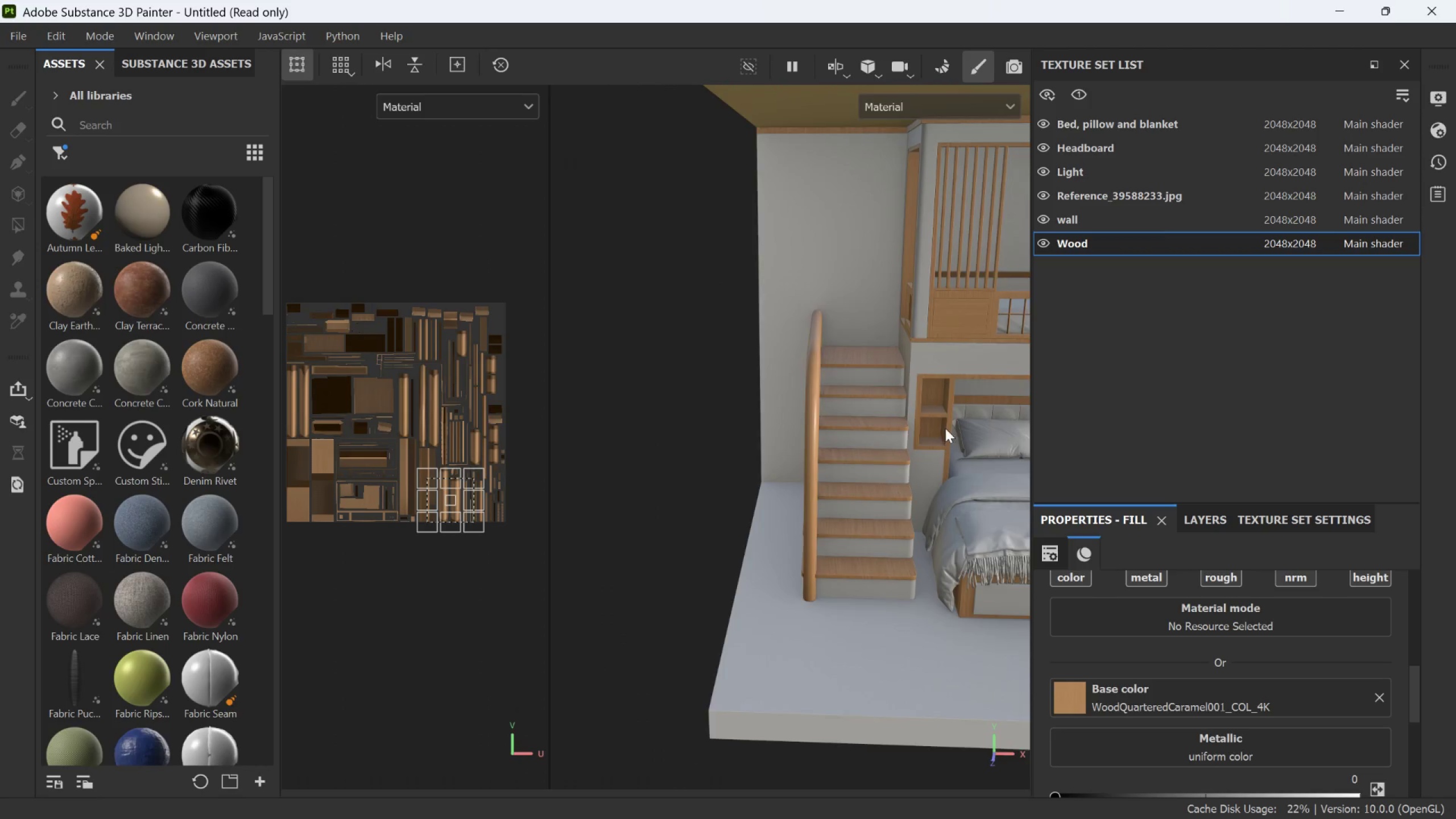 
scroll: coordinate [891, 474], scroll_direction: down, amount: 11.0
 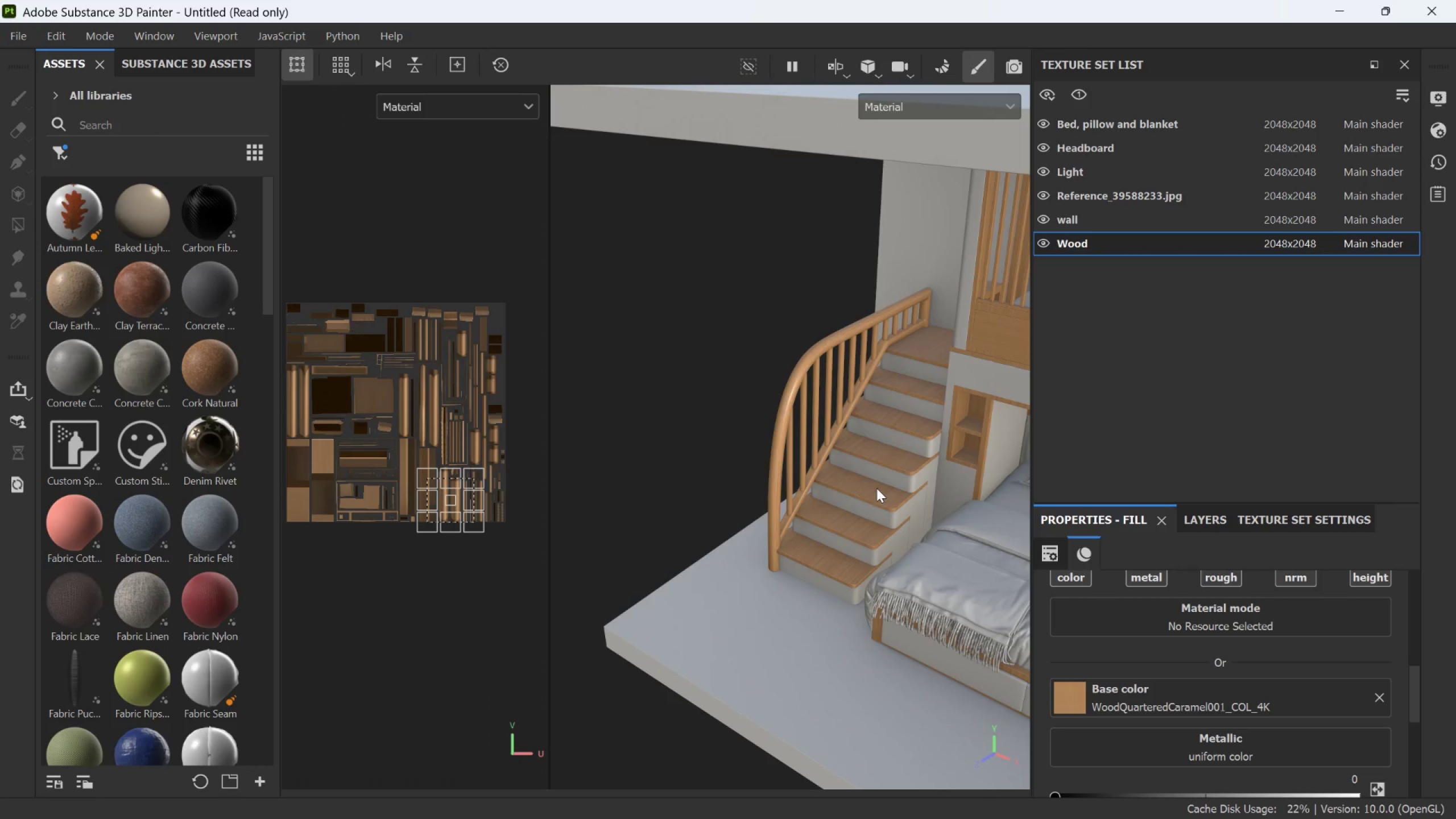 
scroll: coordinate [950, 347], scroll_direction: up, amount: 14.0
 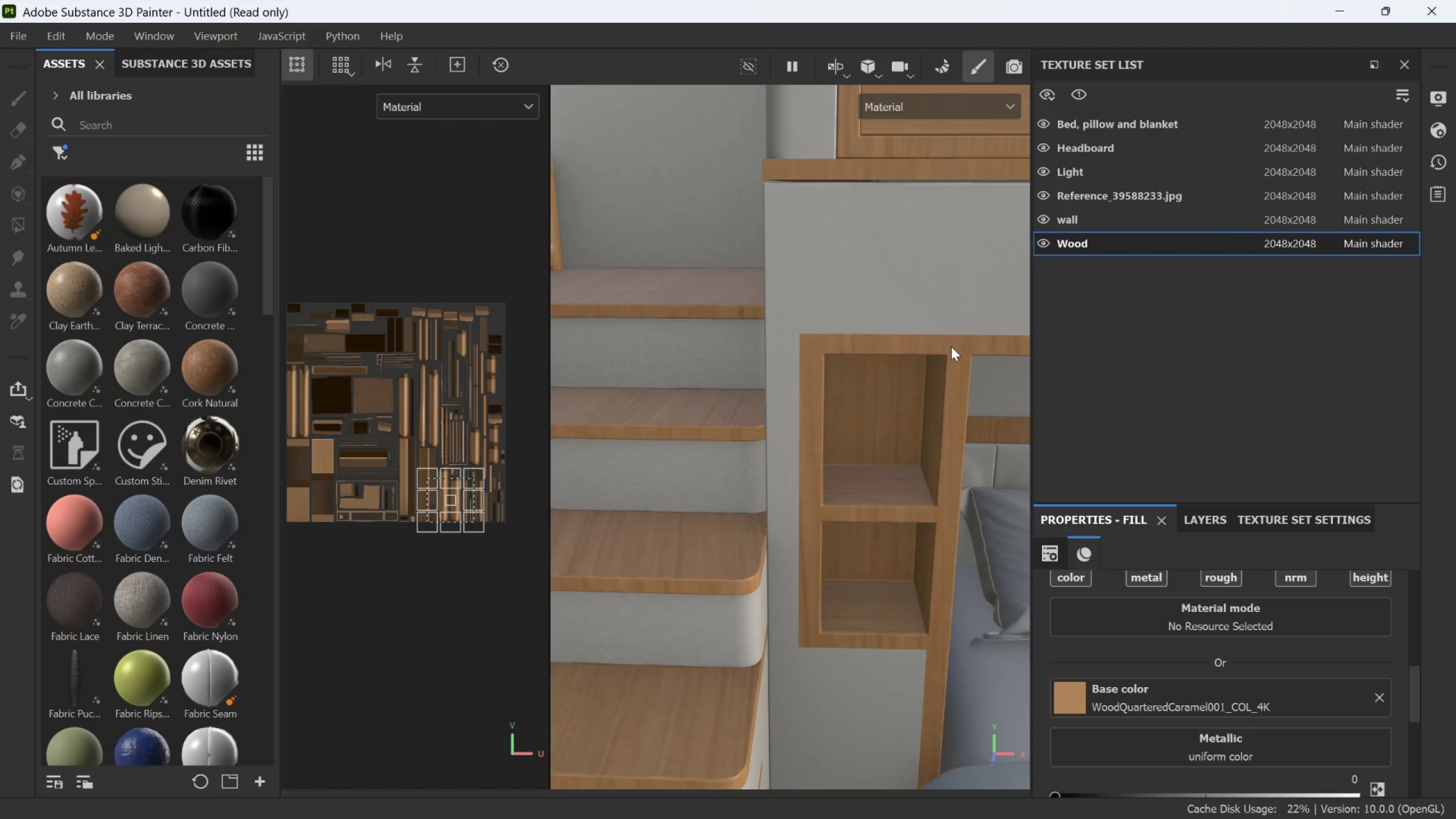 
scroll: coordinate [951, 346], scroll_direction: down, amount: 1.0
 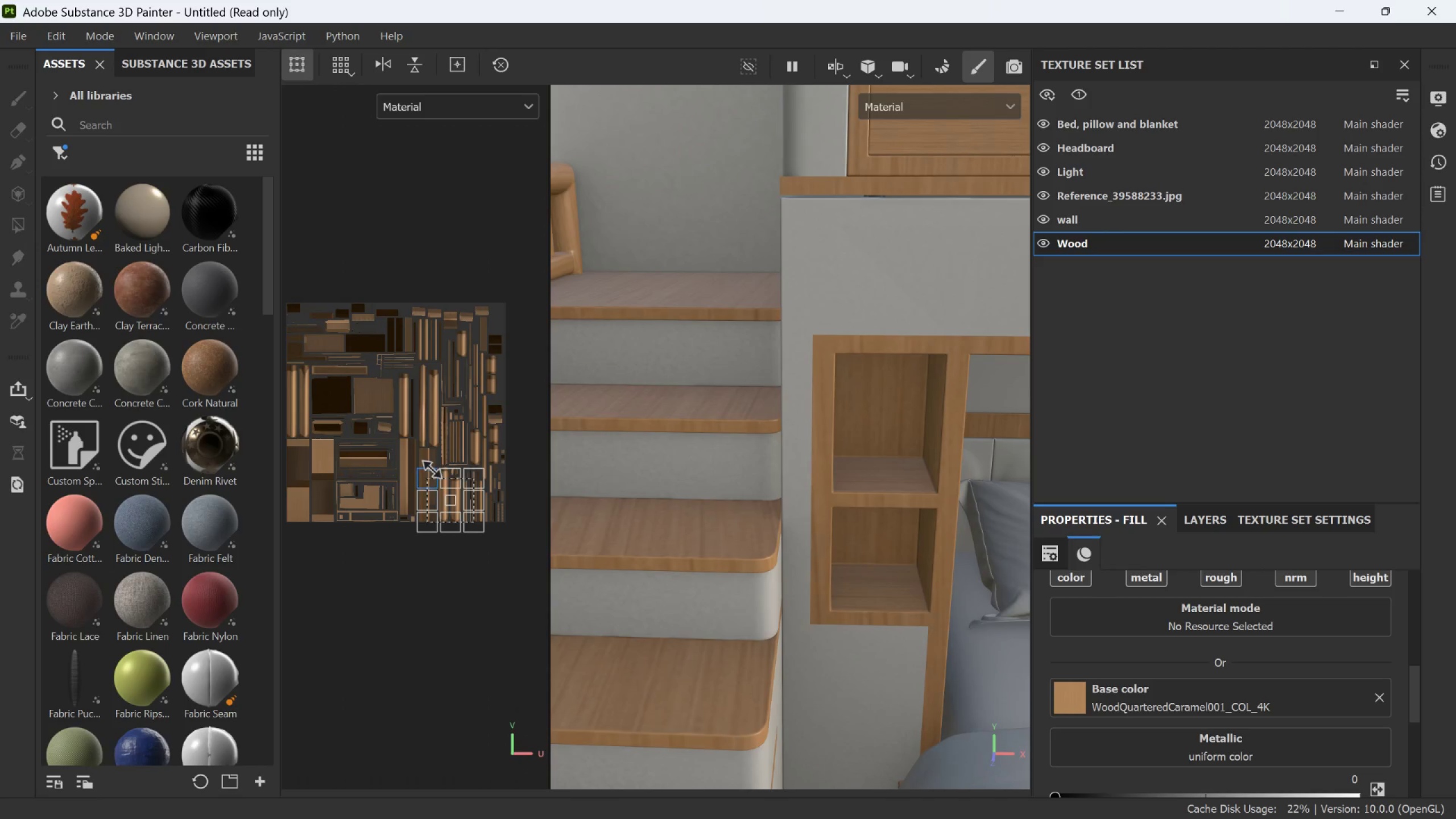 
left_click_drag(start_coordinate=[430, 472], to_coordinate=[202, 225])
 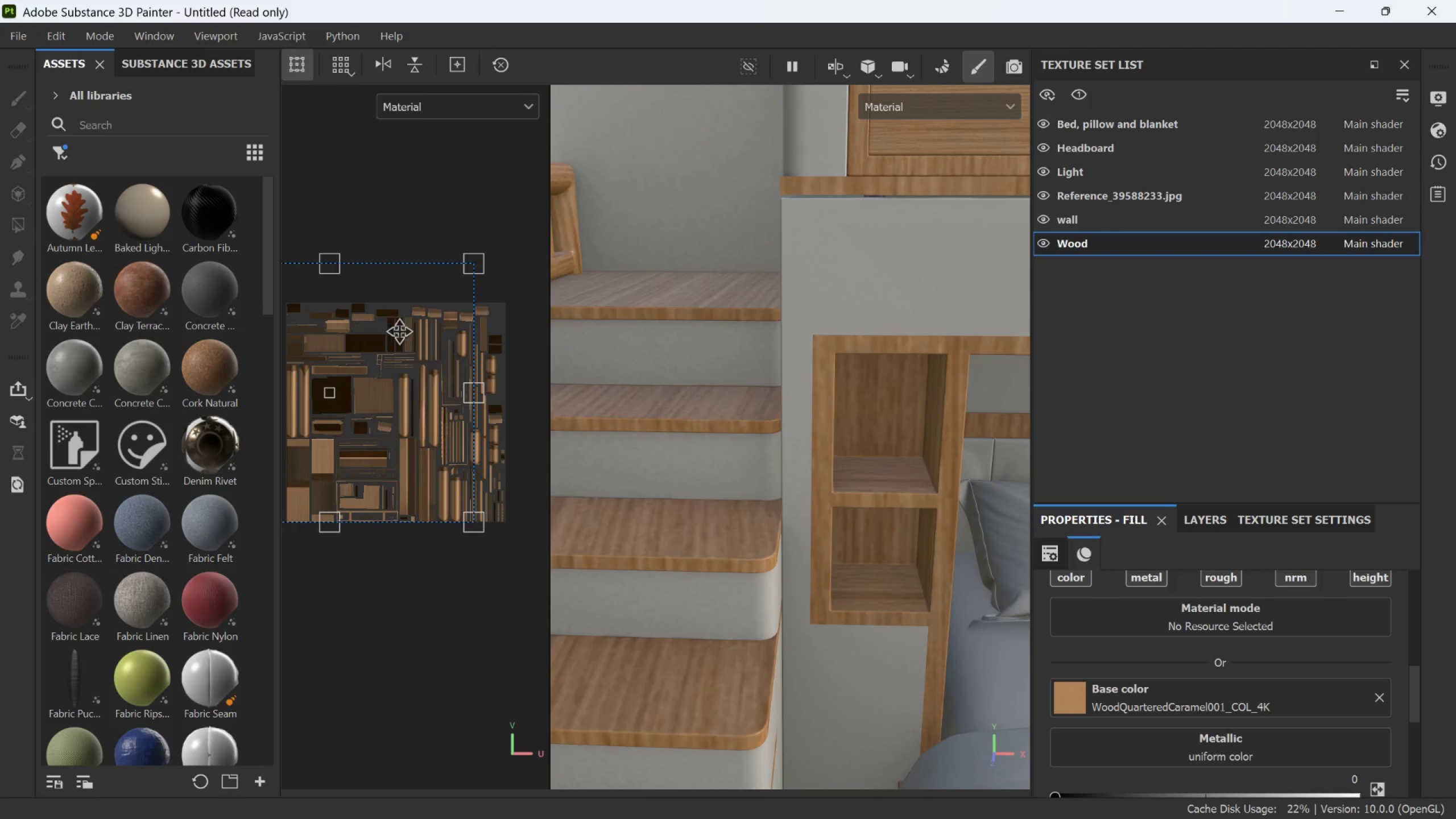 
key(Control+Z)
 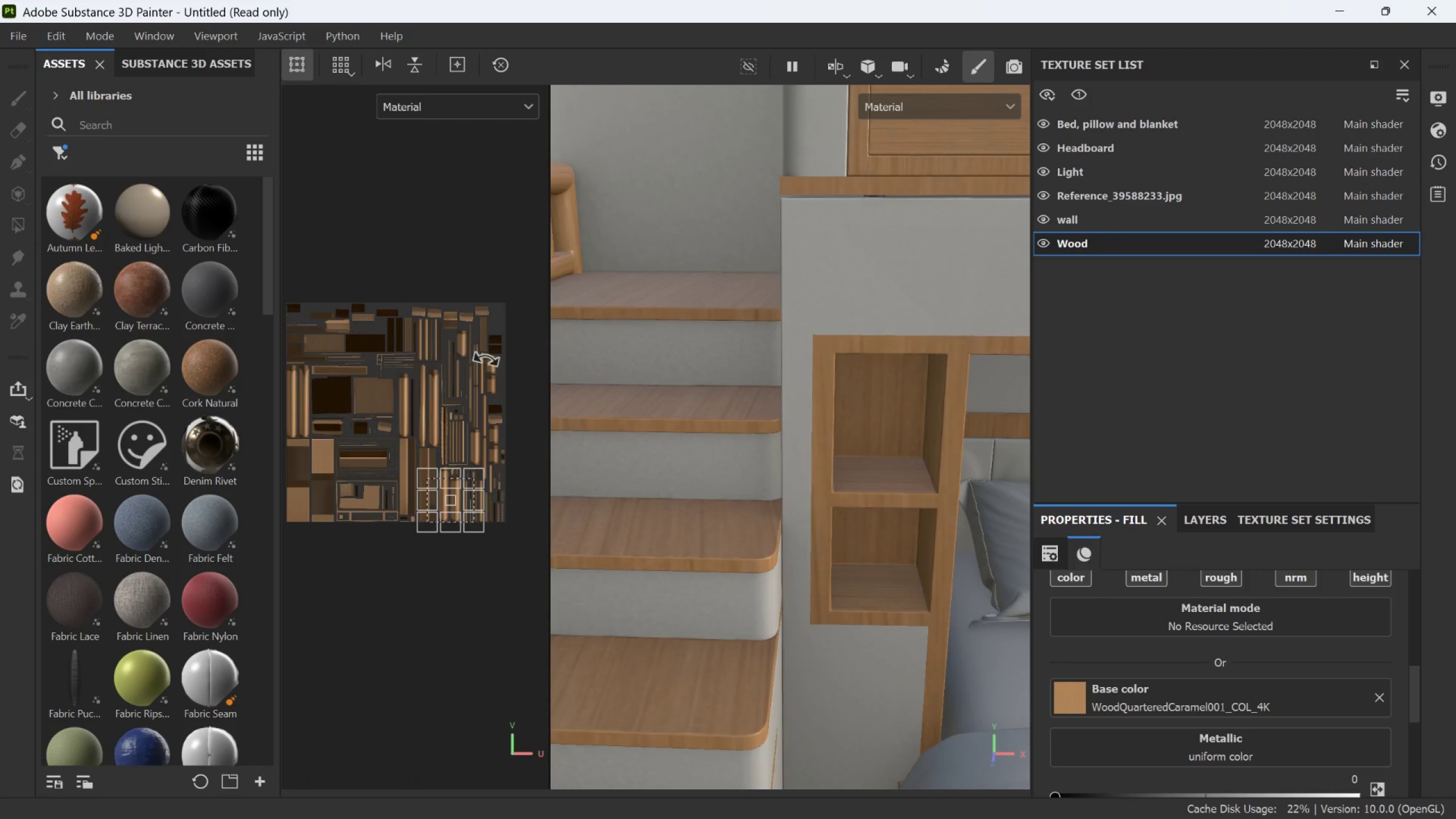 
left_click_drag(start_coordinate=[474, 473], to_coordinate=[503, 482])
 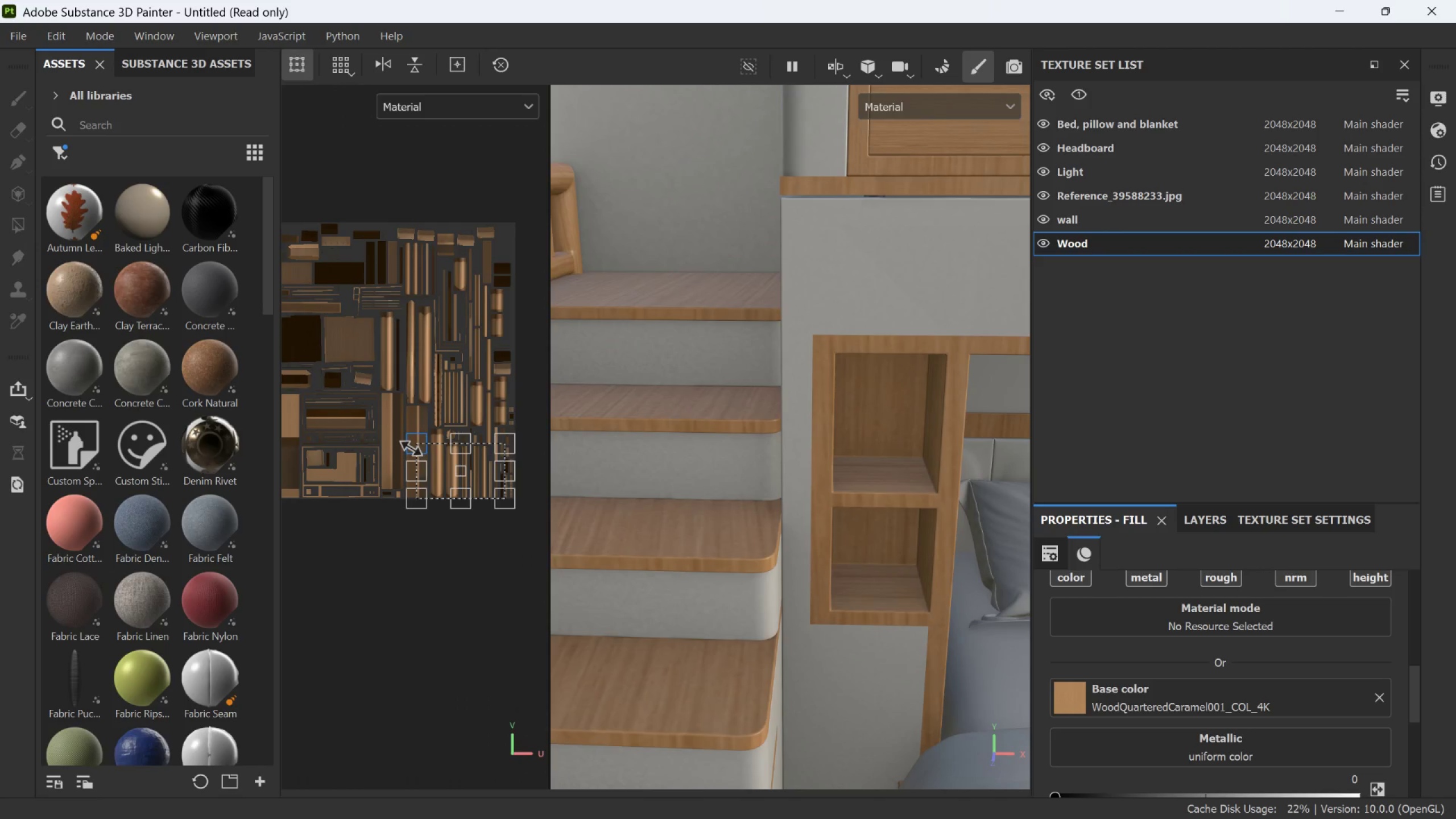 
scroll: coordinate [474, 473], scroll_direction: up, amount: 2.0
 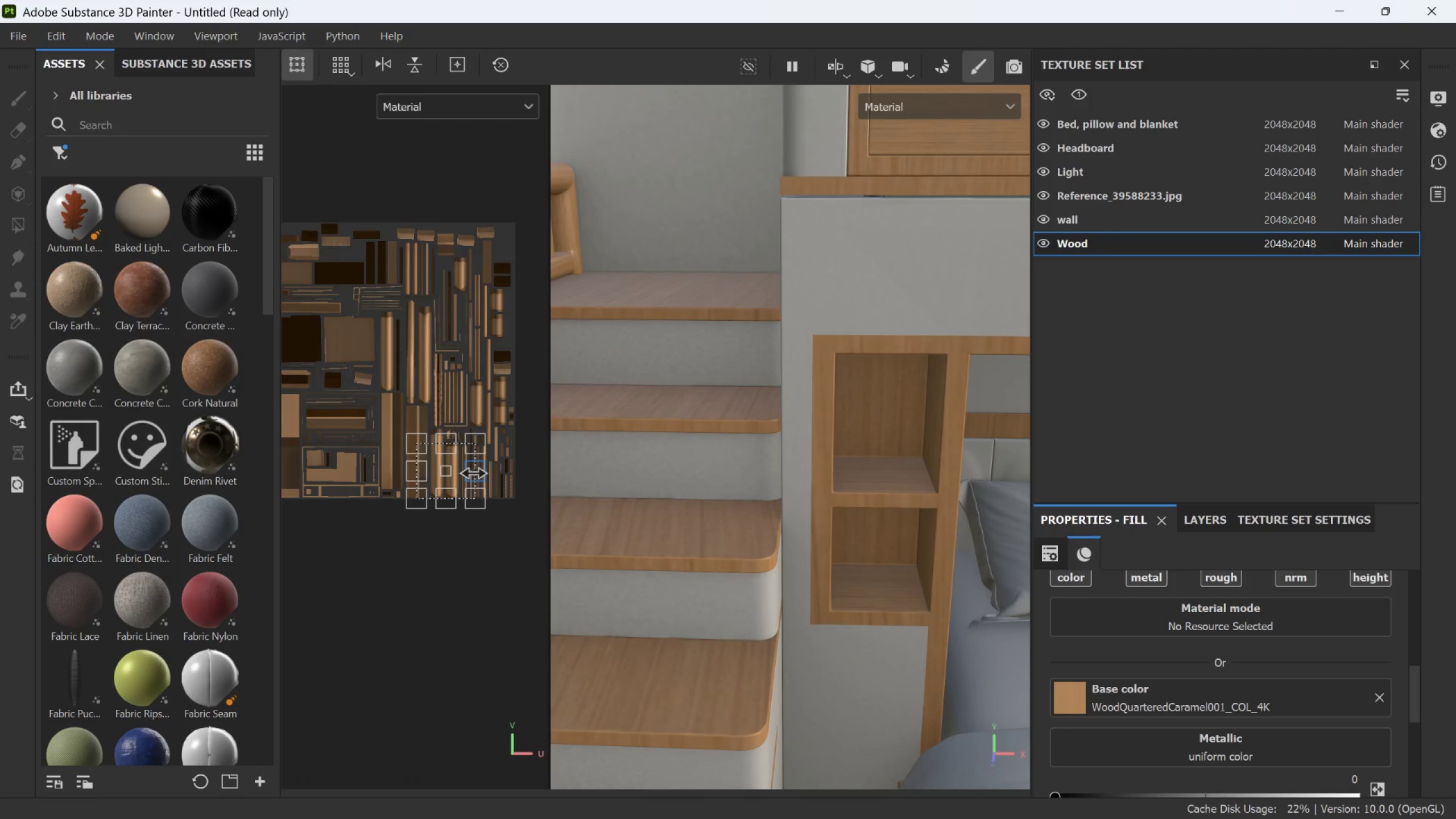 
left_click_drag(start_coordinate=[411, 445], to_coordinate=[458, 455])
 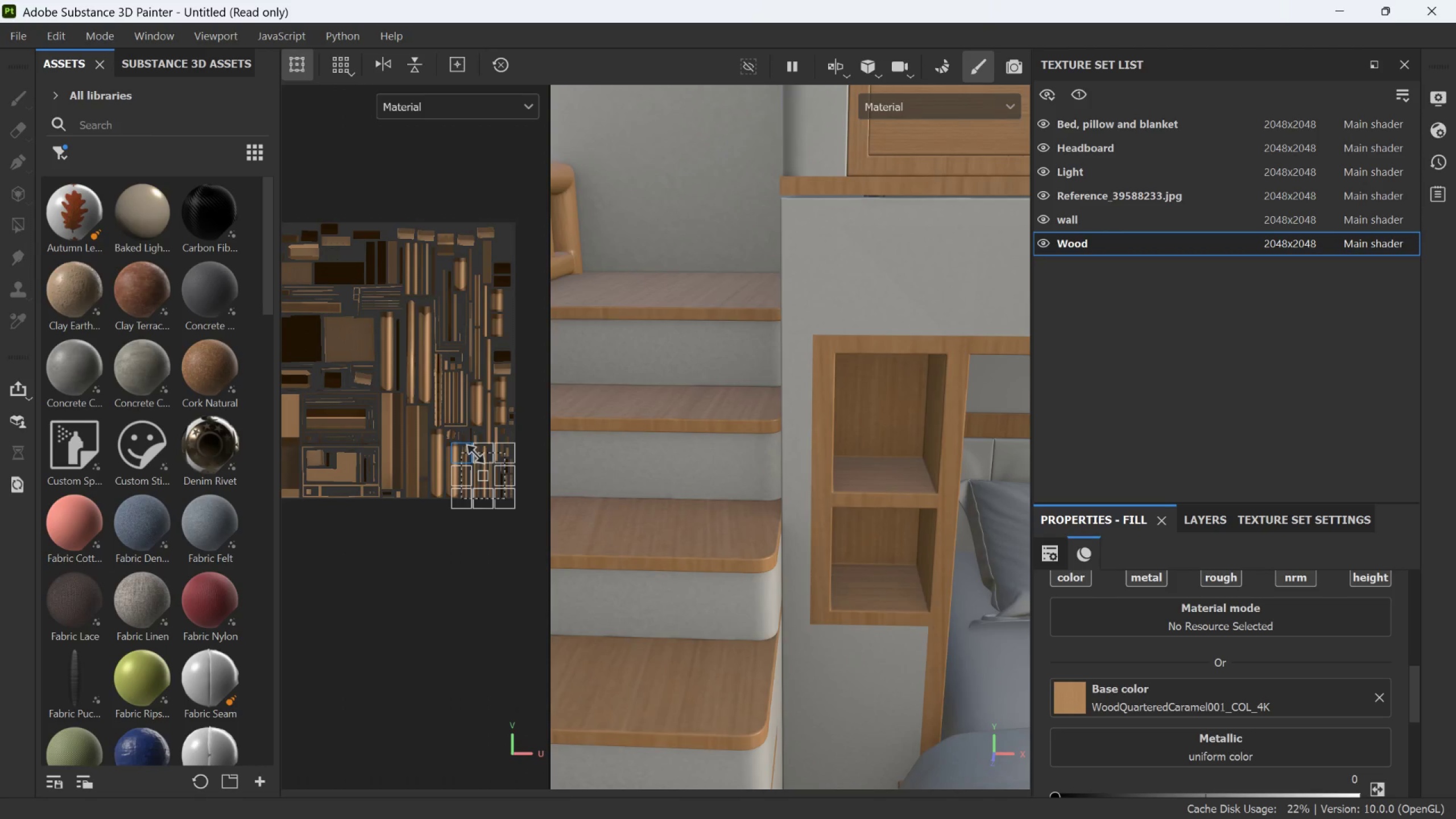 
scroll: coordinate [475, 454], scroll_direction: up, amount: 1.0
 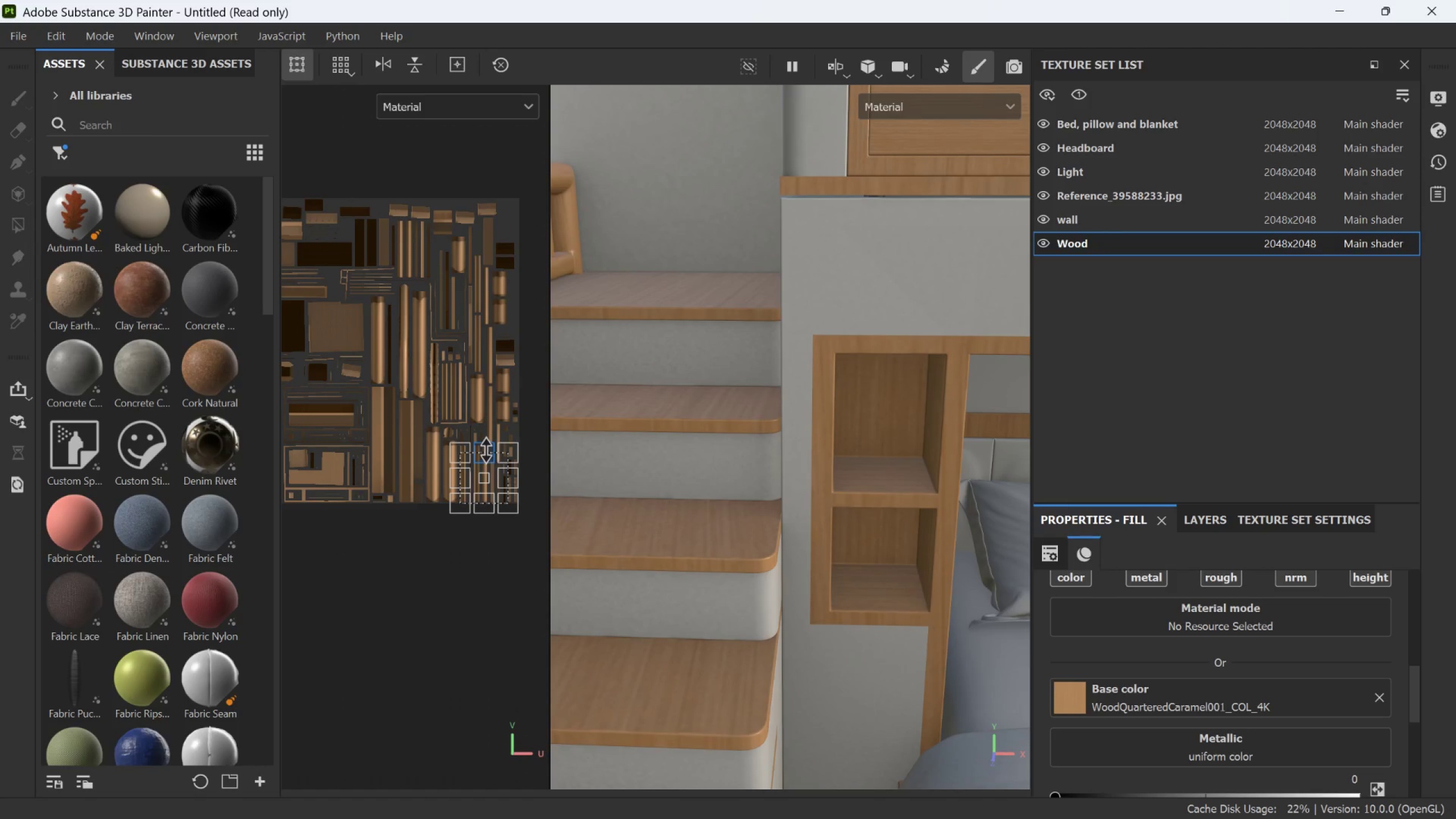 
scroll: coordinate [870, 528], scroll_direction: down, amount: 13.0
 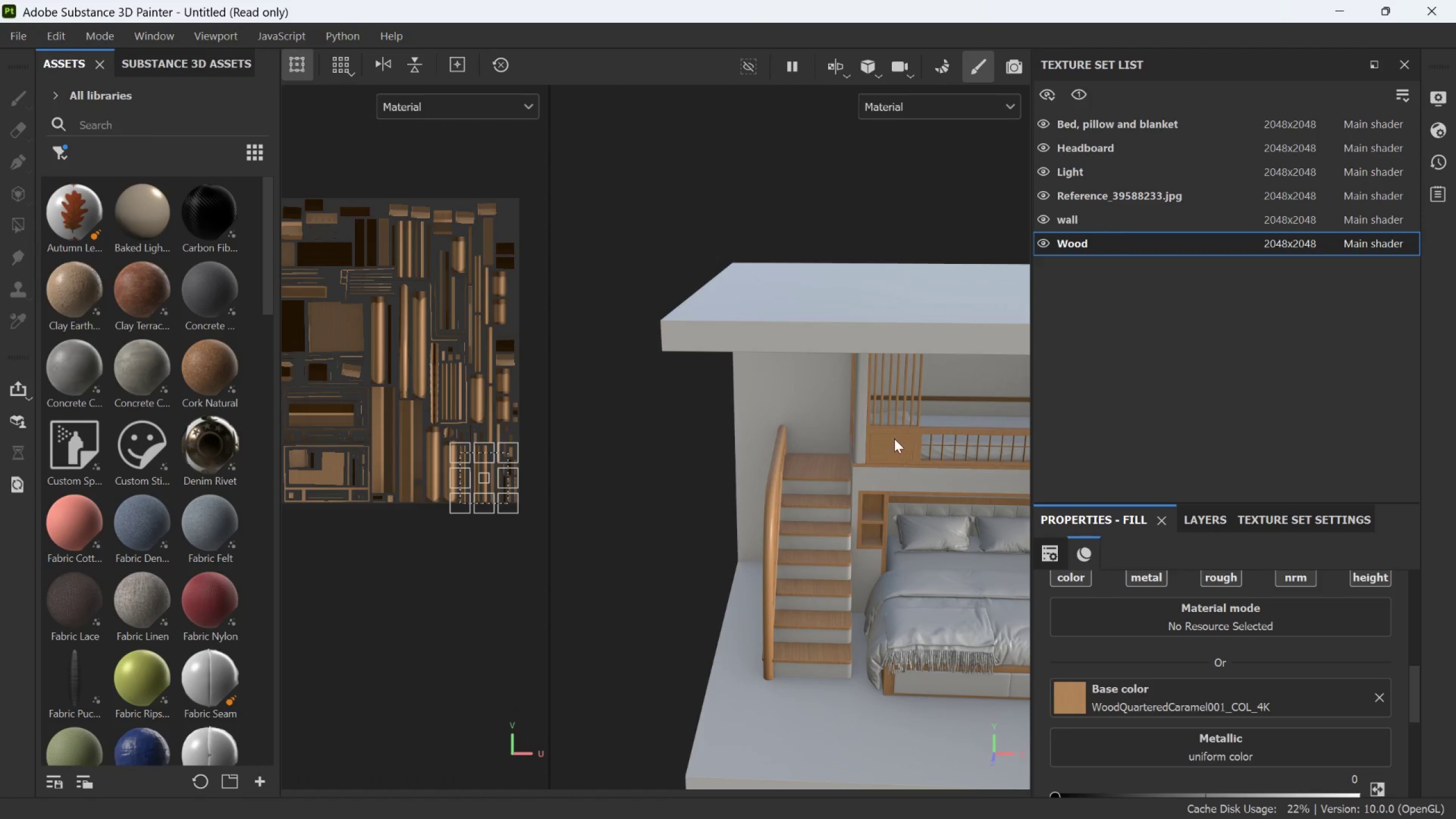 
scroll: coordinate [916, 435], scroll_direction: up, amount: 21.0
 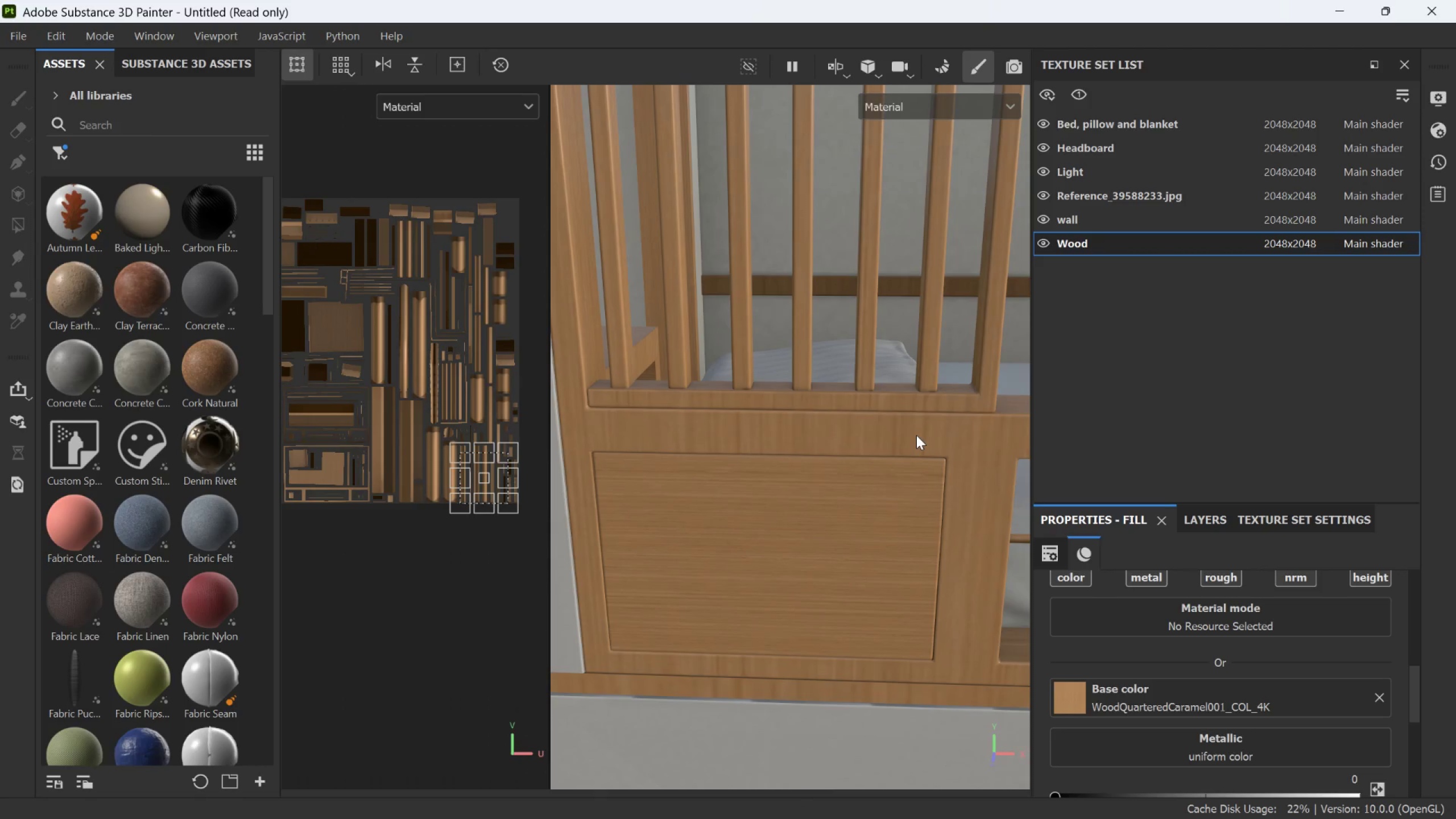 
hold_key(key=AltLeft, duration=1.25)
left_click_drag(start_coordinate=[910, 436], to_coordinate=[877, 431])
 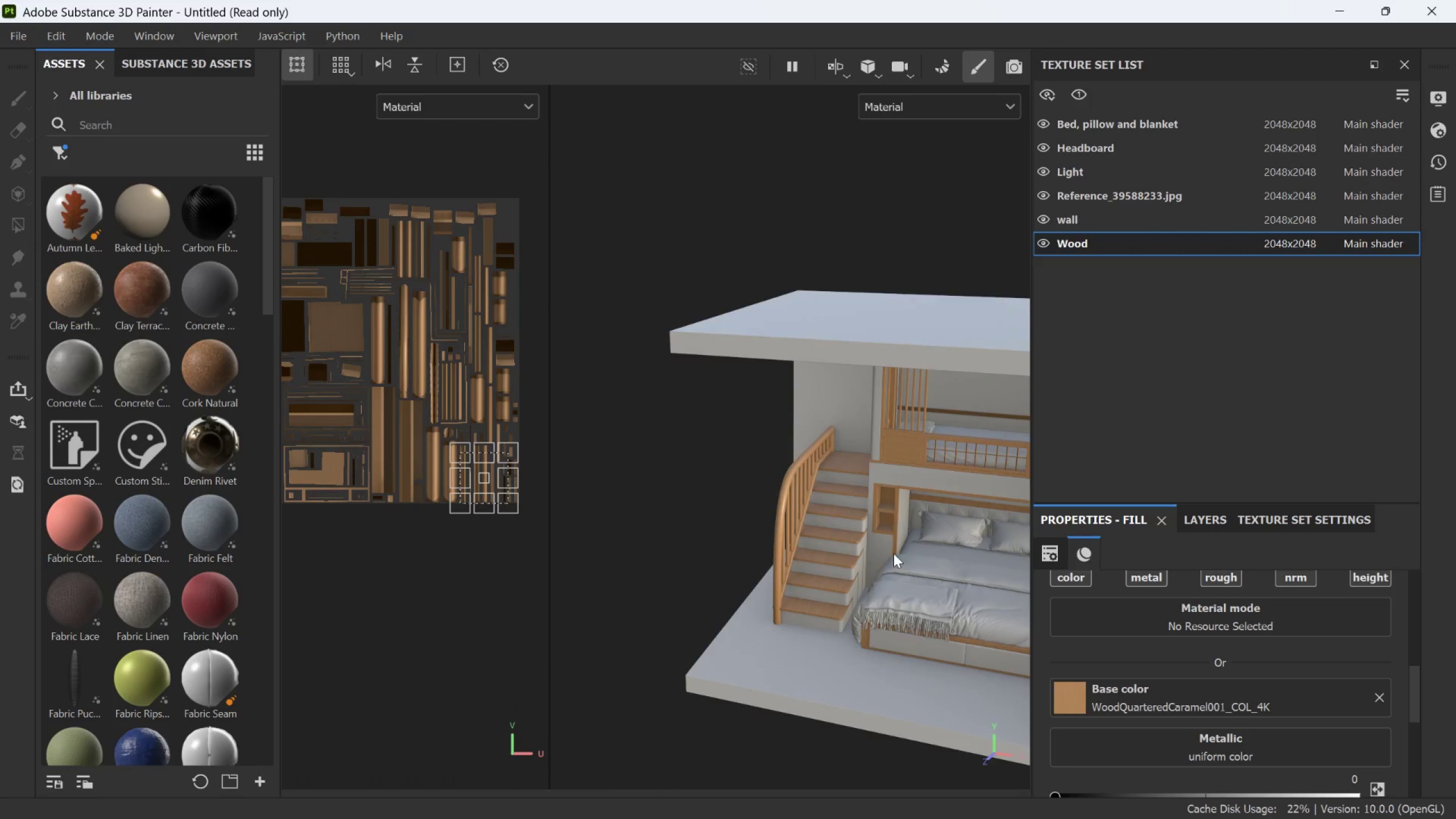 
scroll: coordinate [916, 433], scroll_direction: down, amount: 25.0
 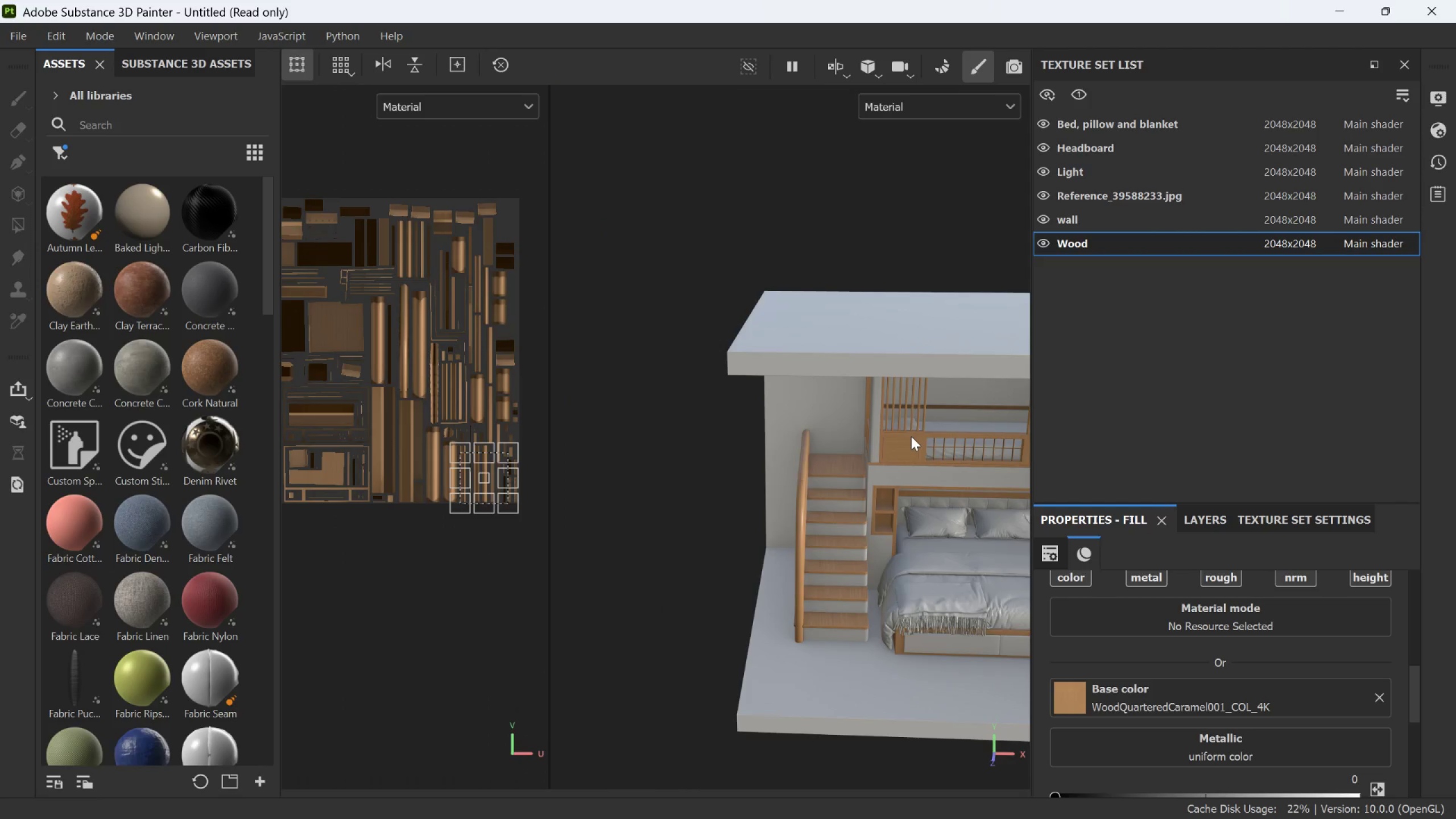 
hold_key(key=AltLeft, duration=1.23)
left_click_drag(start_coordinate=[882, 559], to_coordinate=[980, 485])
 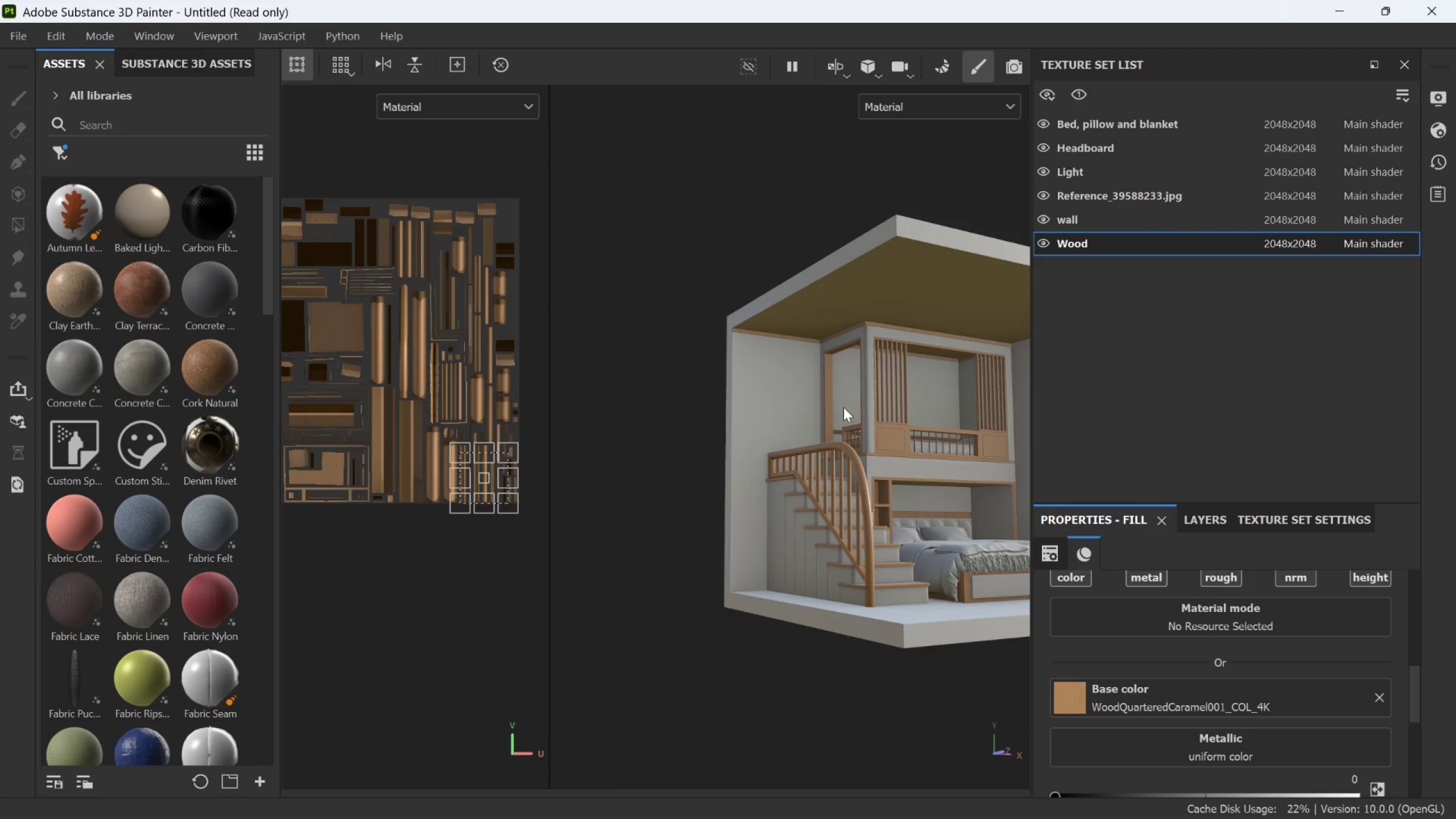 
scroll: coordinate [894, 556], scroll_direction: none, amount: 0.0
 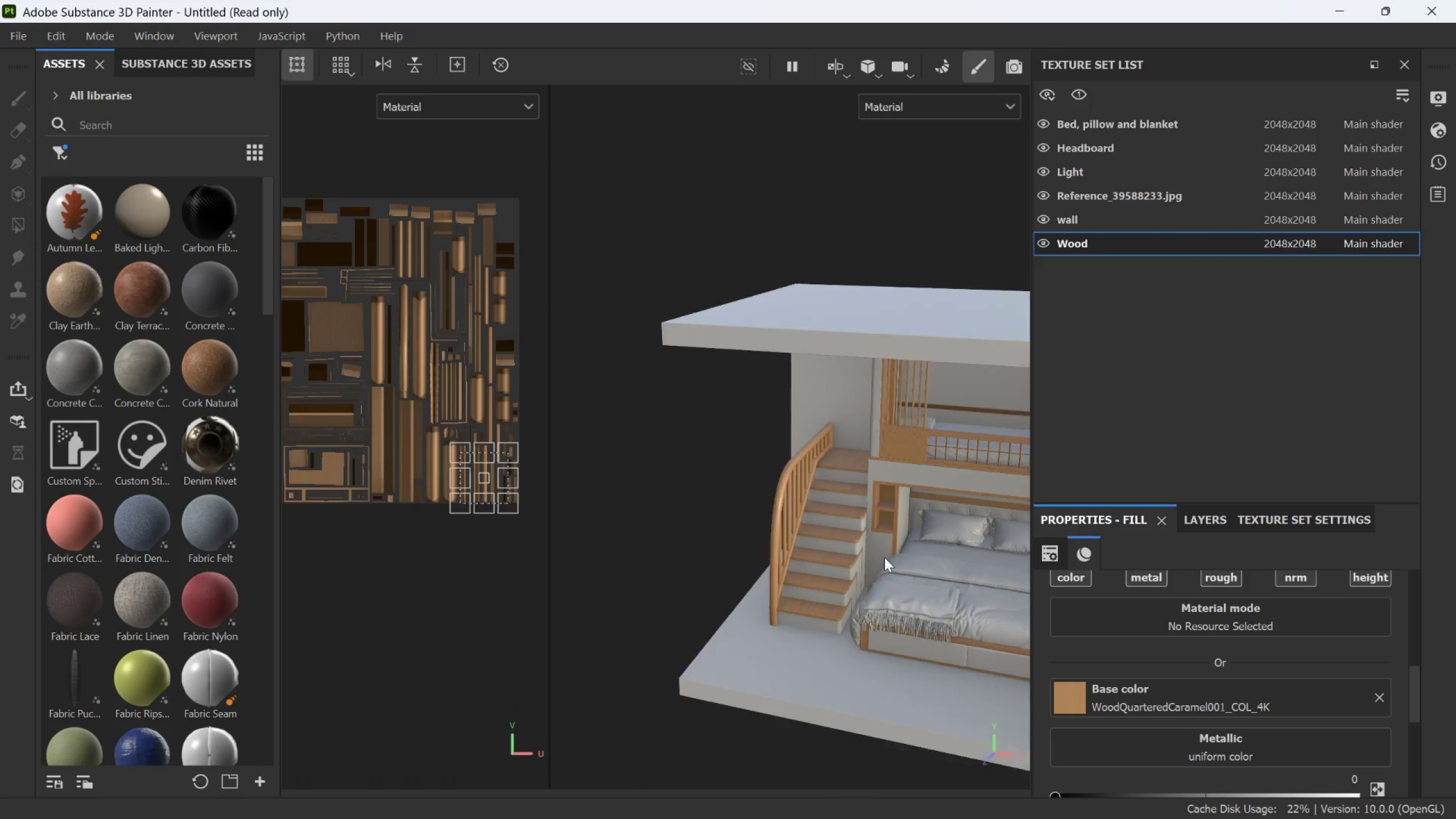 
hold_key(key=AltLeft, duration=0.68)
left_click_drag(start_coordinate=[855, 474], to_coordinate=[1000, 520])
 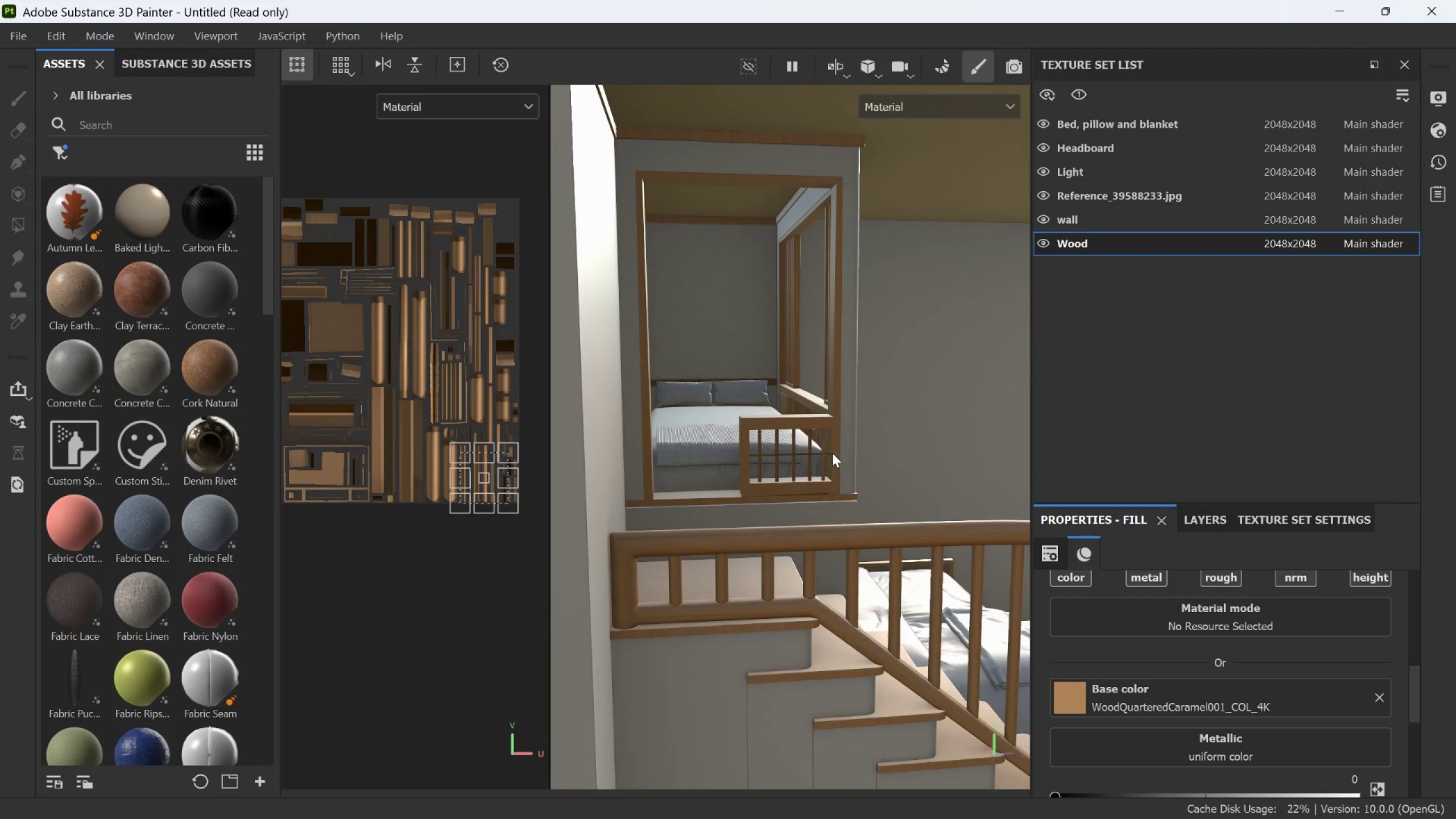 
scroll: coordinate [879, 469], scroll_direction: up, amount: 9.0
 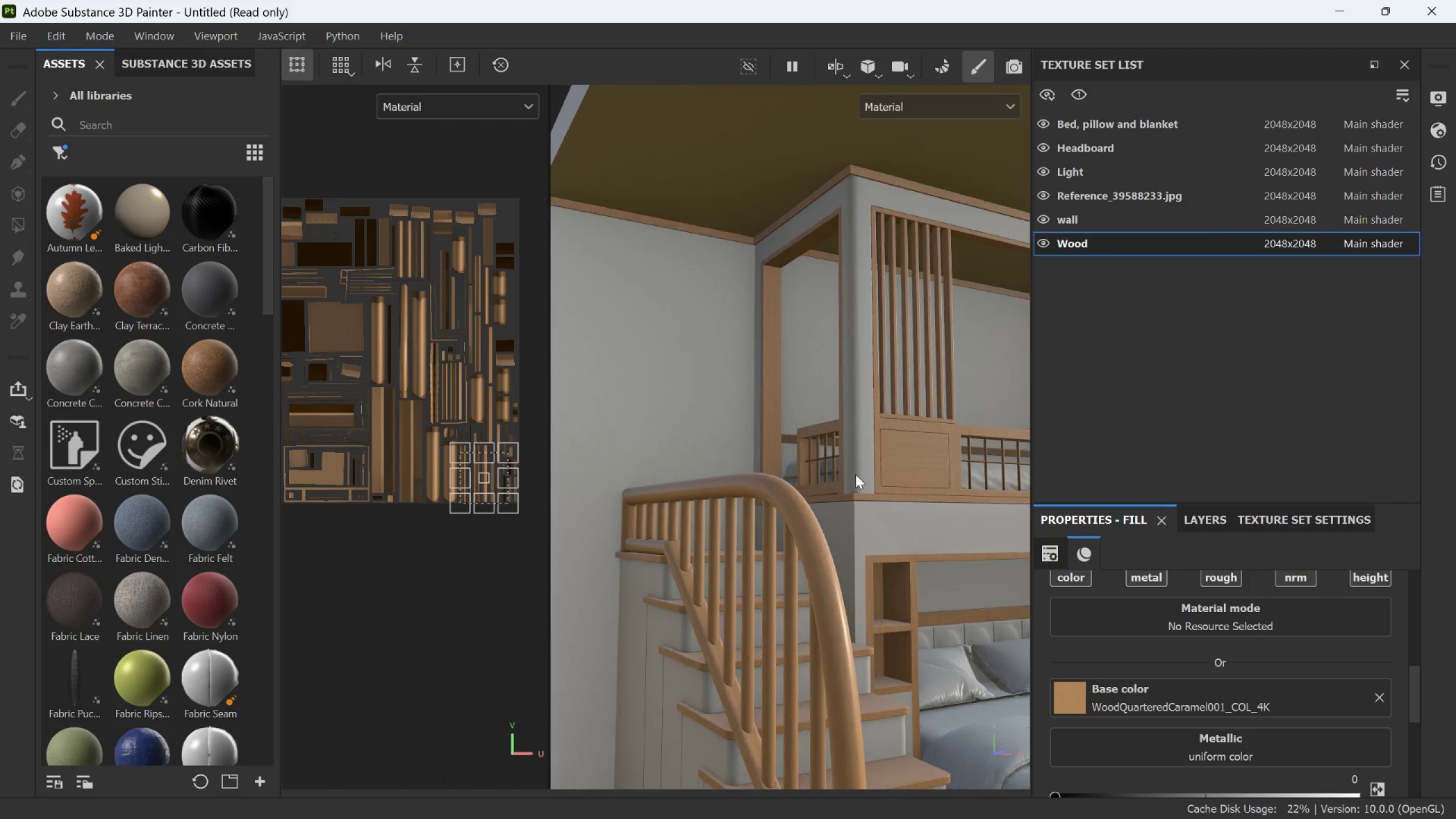 
scroll: coordinate [839, 445], scroll_direction: down, amount: 13.0
 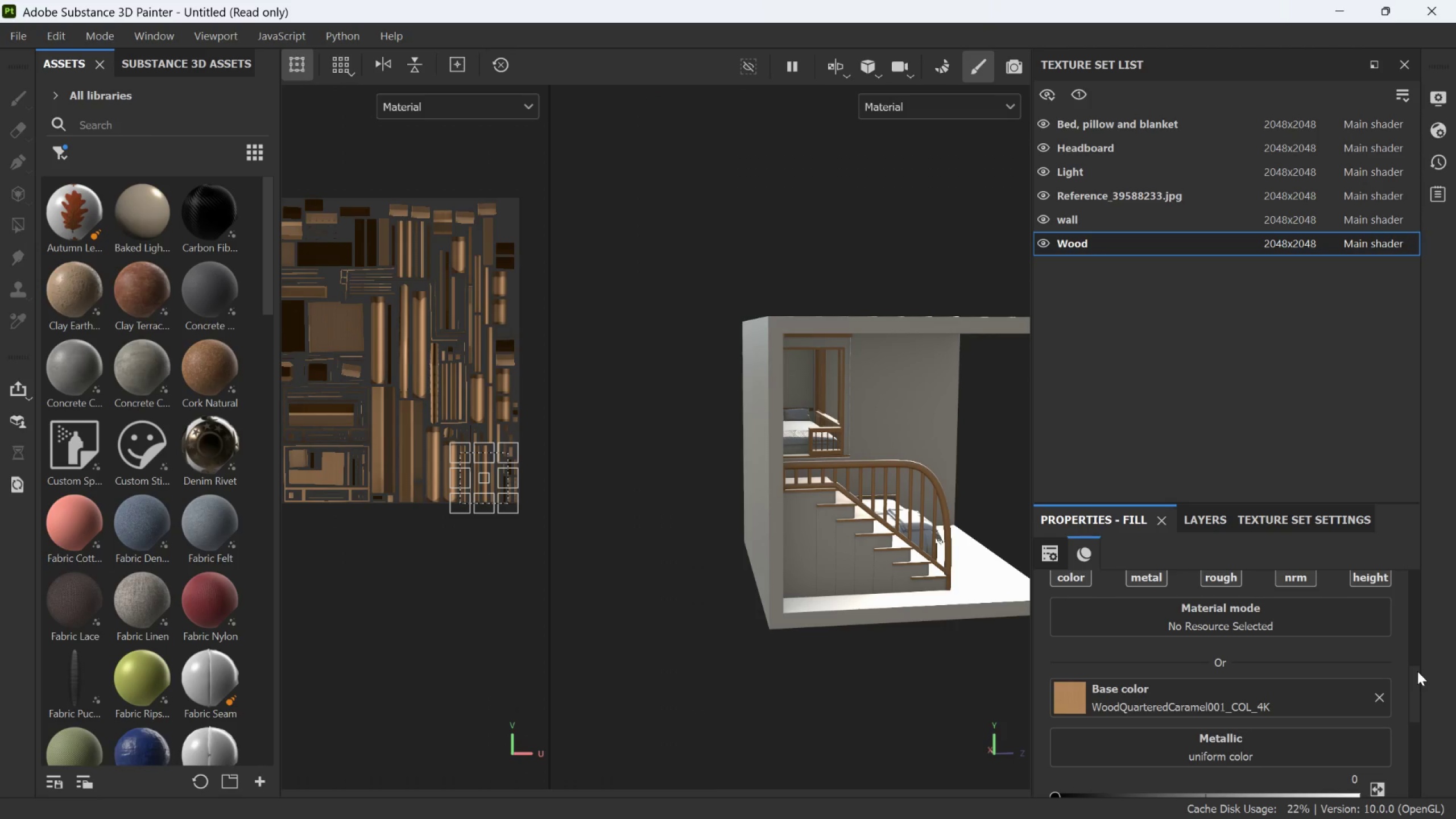 
hold_key(key=AltLeft, duration=0.75)
left_click_drag(start_coordinate=[936, 523], to_coordinate=[706, 536])
 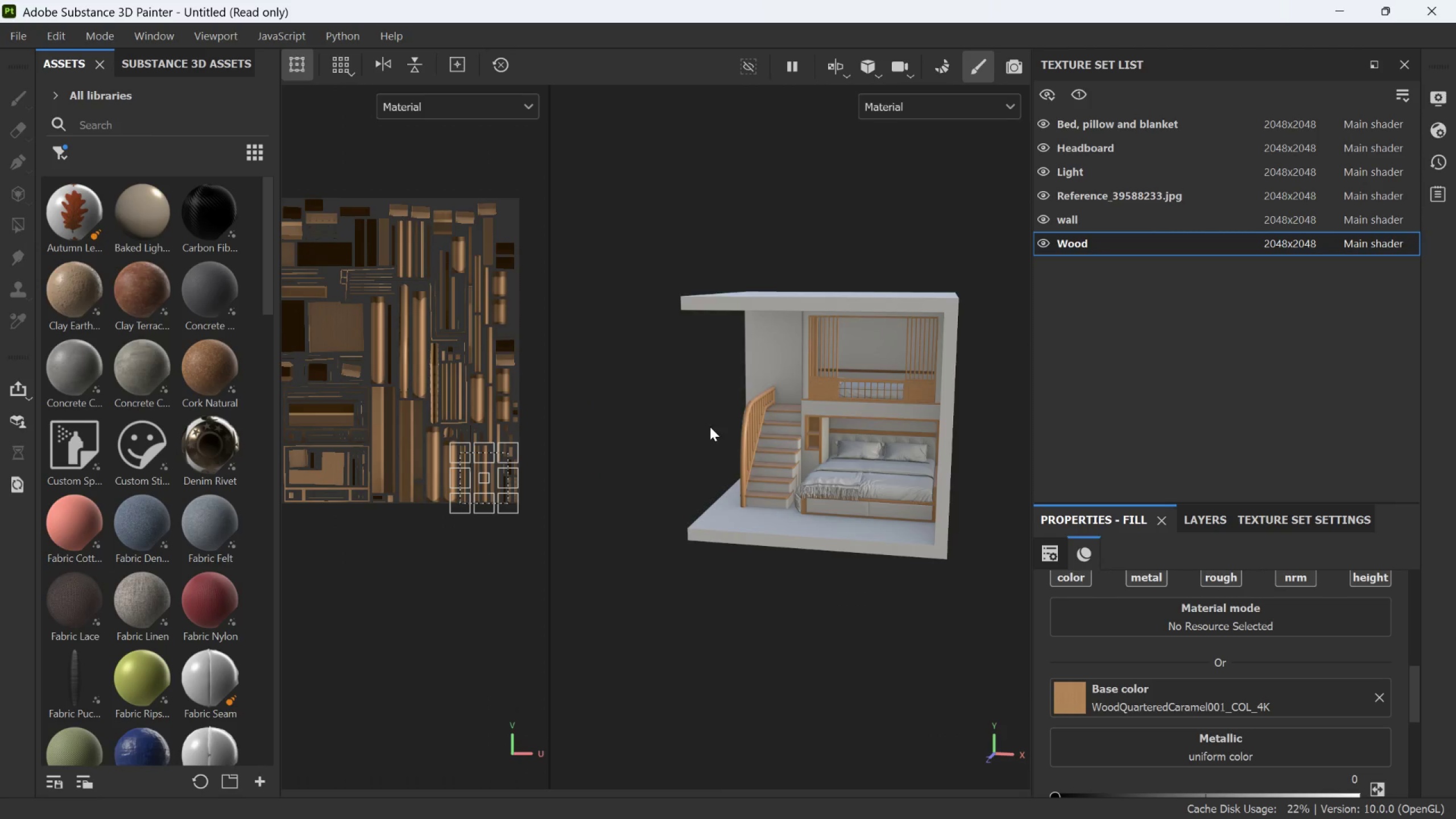 
scroll: coordinate [708, 379], scroll_direction: up, amount: 25.0
 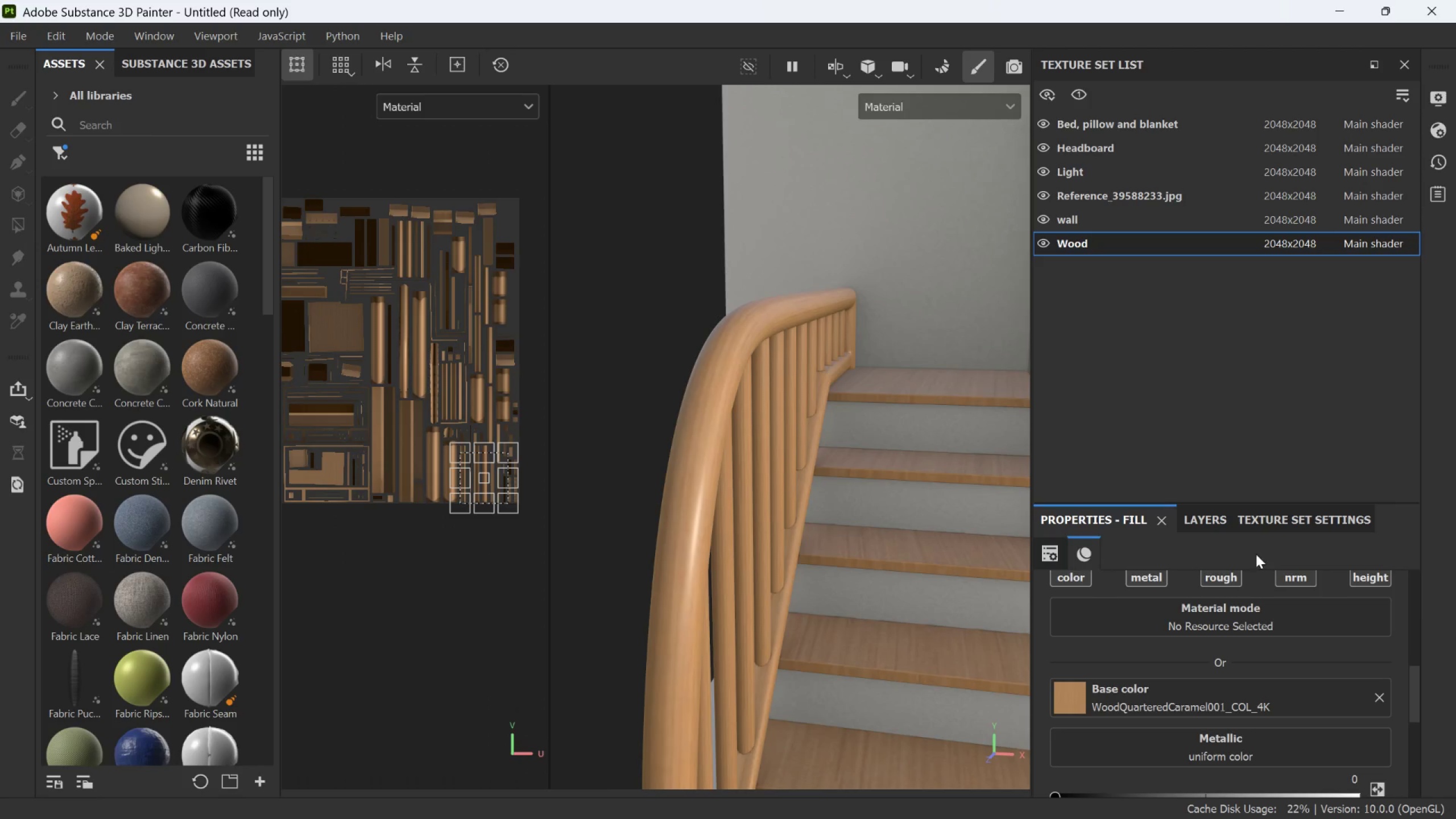 
hold_key(key=AltLeft, duration=0.67)
left_click_drag(start_coordinate=[887, 555], to_coordinate=[950, 547])
 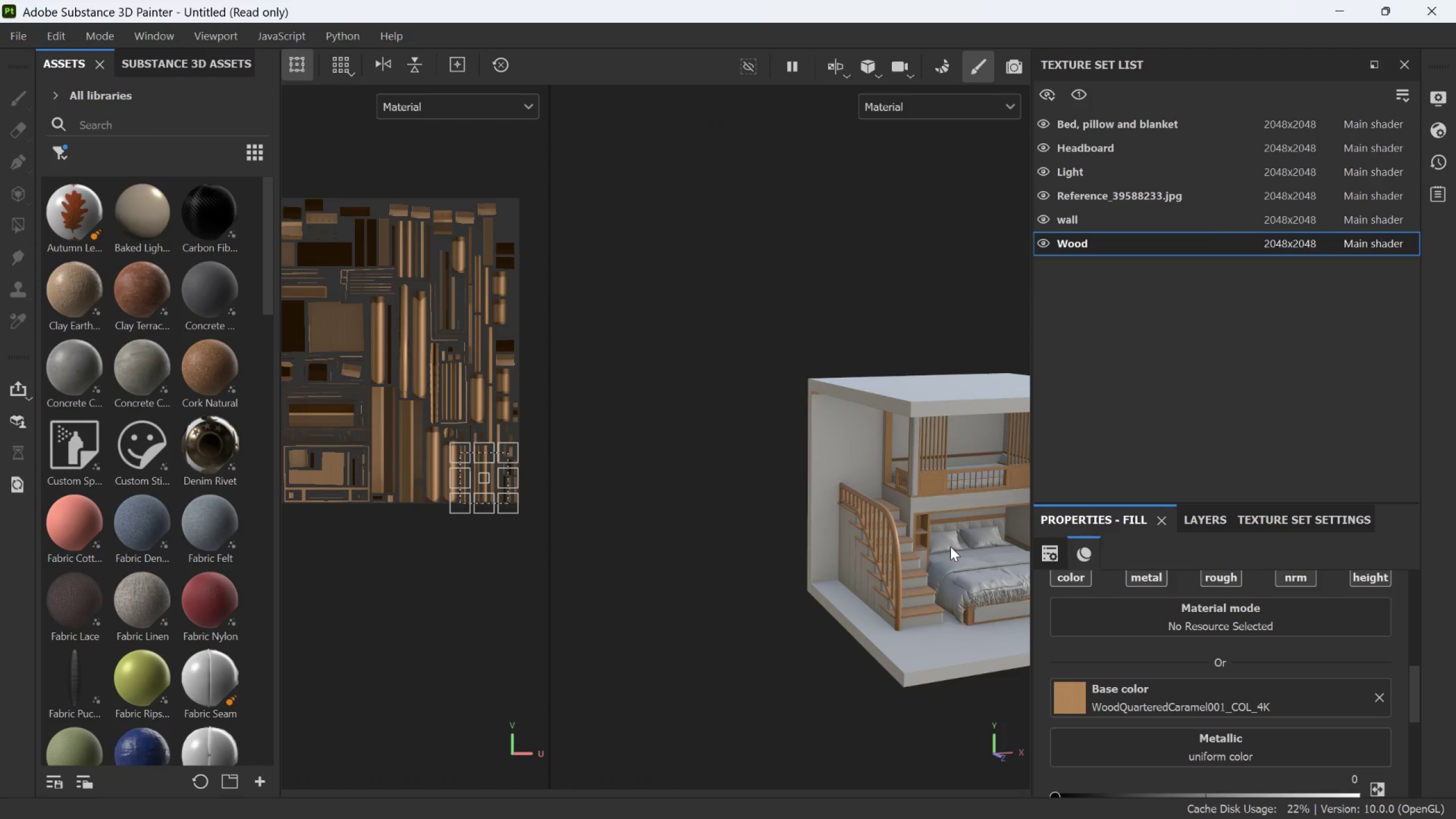 
scroll: coordinate [880, 548], scroll_direction: down, amount: 18.0
 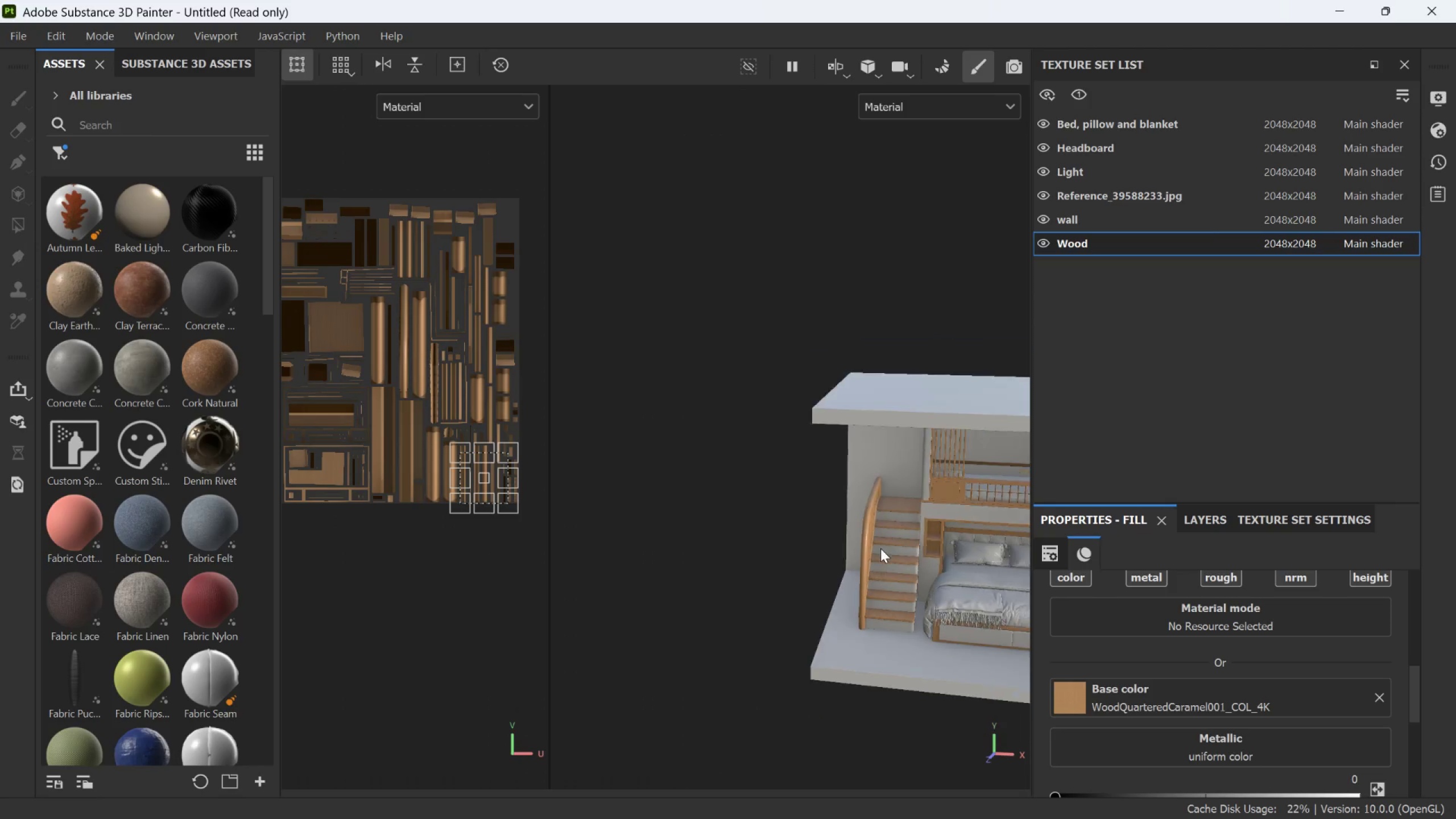 
hold_key(key=AltLeft, duration=0.43)
 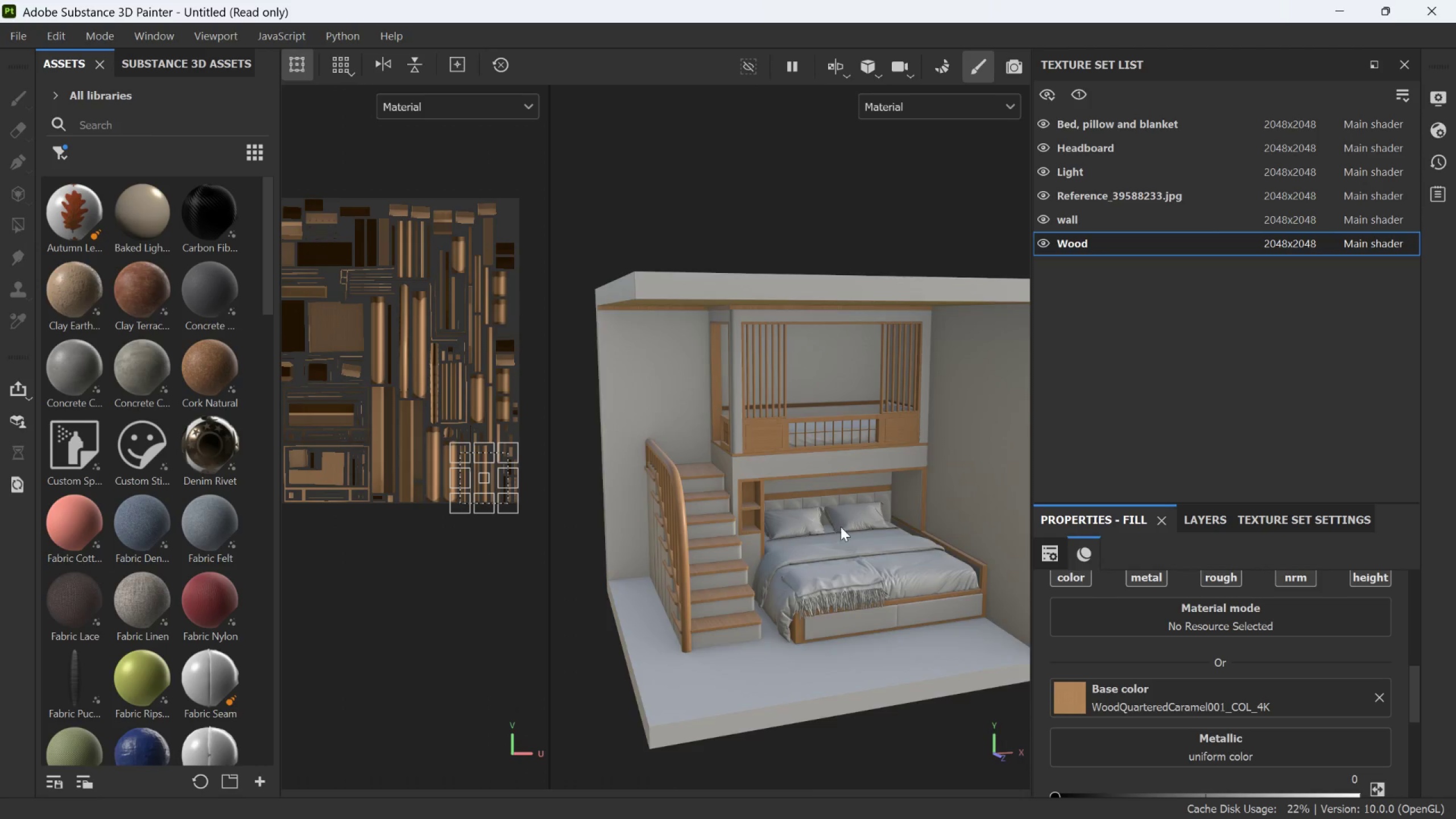 
scroll: coordinate [841, 527], scroll_direction: up, amount: 6.0
 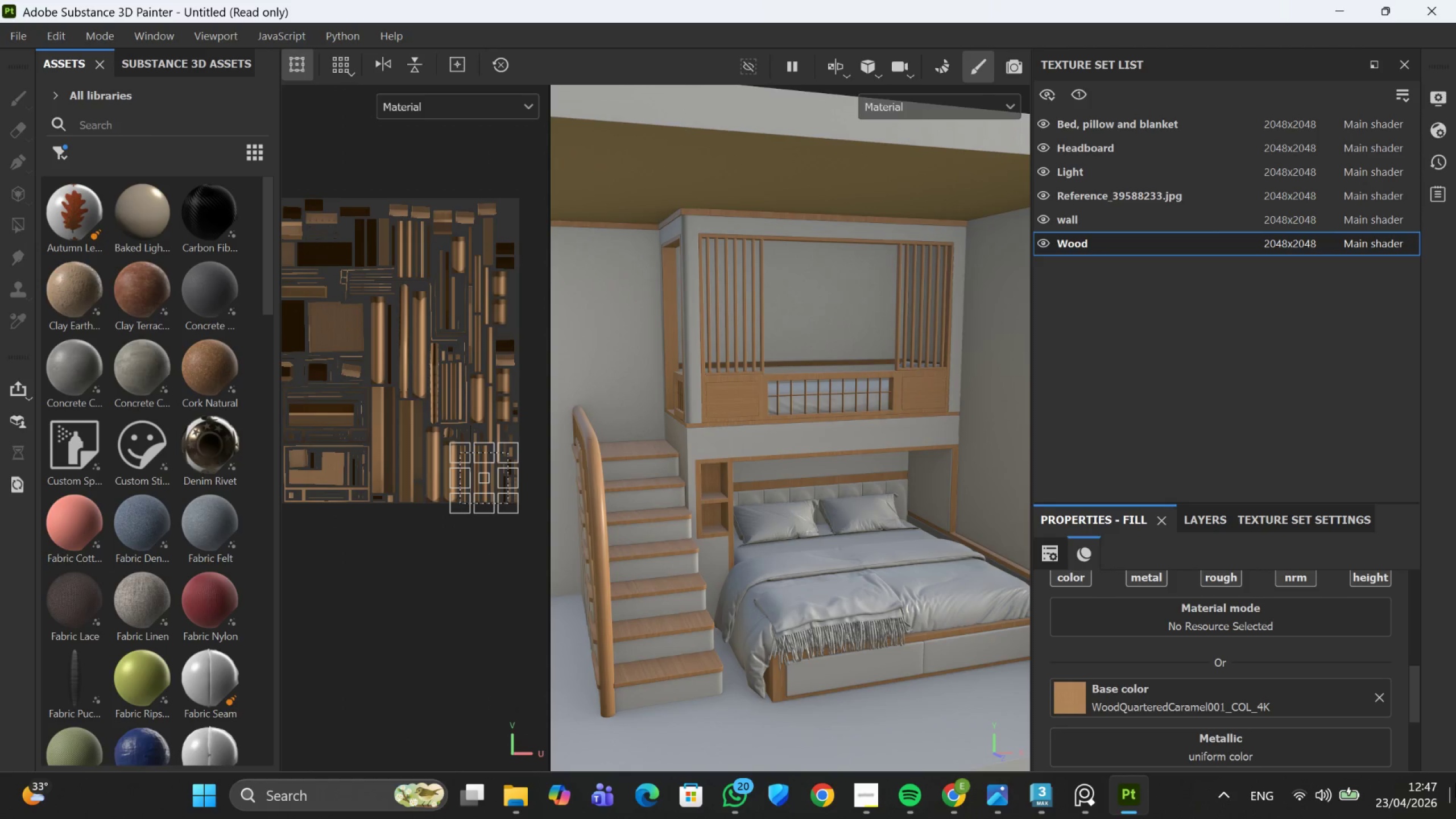 
left_click_drag(start_coordinate=[1413, 670], to_coordinate=[1419, 792])
 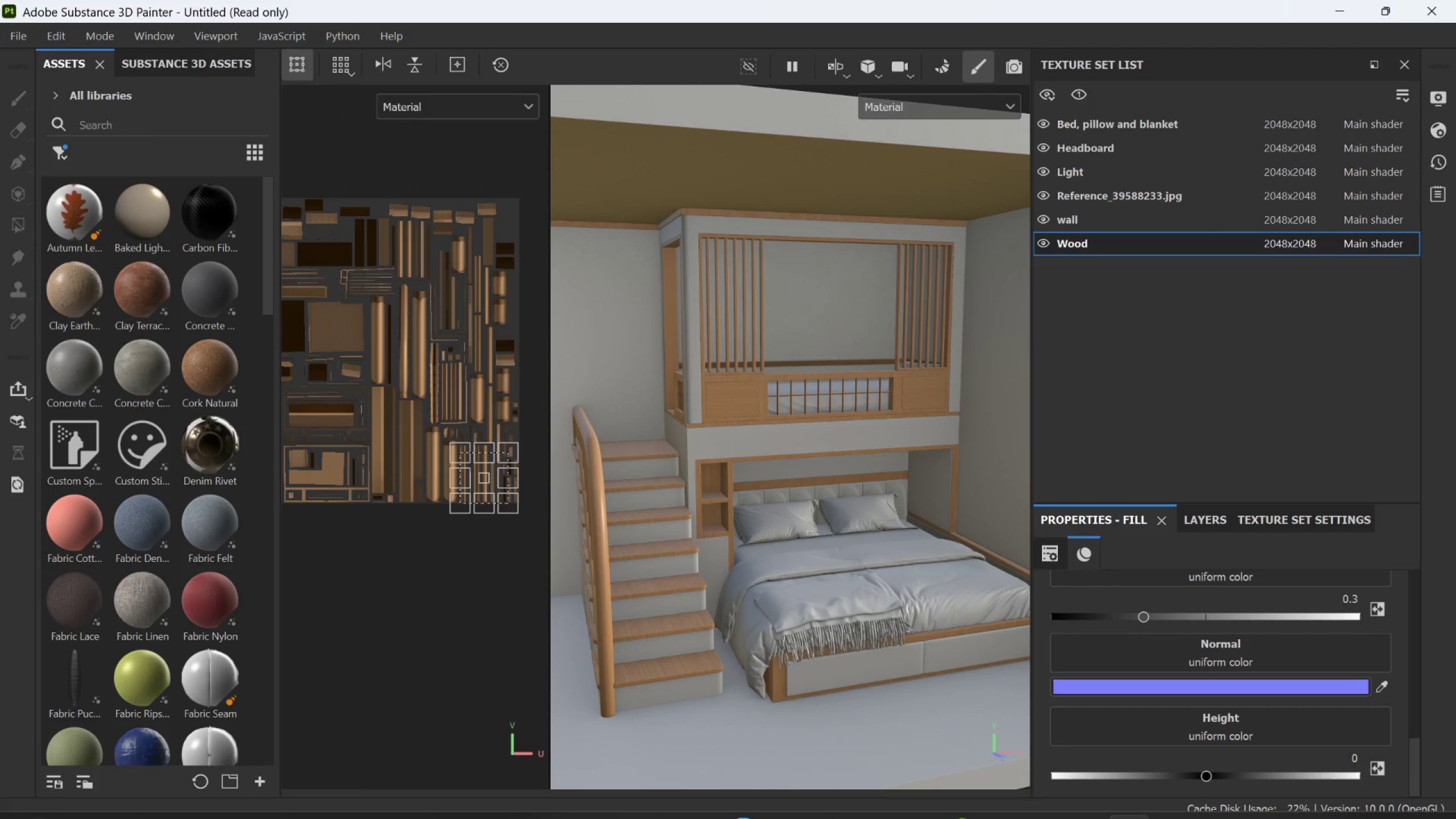 
scroll: coordinate [832, 818], scroll_direction: down, amount: 1.0
 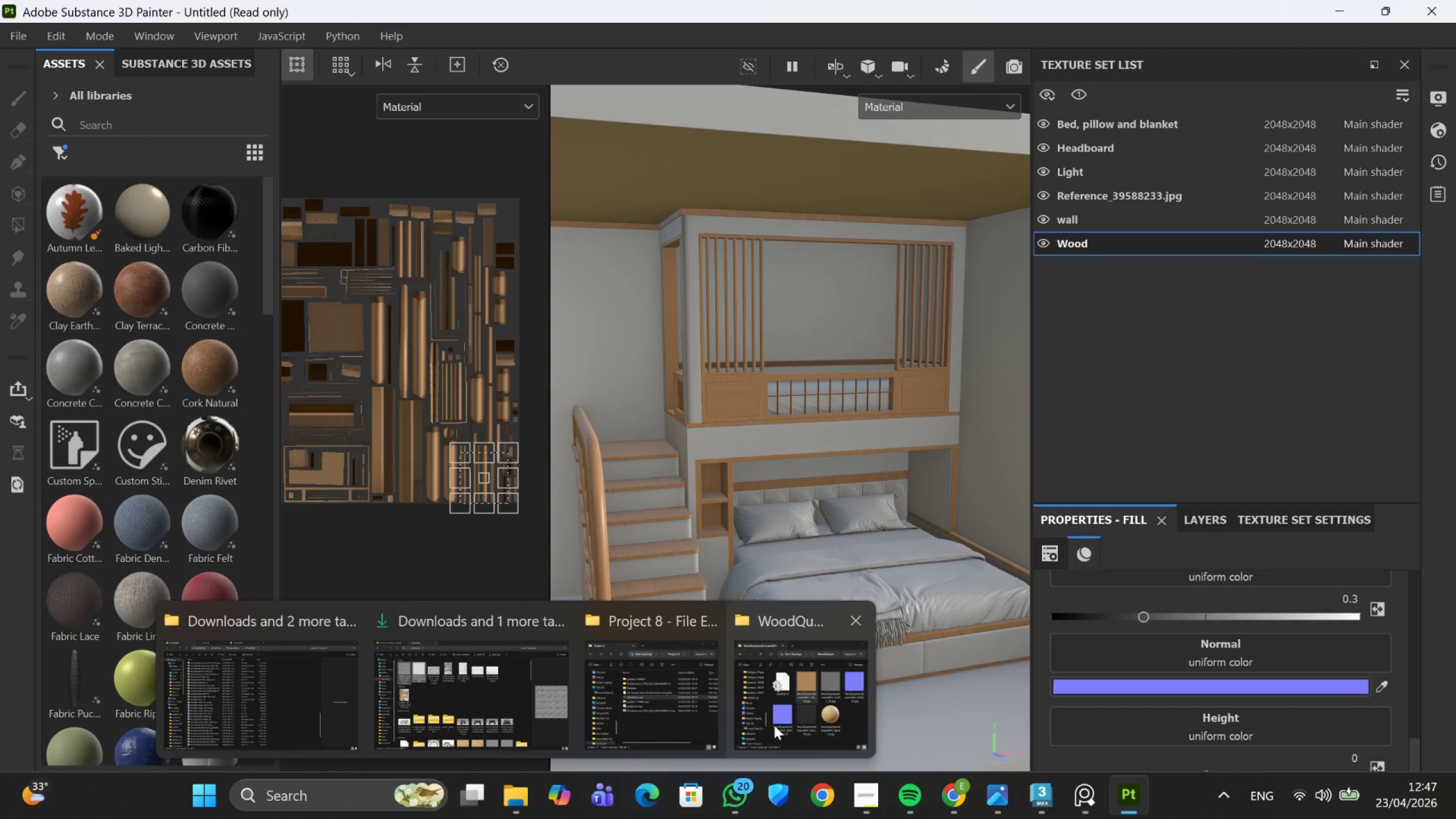 
left_click([777, 723])
 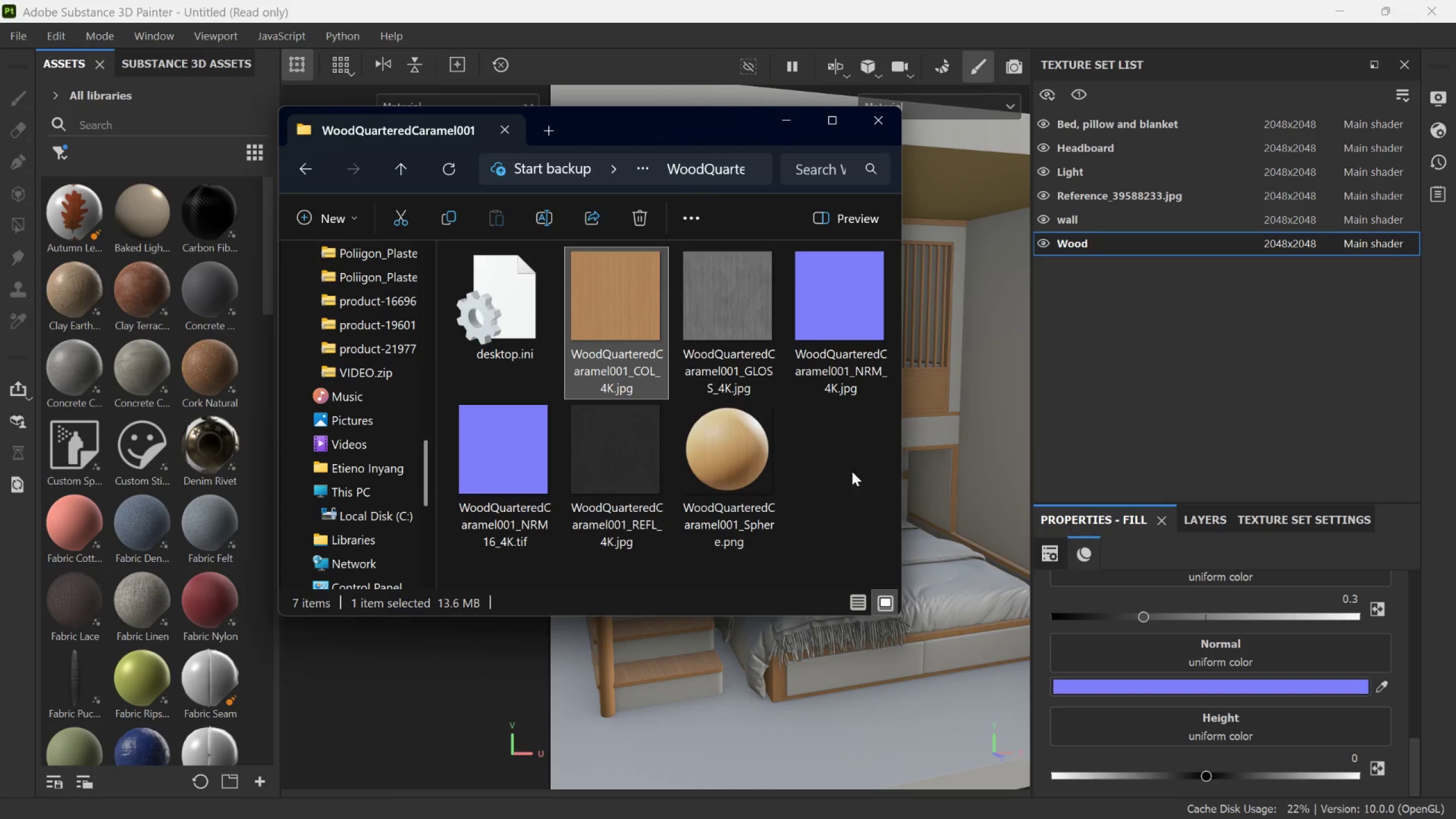 
left_click_drag(start_coordinate=[742, 314], to_coordinate=[1189, 721])
 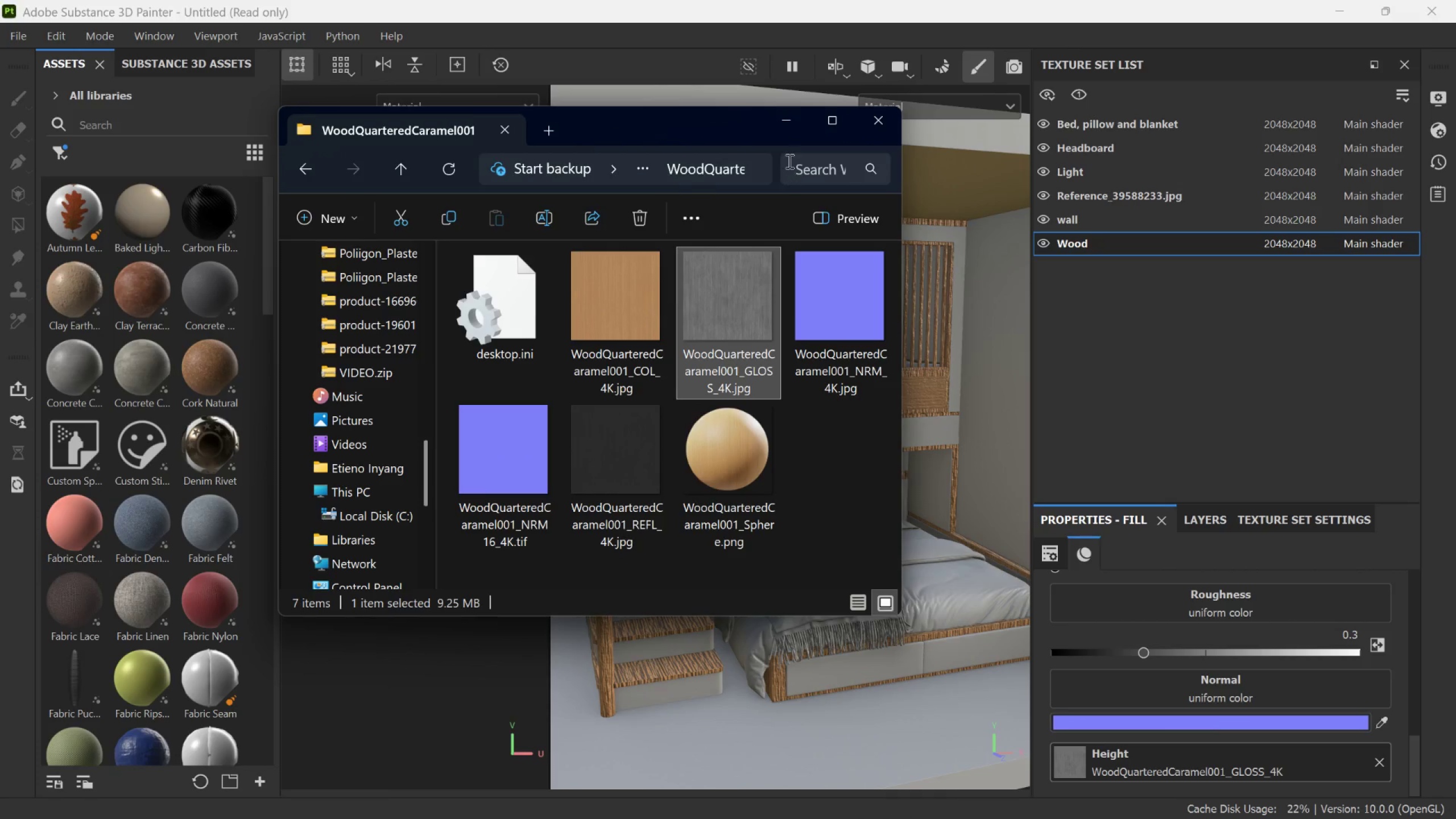 
left_click([782, 138])
 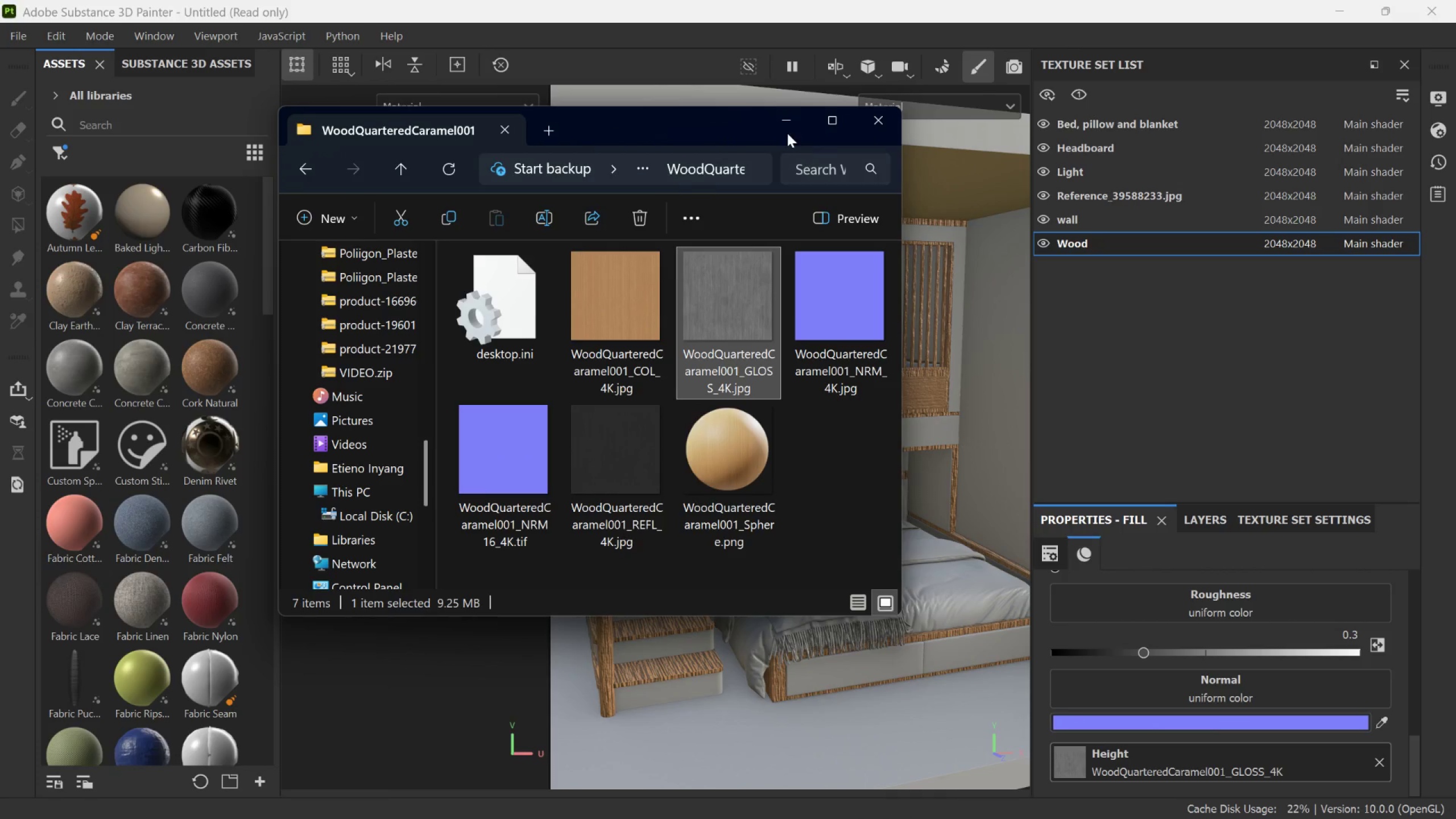 
left_click([780, 121])
 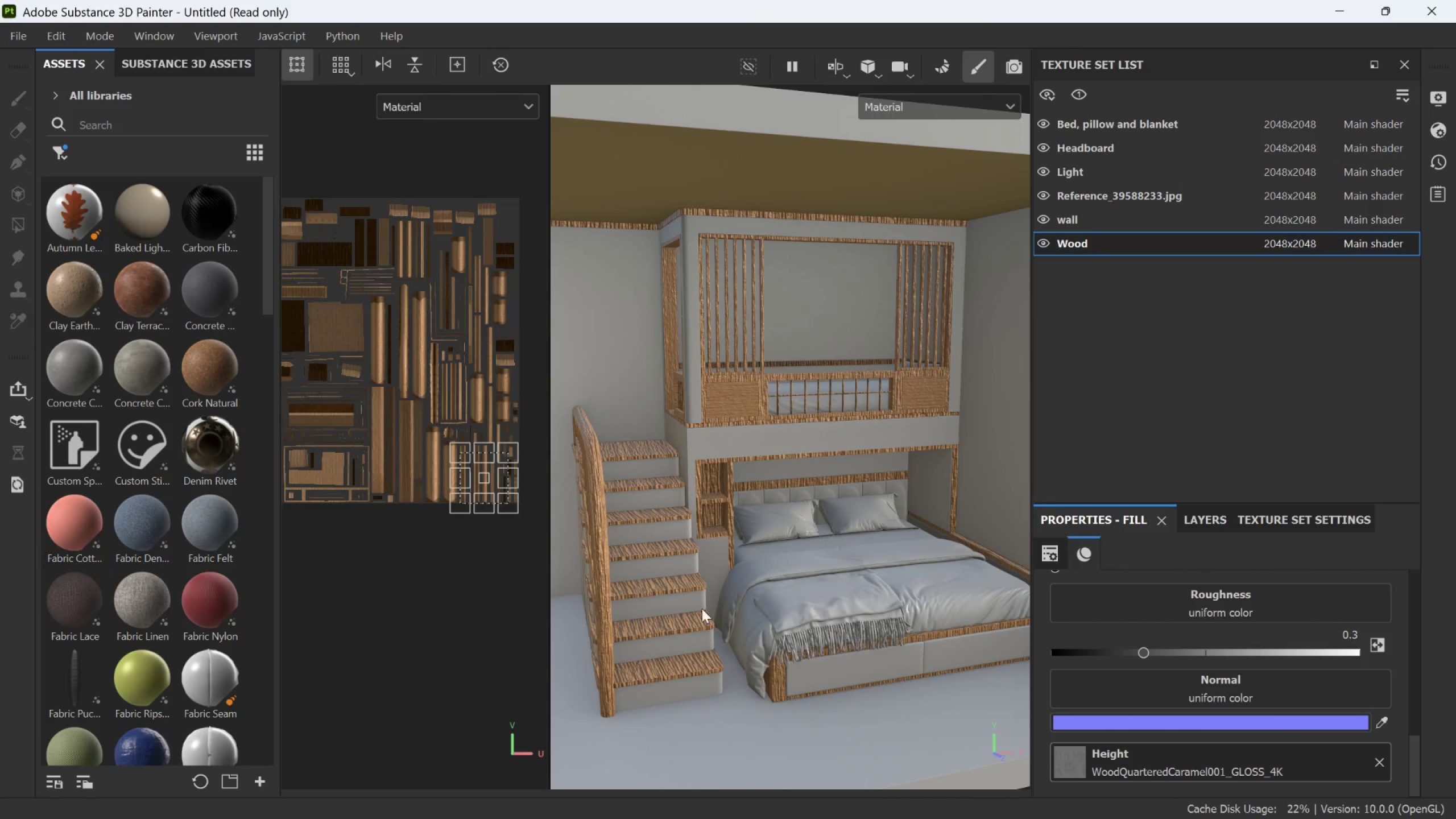 
scroll: coordinate [683, 623], scroll_direction: up, amount: 15.0
 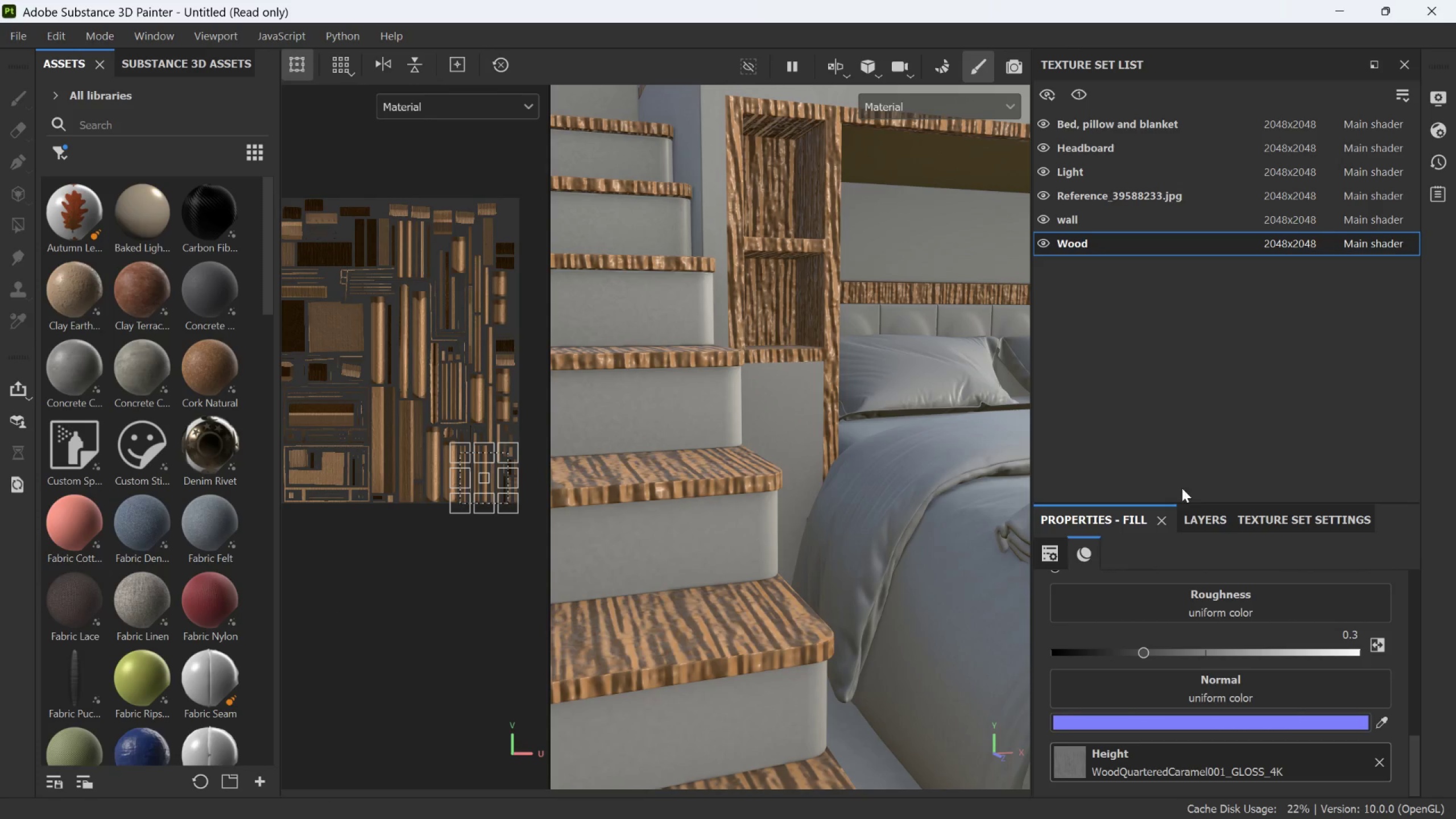 
left_click([1193, 514])
 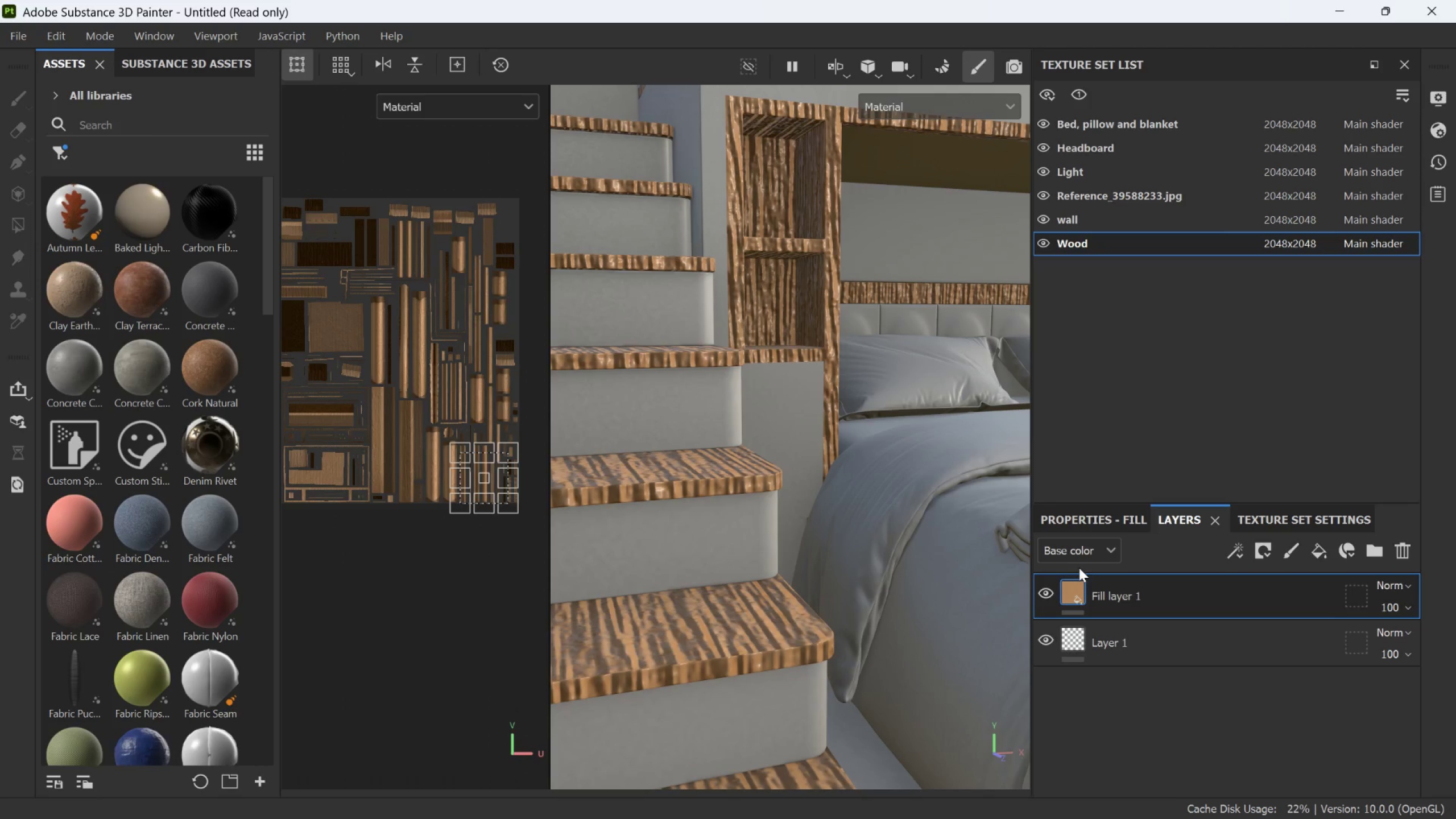 
left_click([1085, 557])
 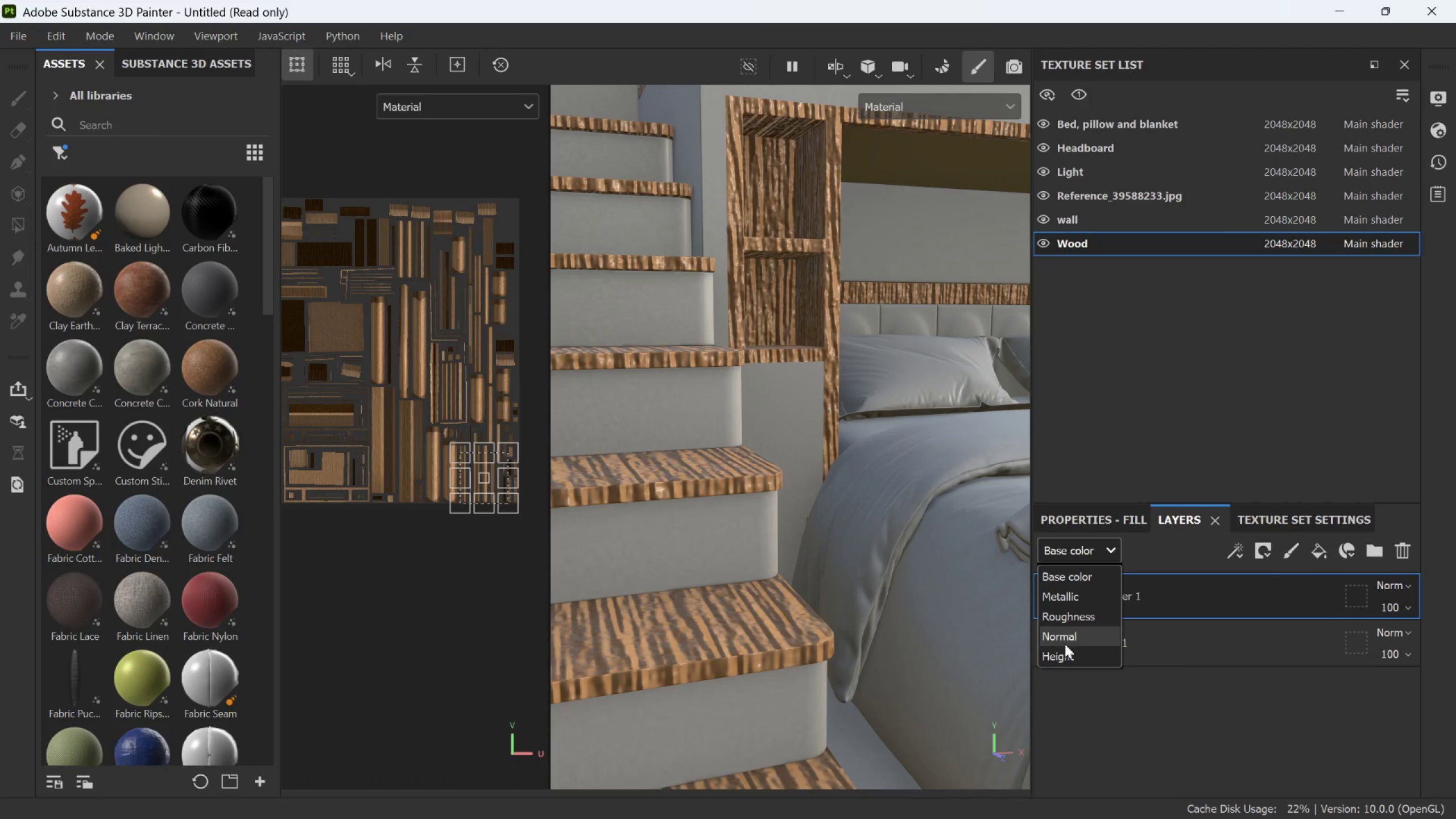 
left_click([1062, 652])
 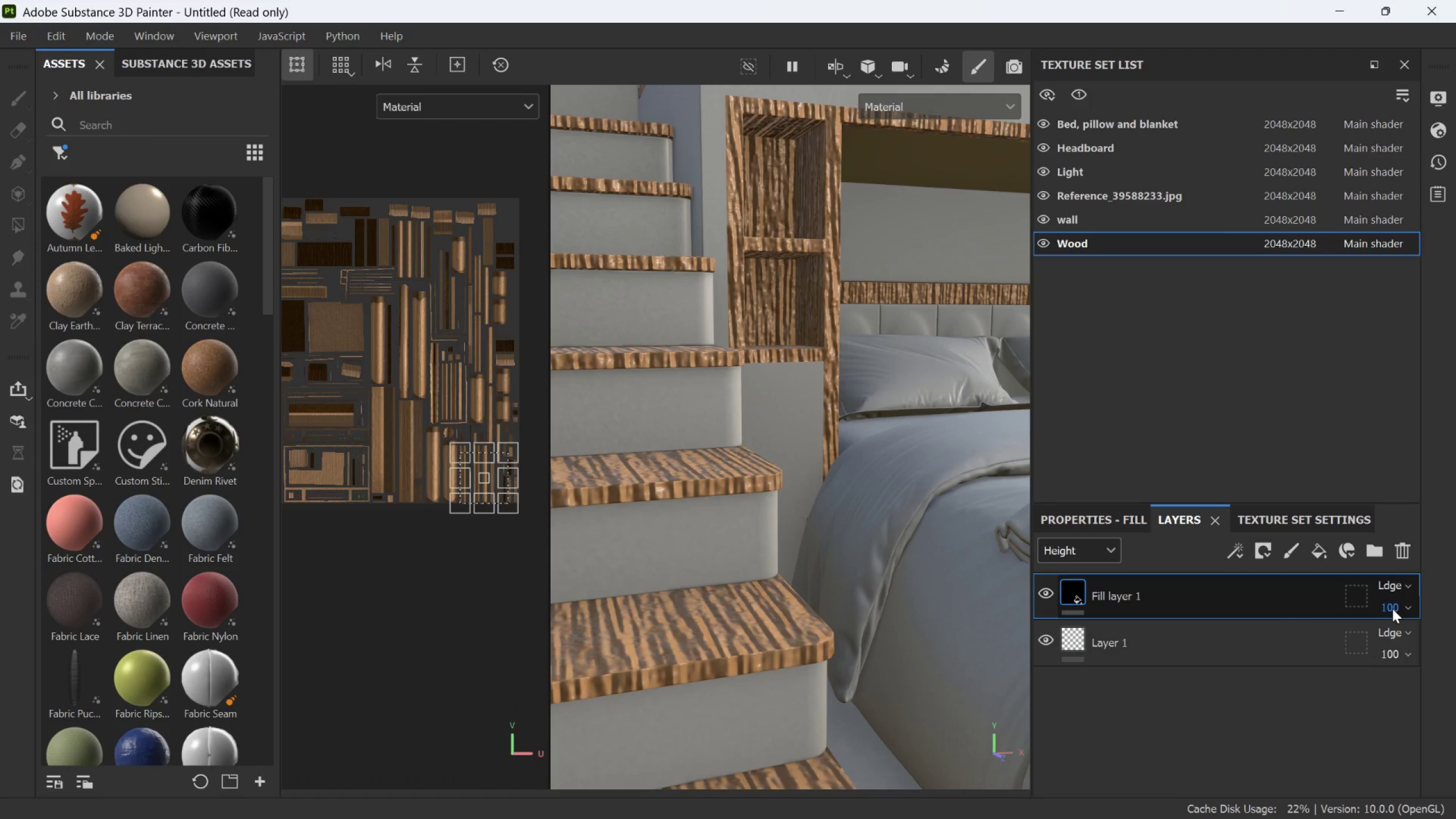 
double_click([1392, 609])
 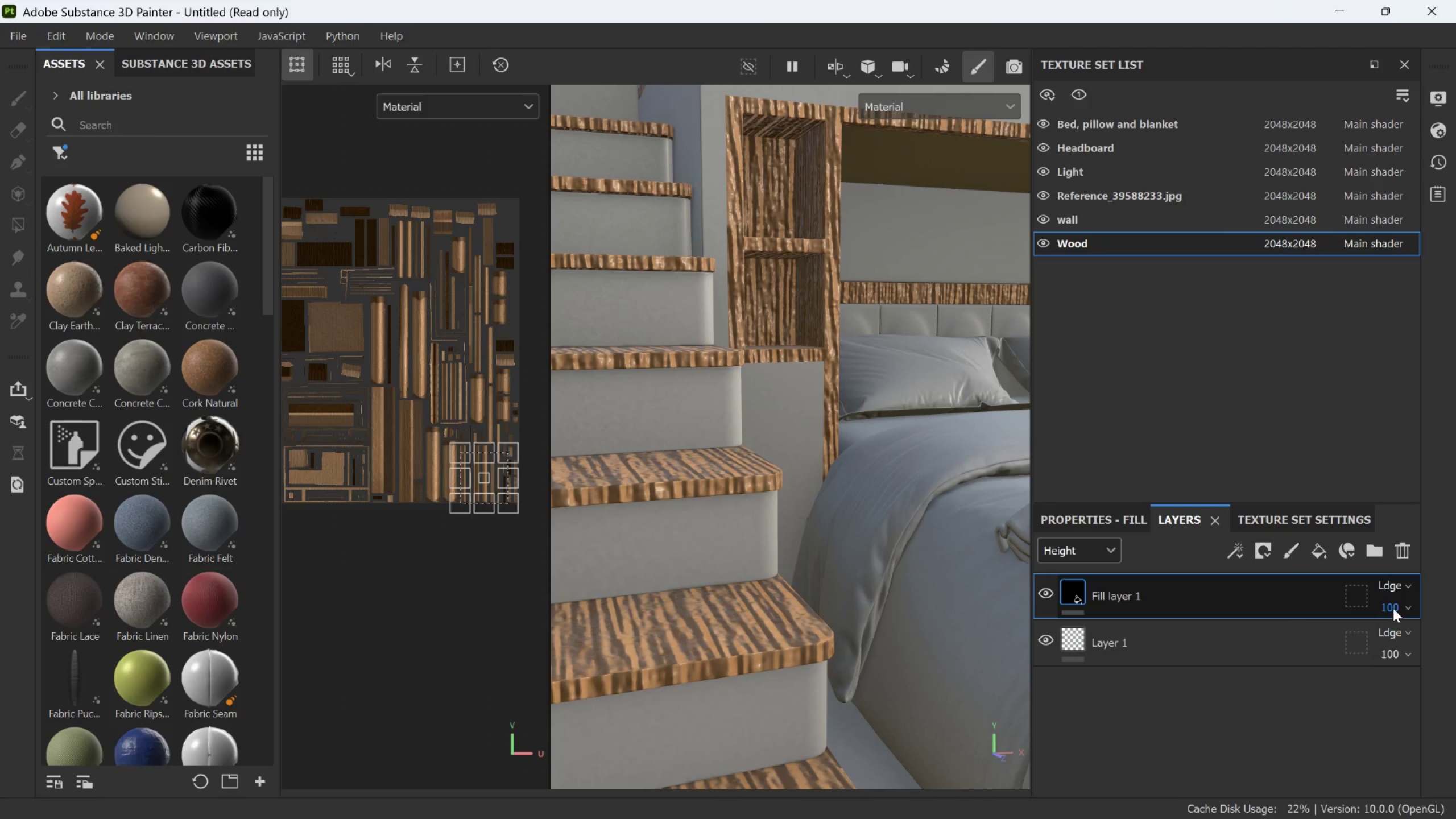 
left_click([1393, 608])
 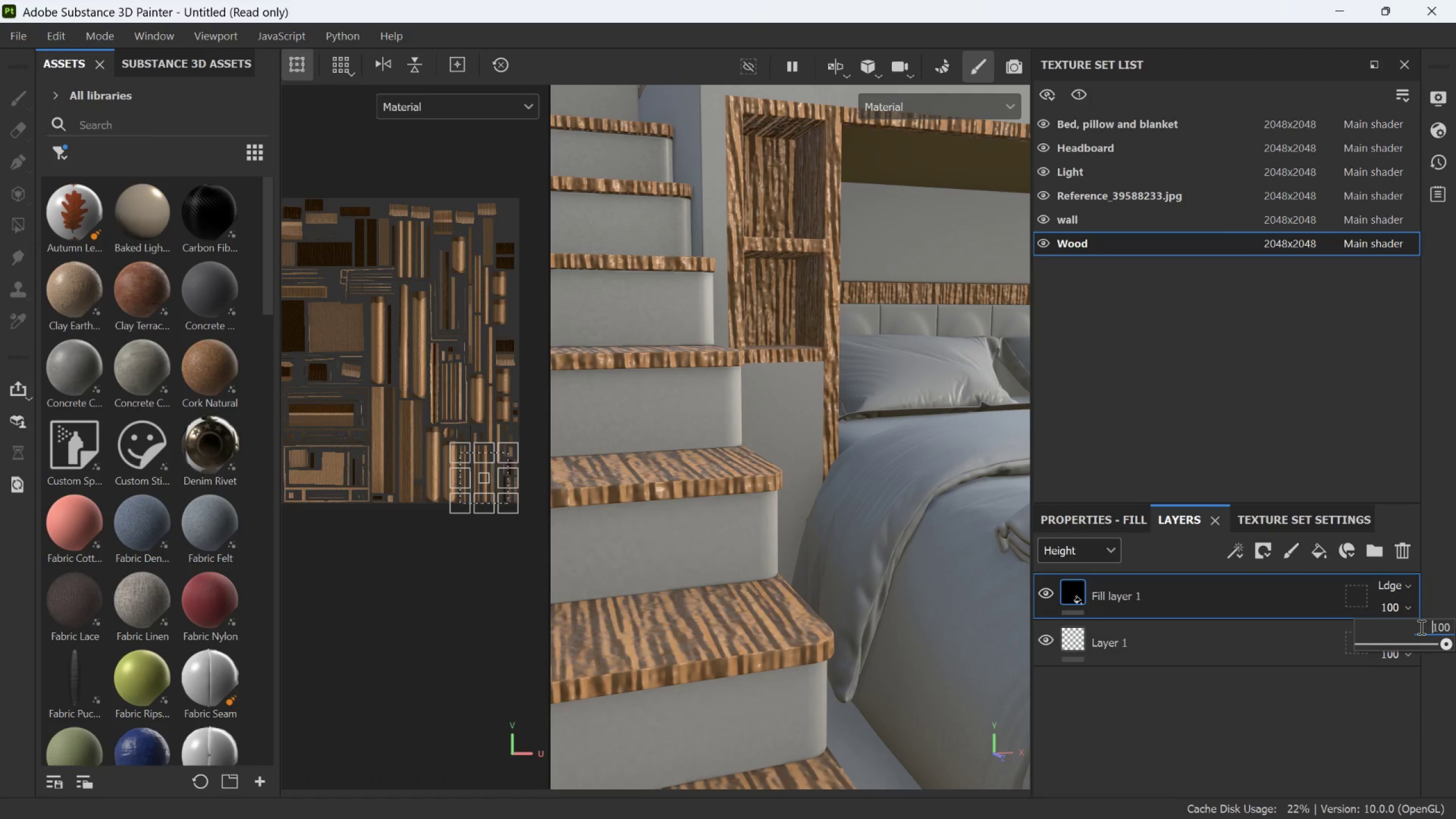 
double_click([1421, 628])
 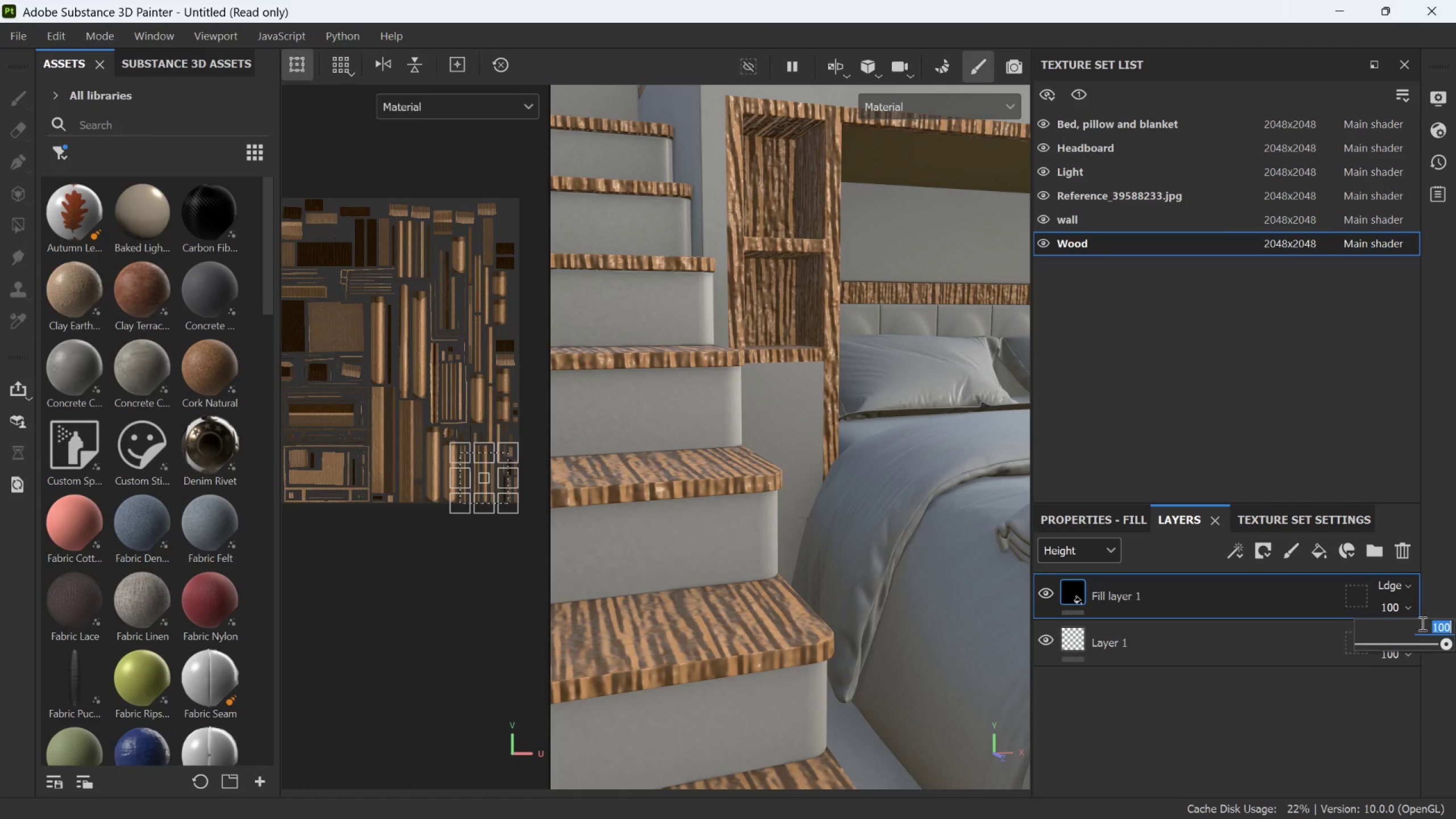 
key(3)
 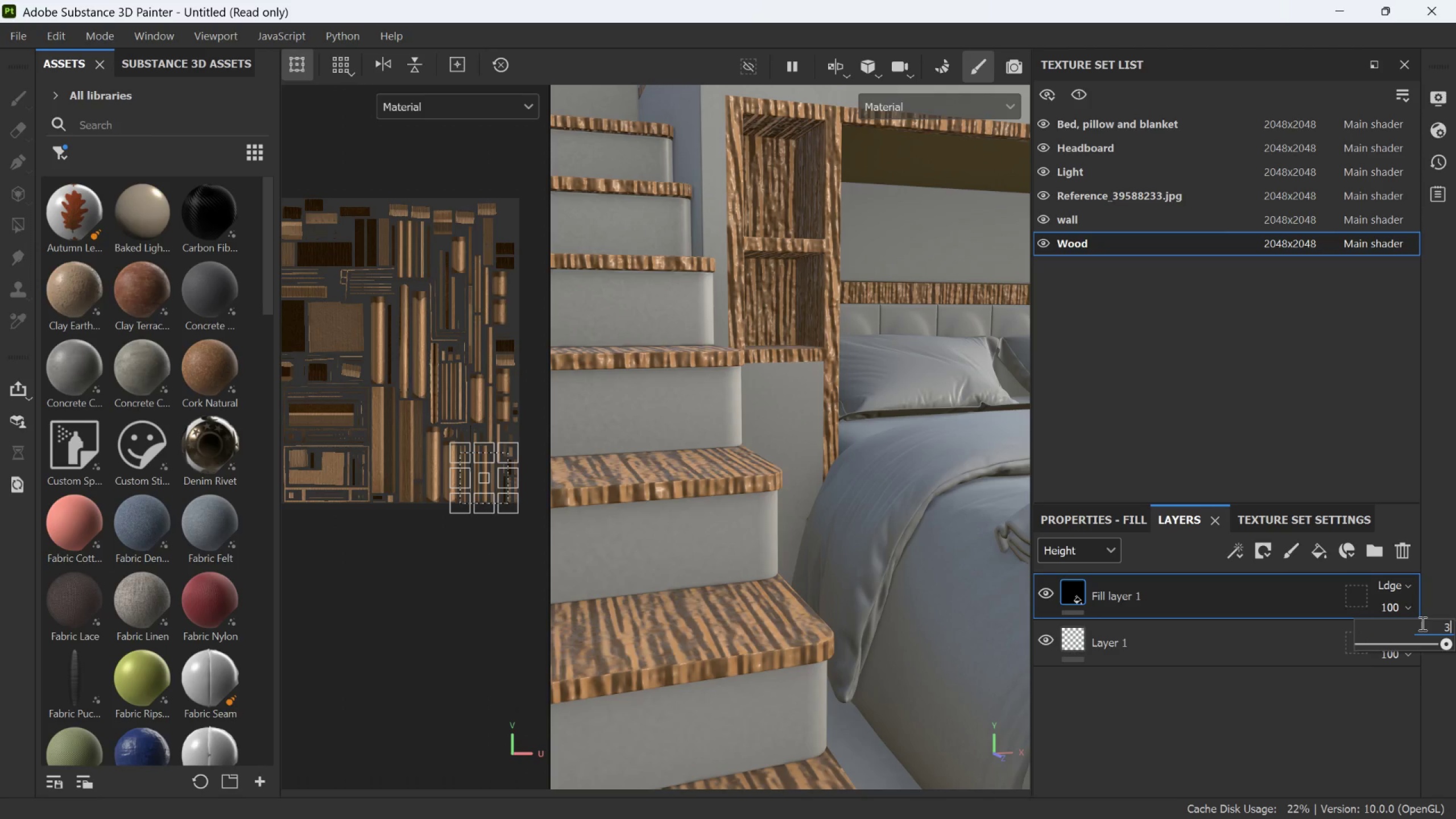 
key(Enter)
 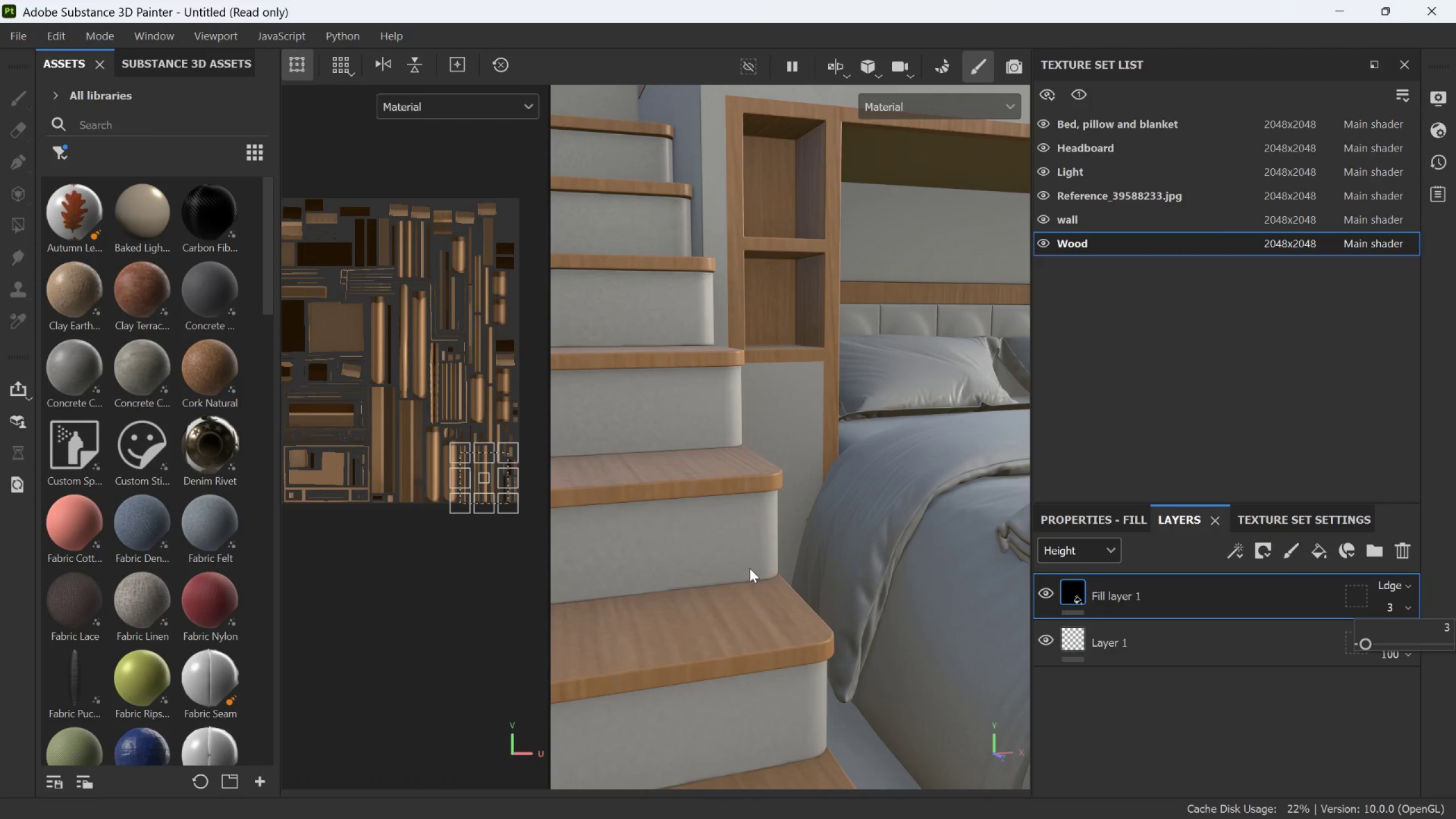 
scroll: coordinate [741, 500], scroll_direction: down, amount: 3.0
 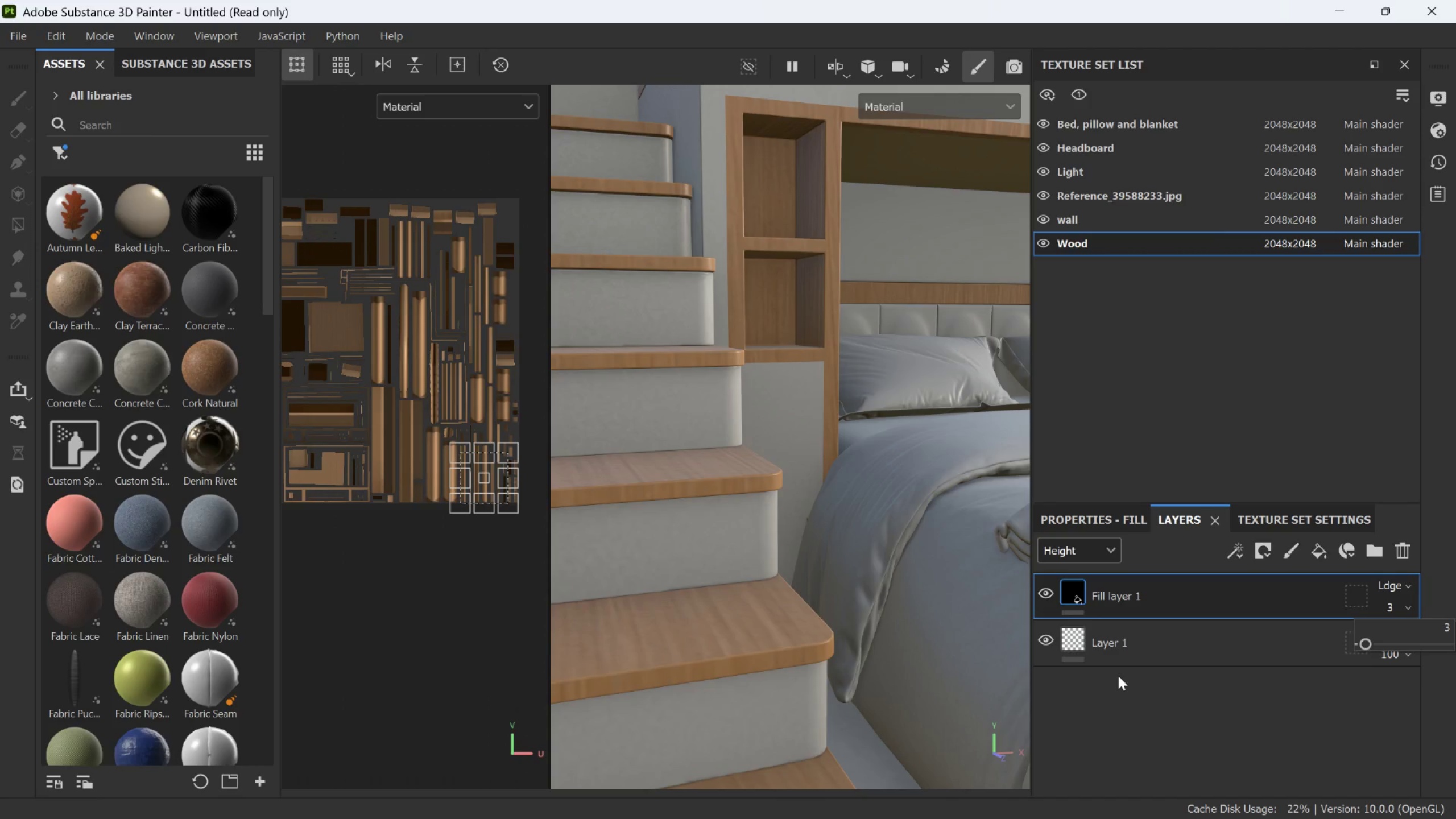 
left_click([1128, 689])
 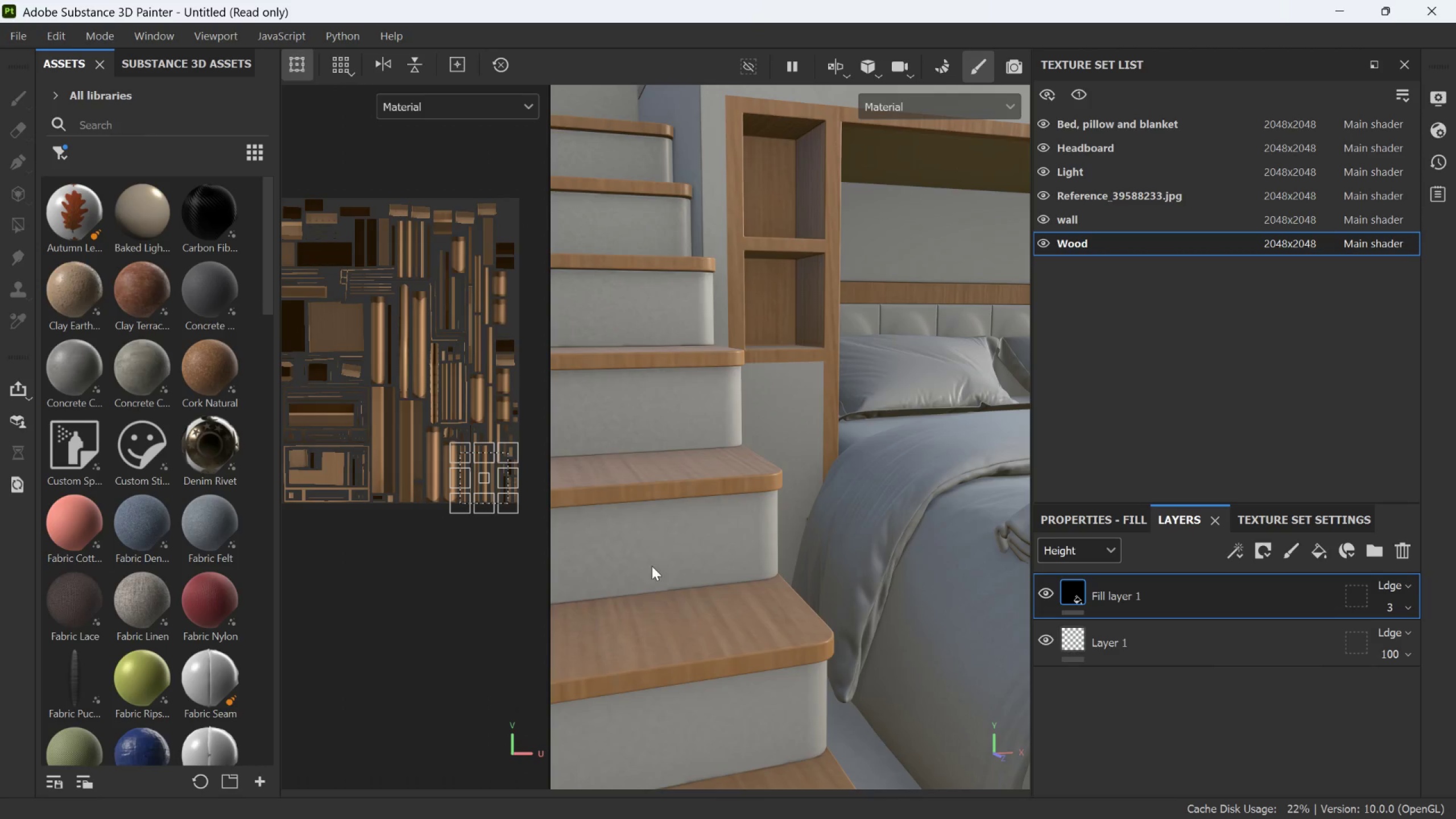 
hold_key(key=AltLeft, duration=0.68)
left_click_drag(start_coordinate=[671, 568], to_coordinate=[672, 669])
 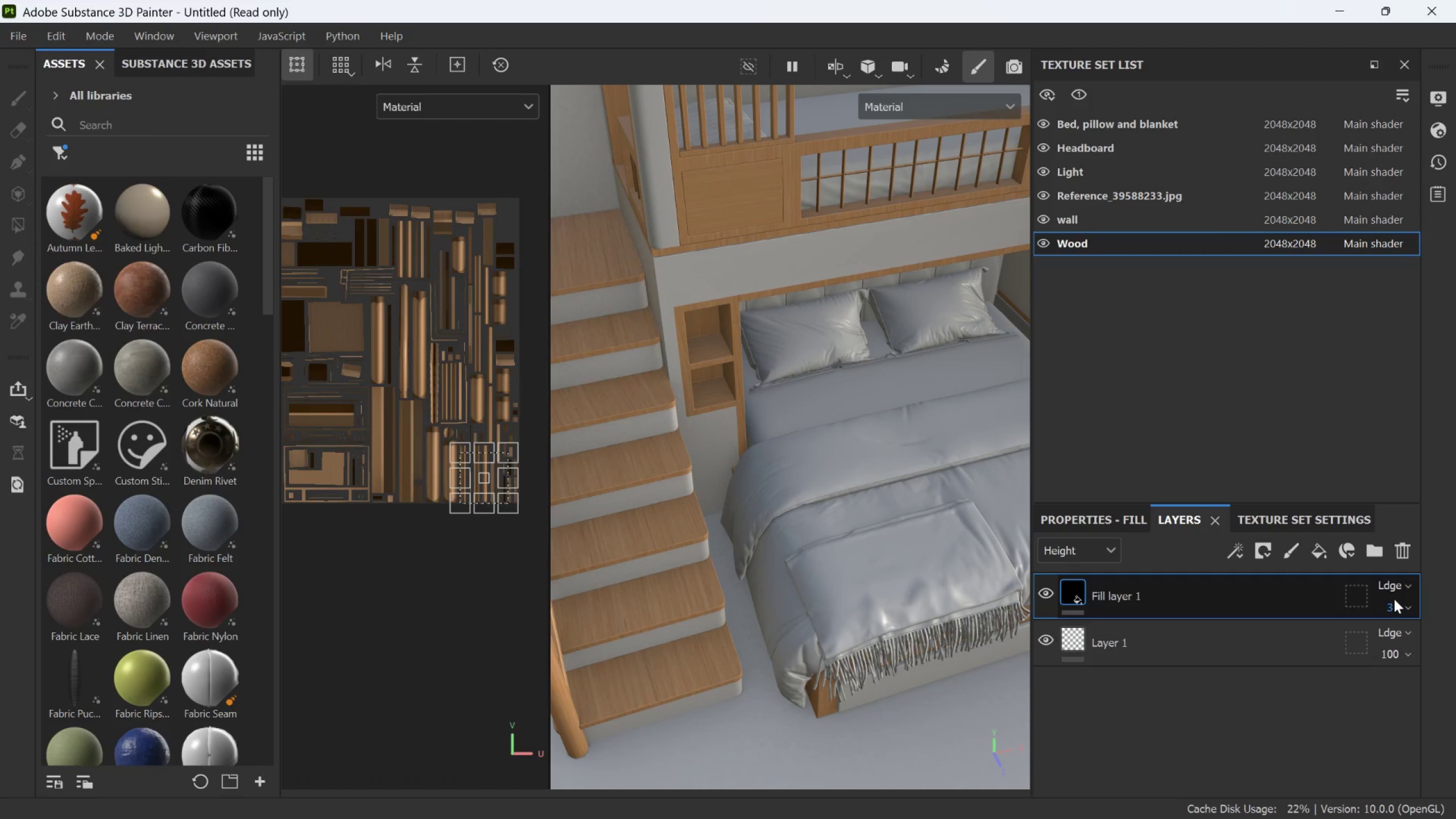 
scroll: coordinate [673, 557], scroll_direction: down, amount: 11.0
 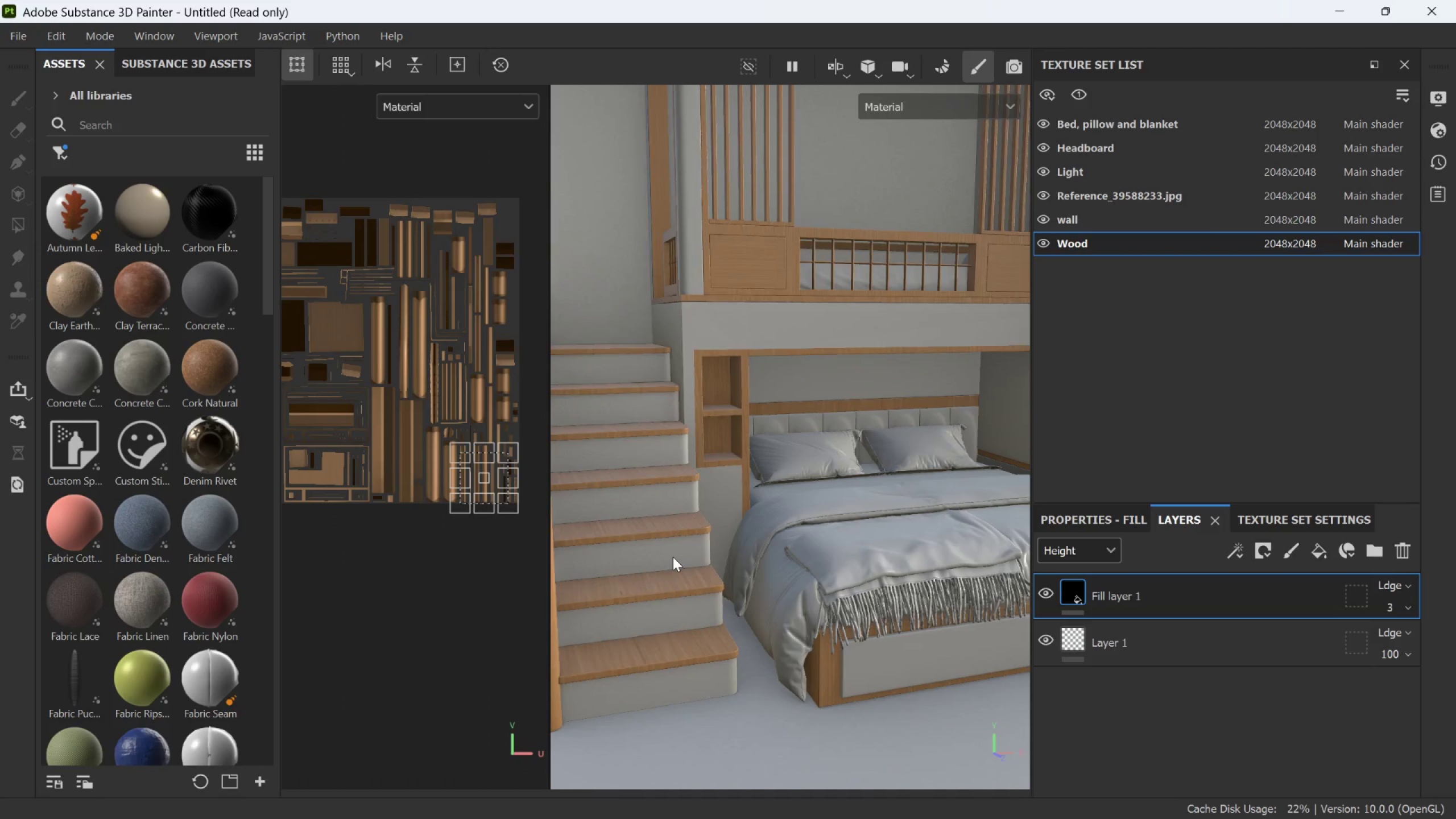 
hold_key(key=AltLeft, duration=0.48)
left_click_drag(start_coordinate=[685, 470], to_coordinate=[682, 403])
 